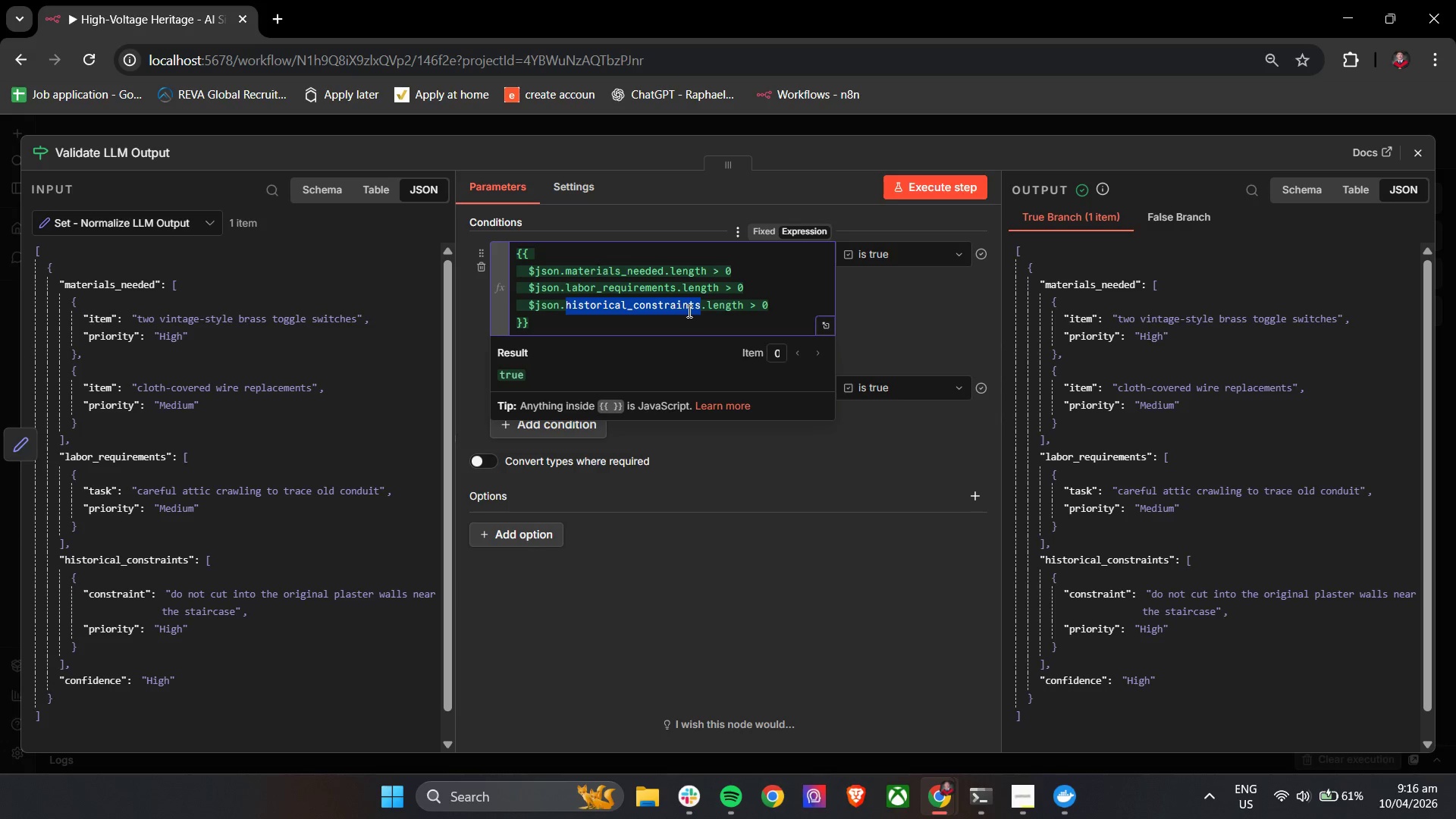 
key(Control+ControlLeft)
 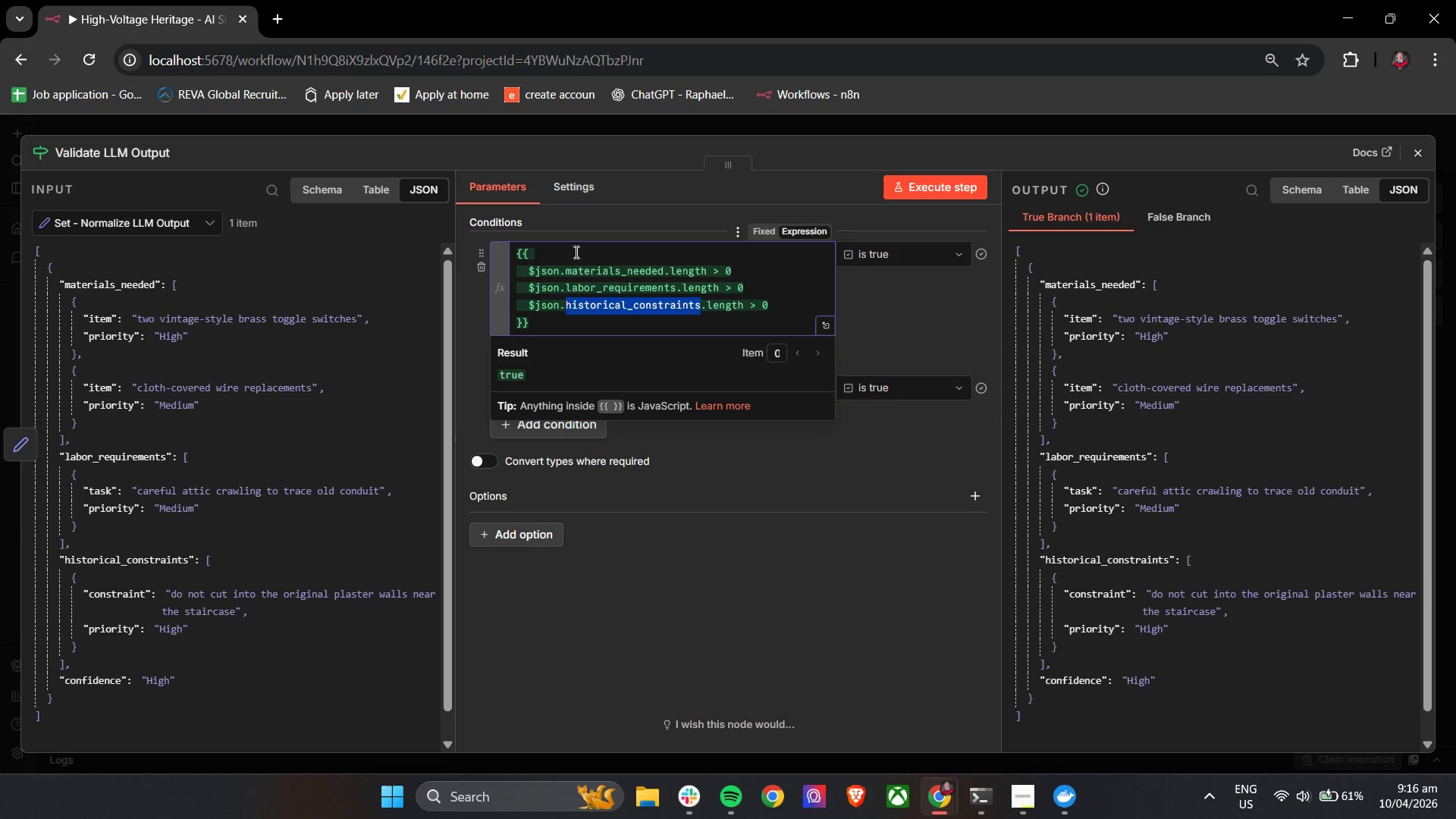 
left_click([535, 255])
 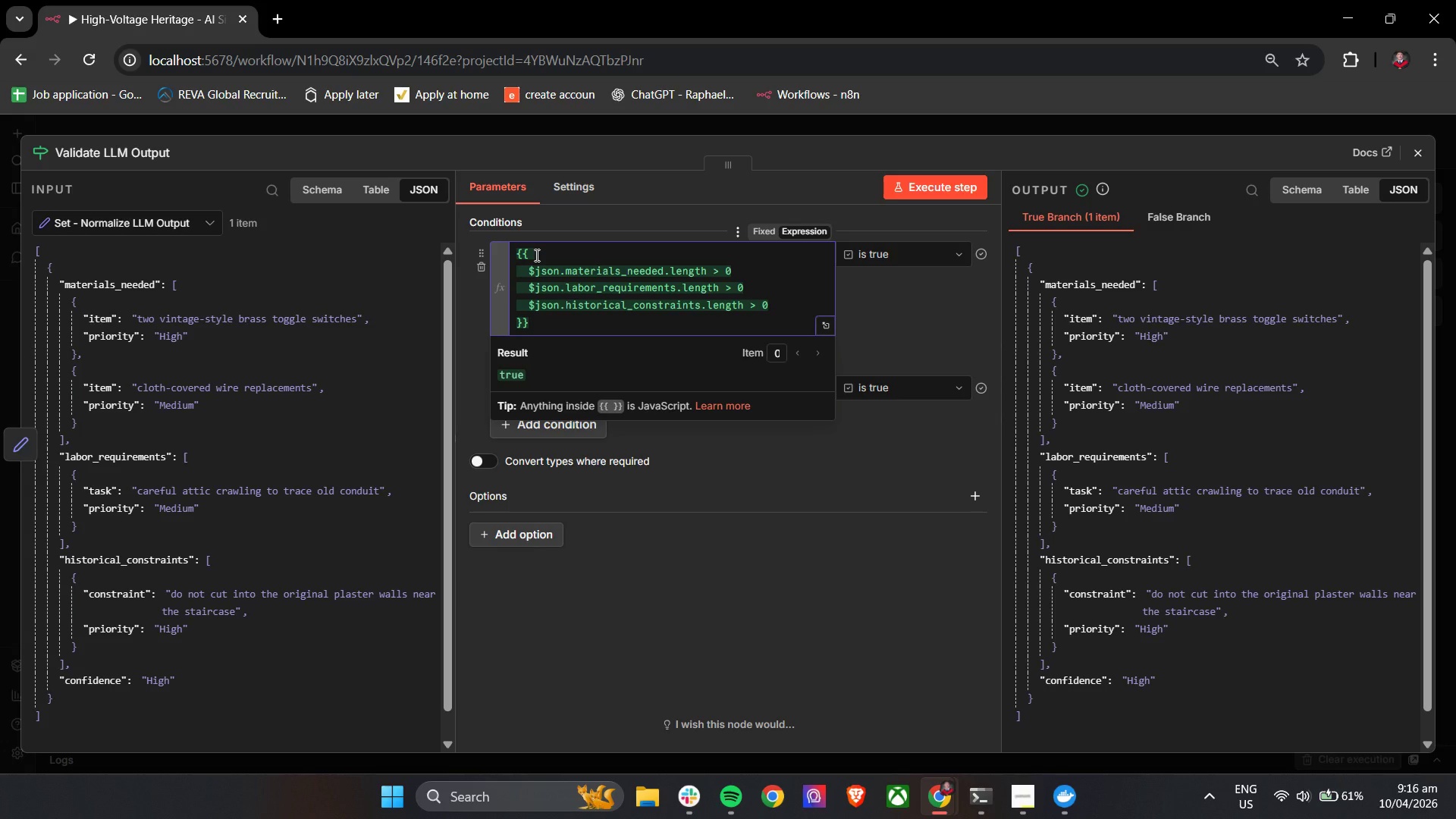 
key(Enter)
 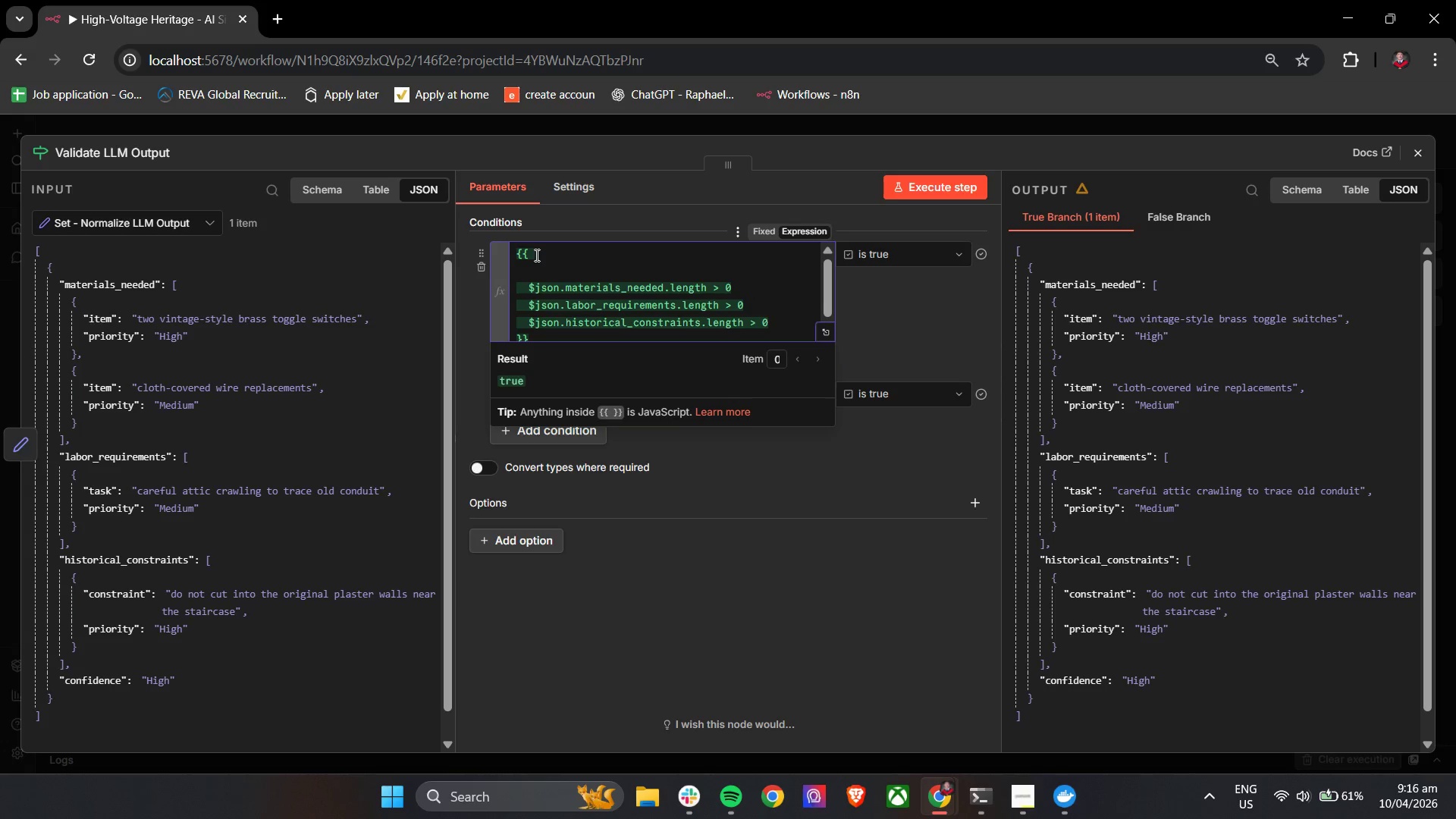 
key(ArrowRight)
 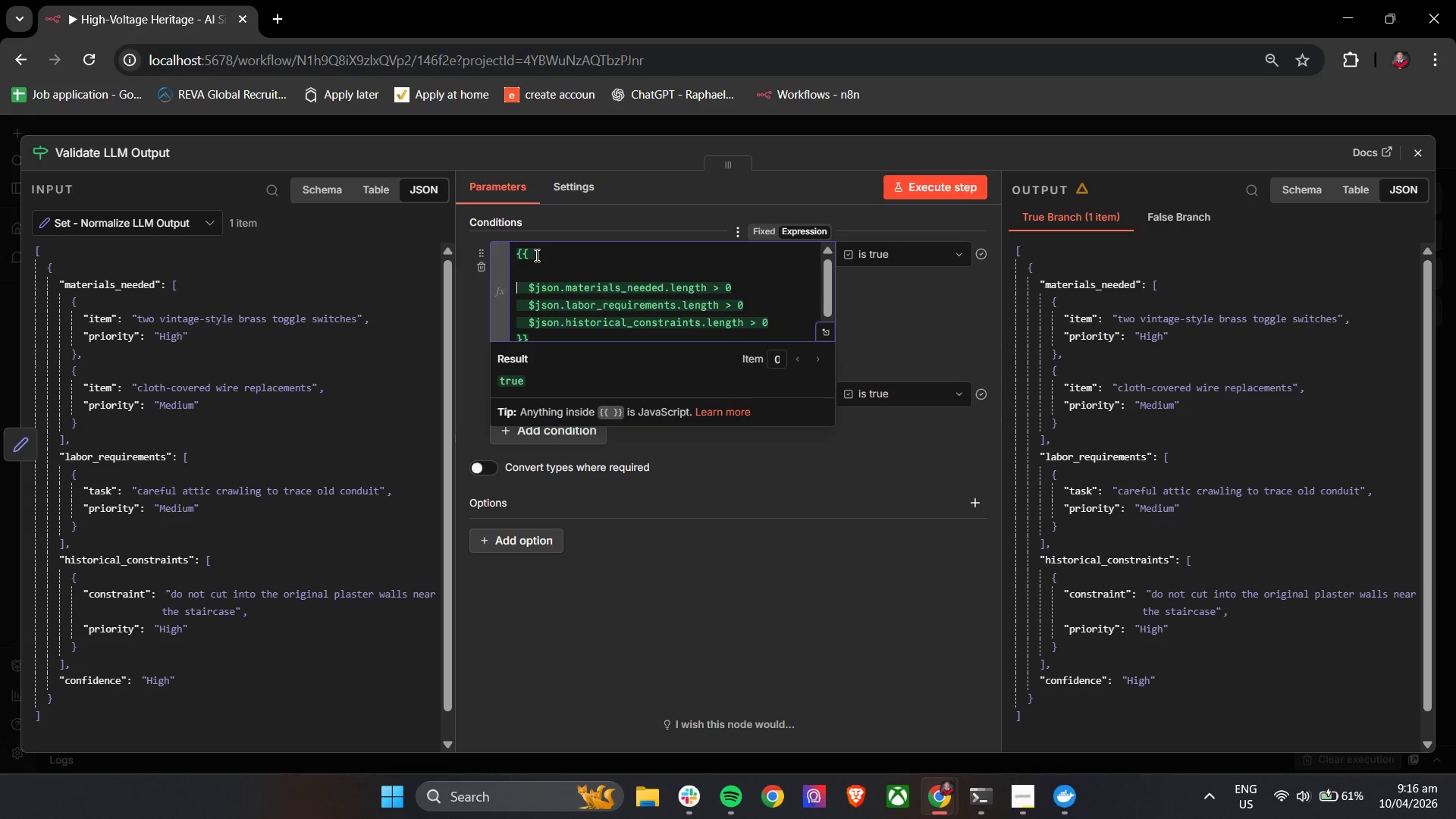 
key(ArrowUp)
 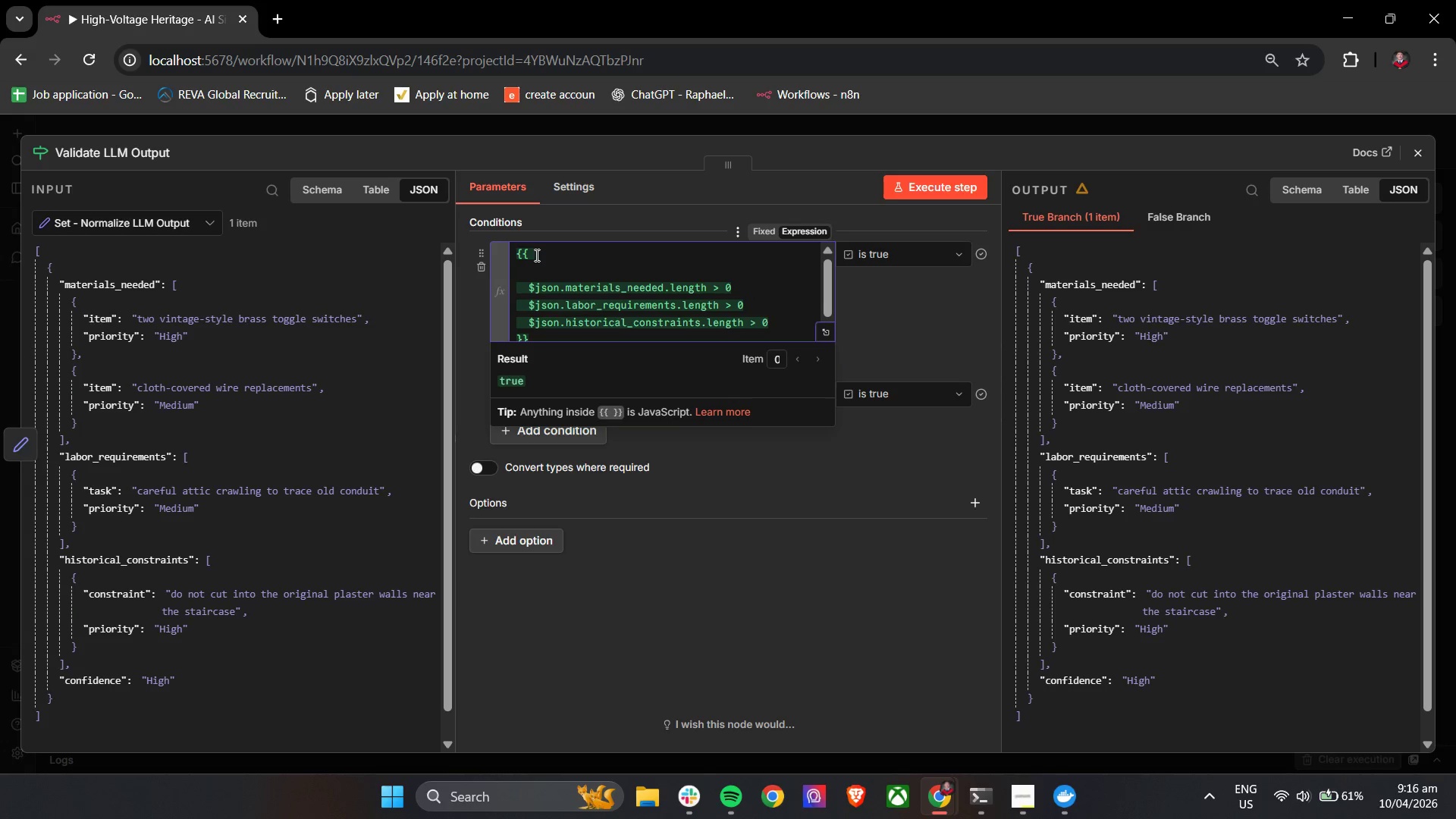 
key(Space)
 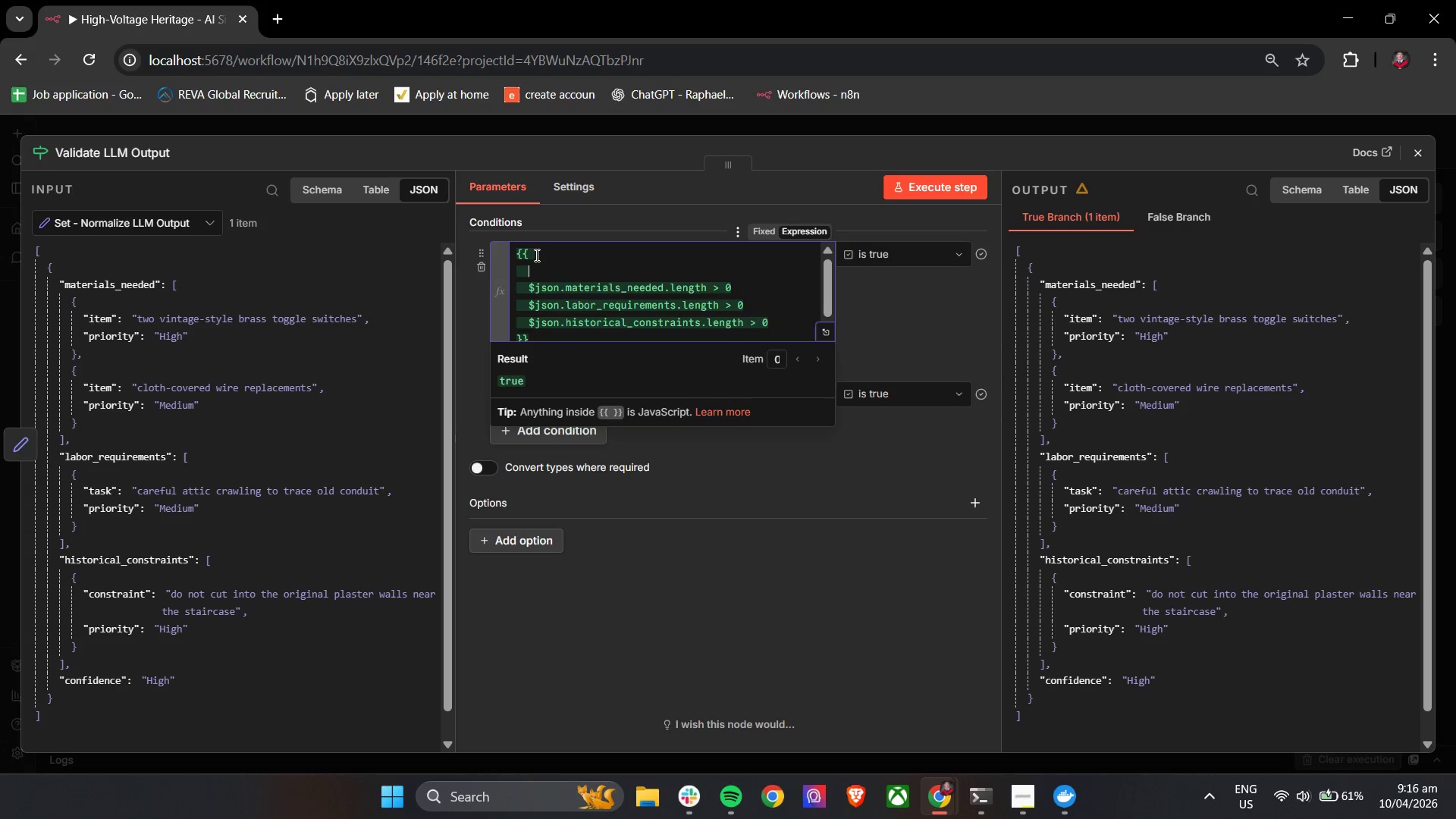 
key(Space)
 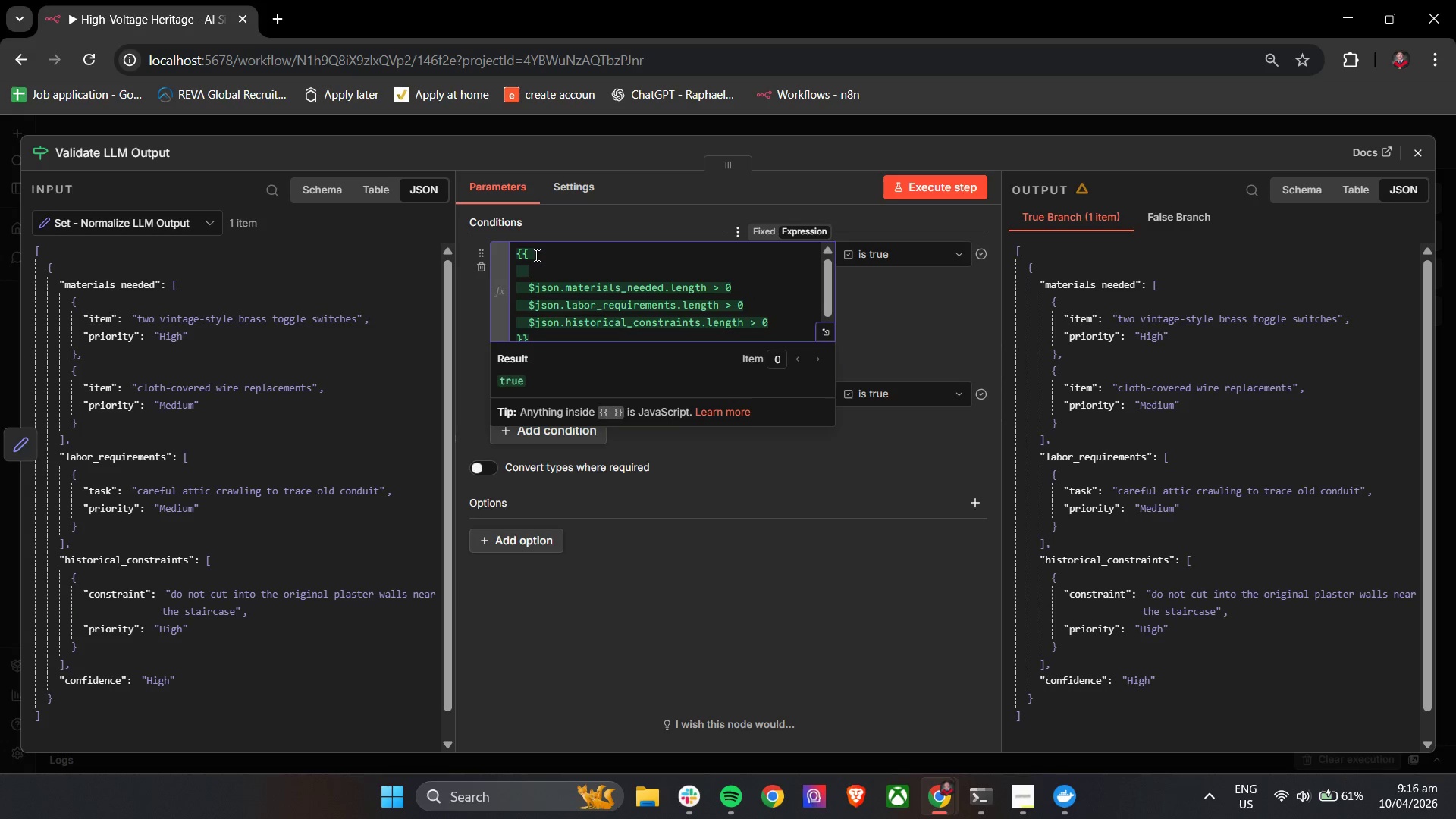 
key(Space)
 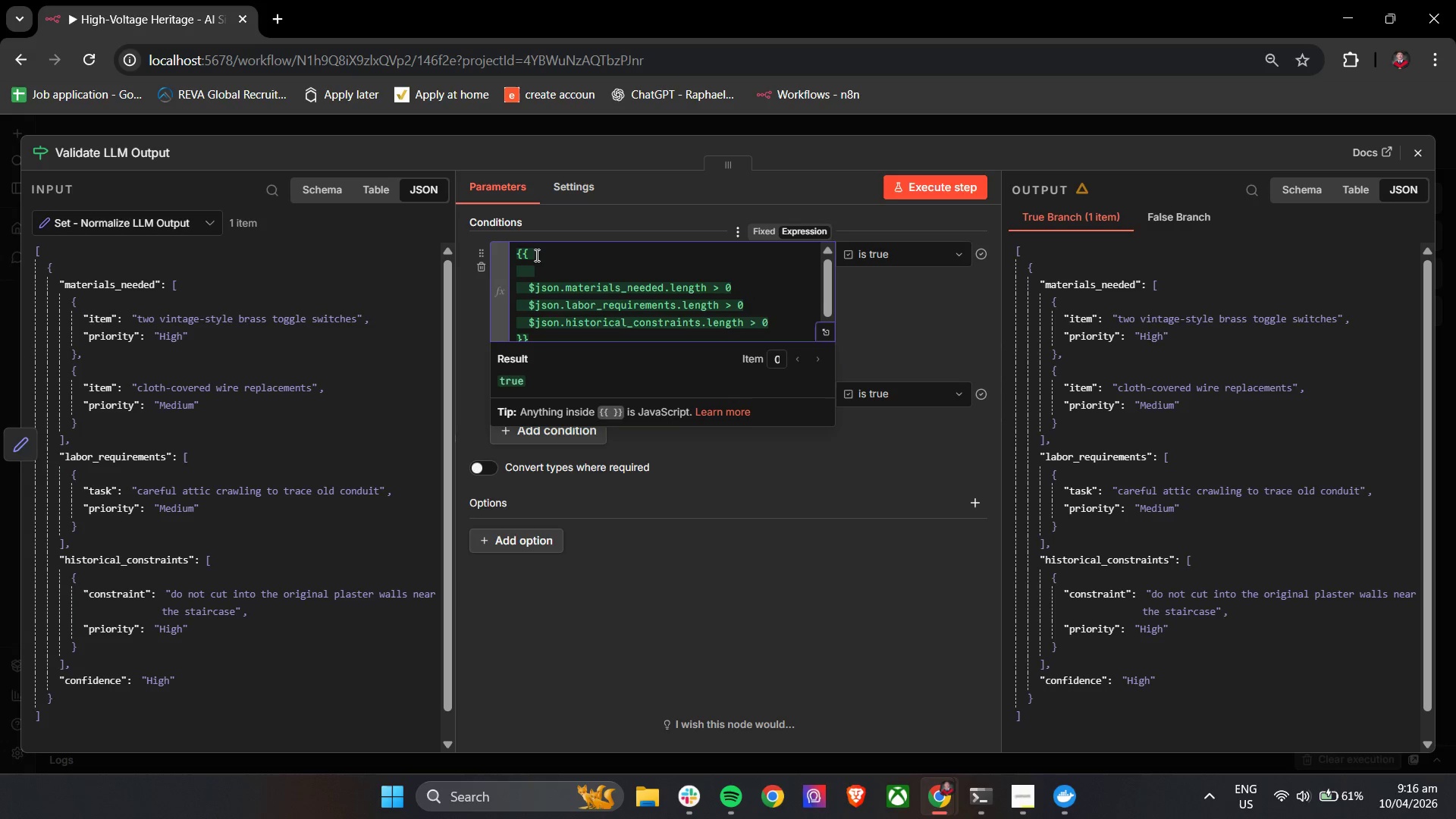 
key(ArrowLeft)
 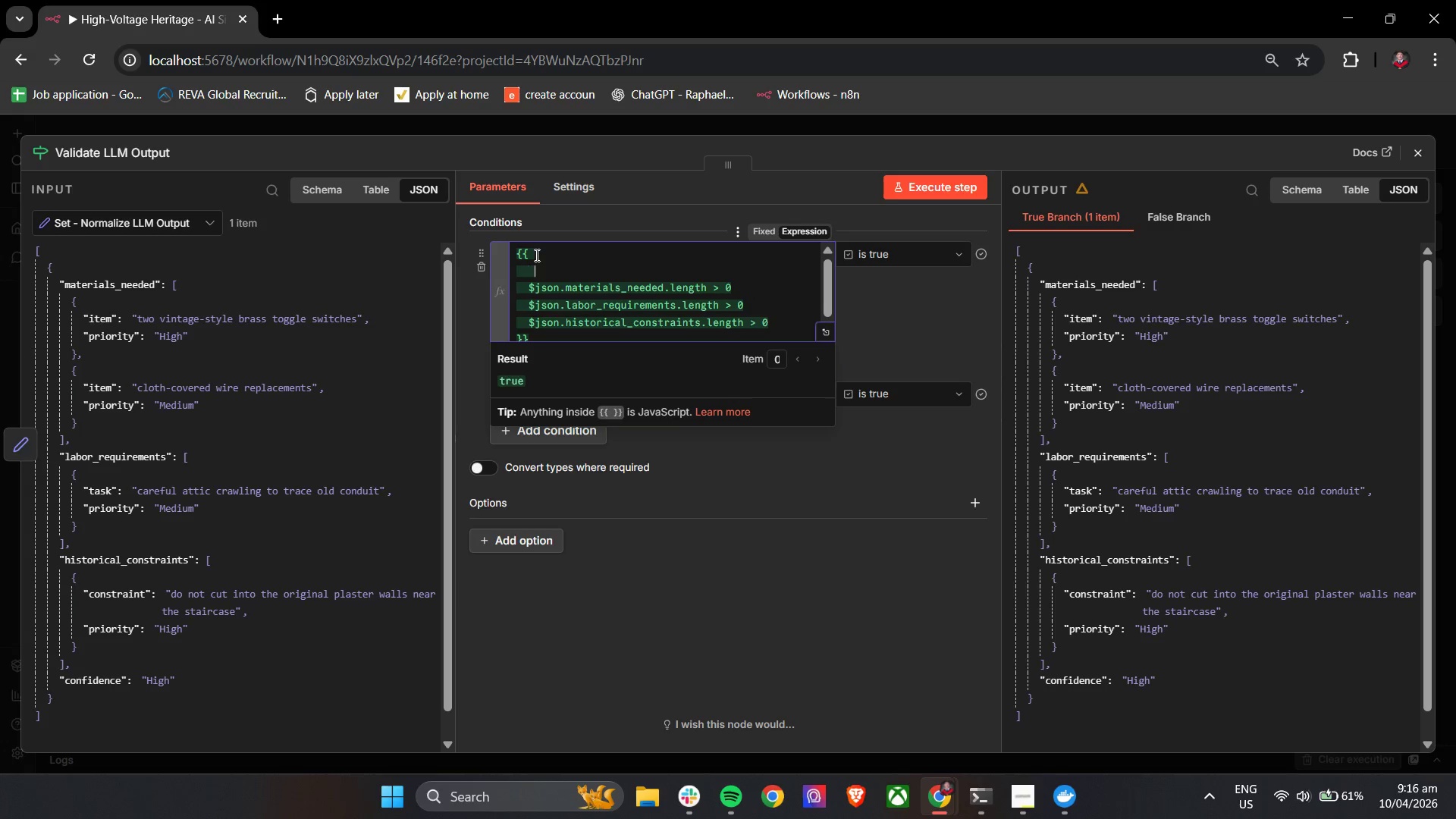 
key(ArrowRight)
 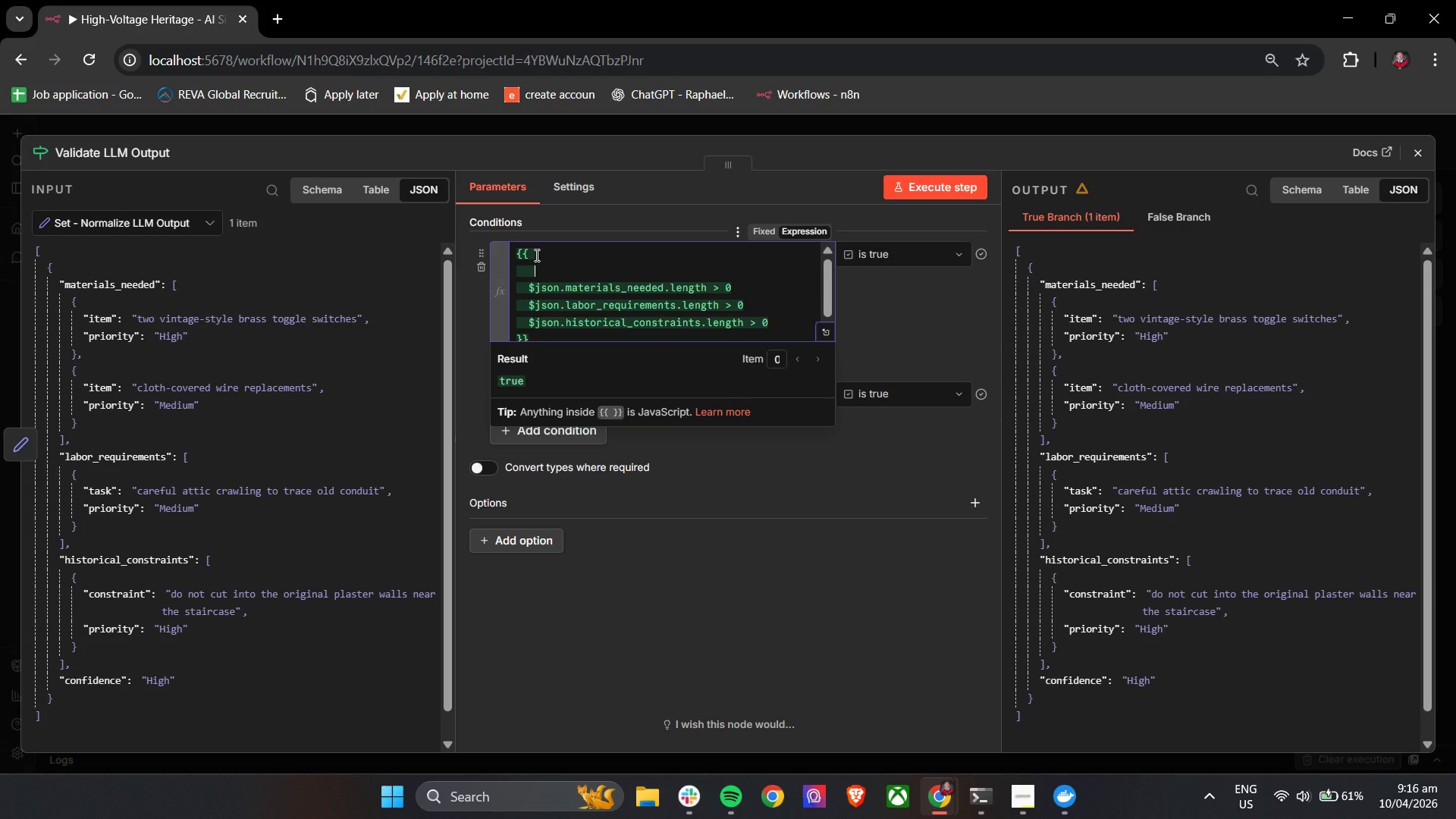 
key(Backspace)
 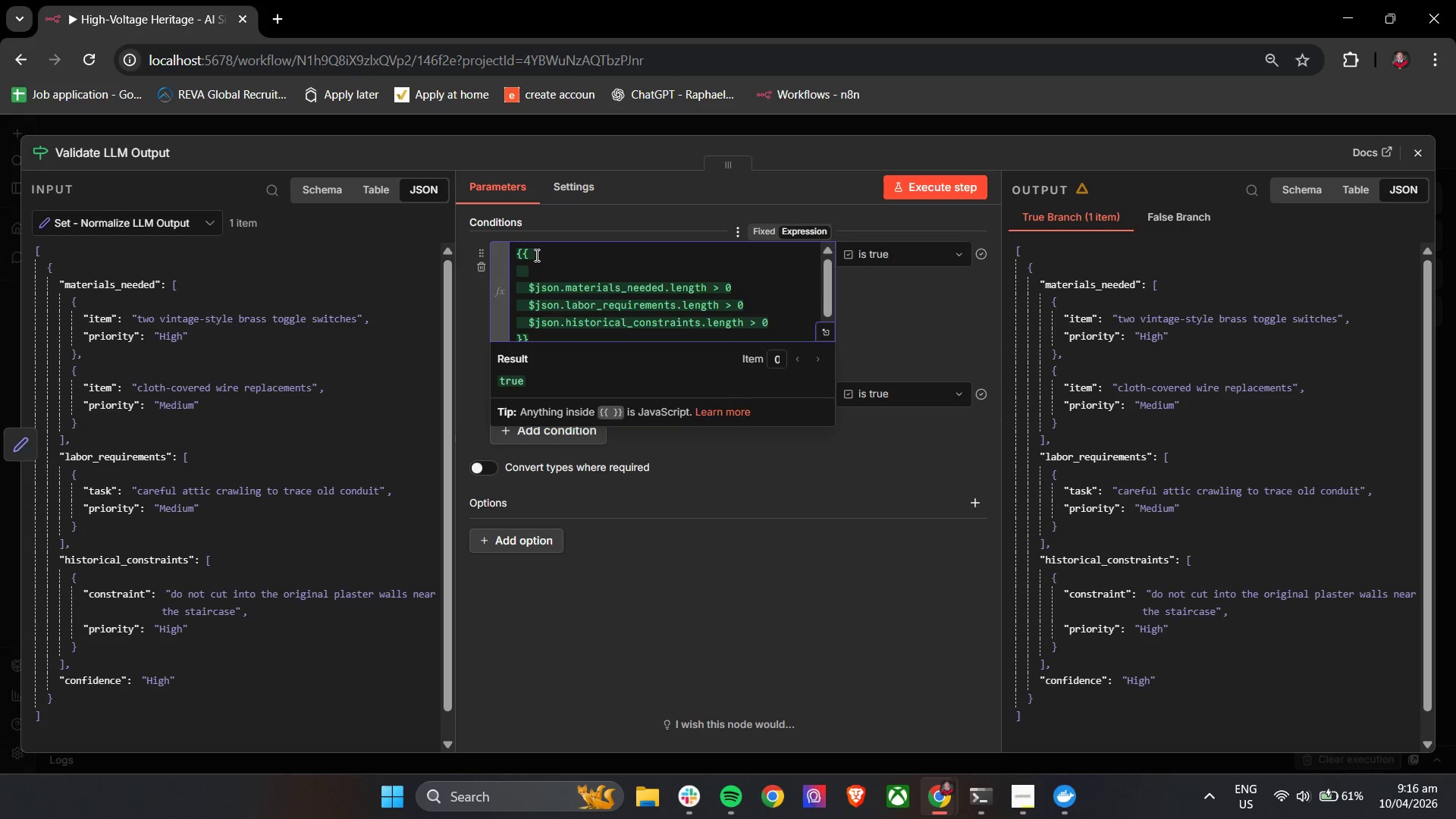 
hold_key(key=ShiftLeft, duration=0.34)
 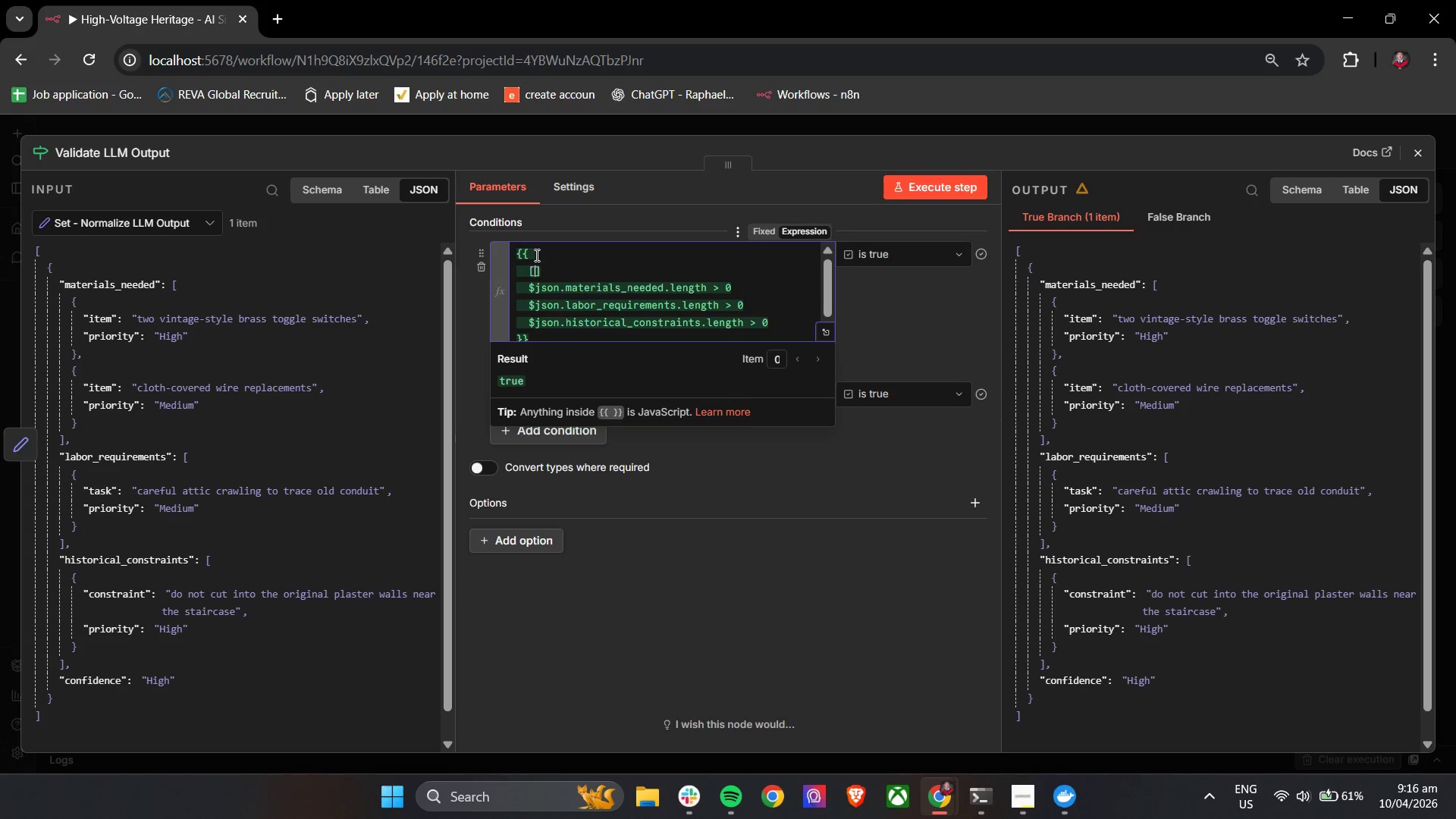 
key(BracketLeft)
 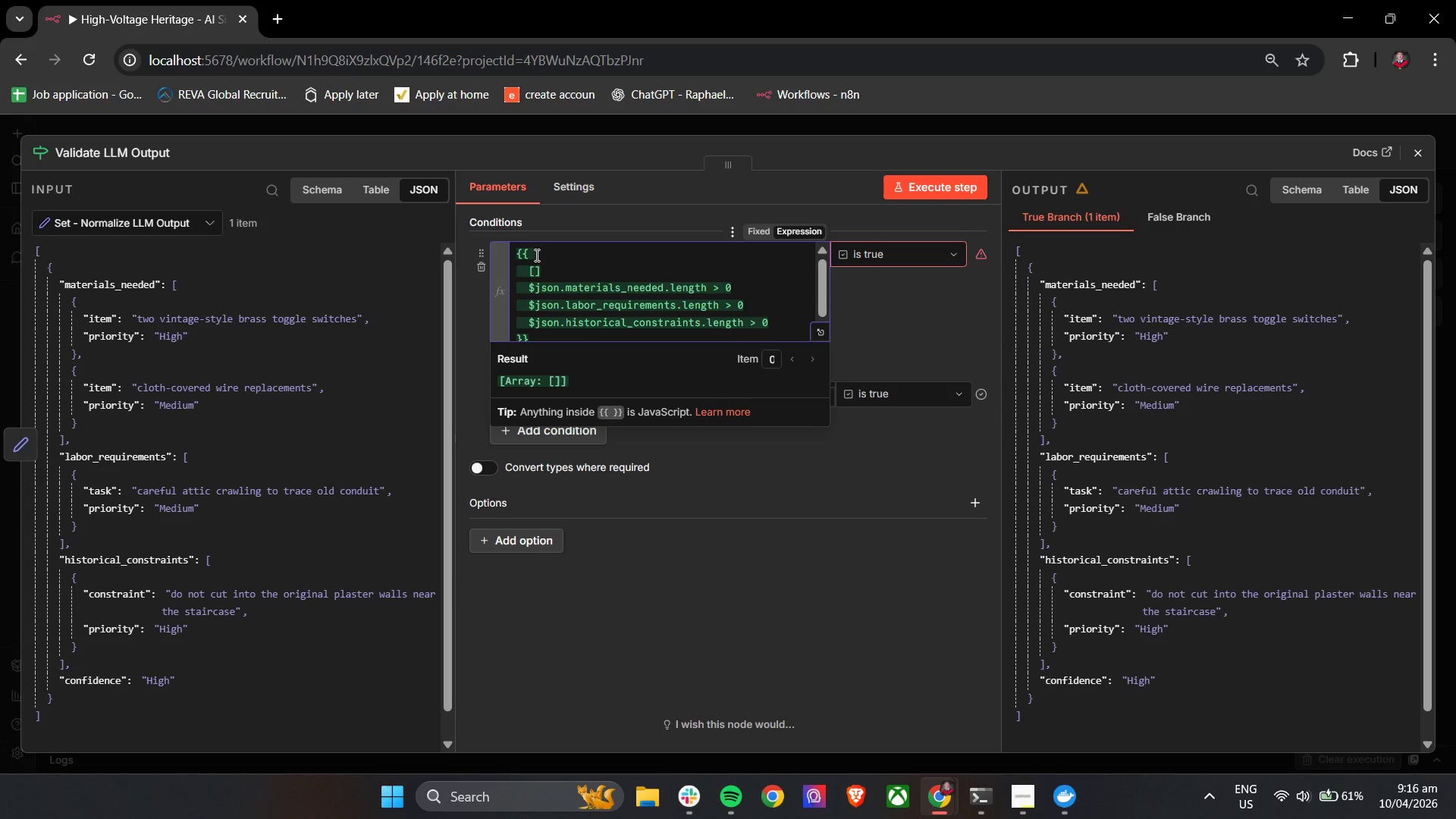 
type("High)
 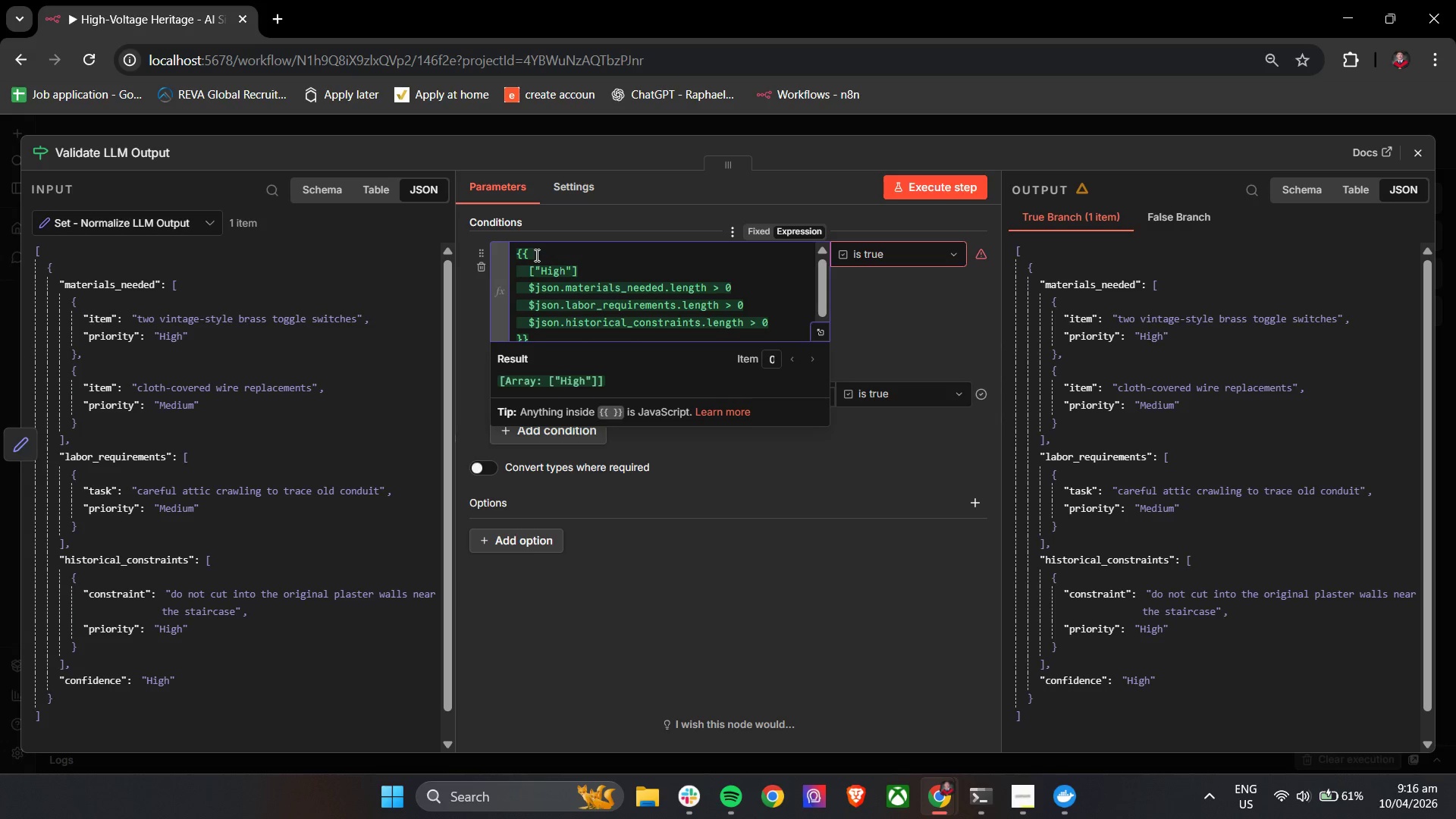 
key(ArrowRight)
 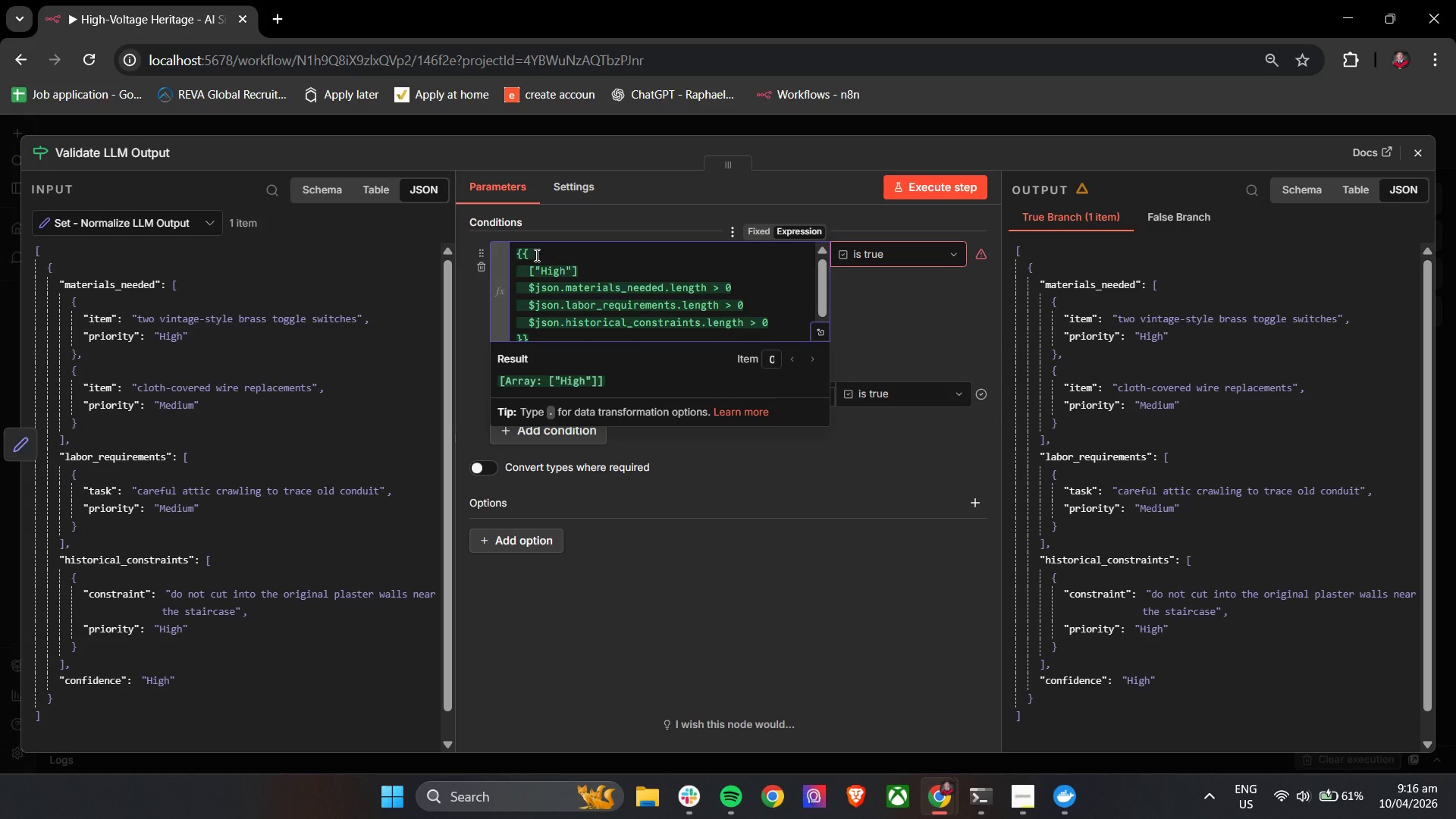 
type(, "me)
key(Backspace)
key(Backspace)
type(Medium)
 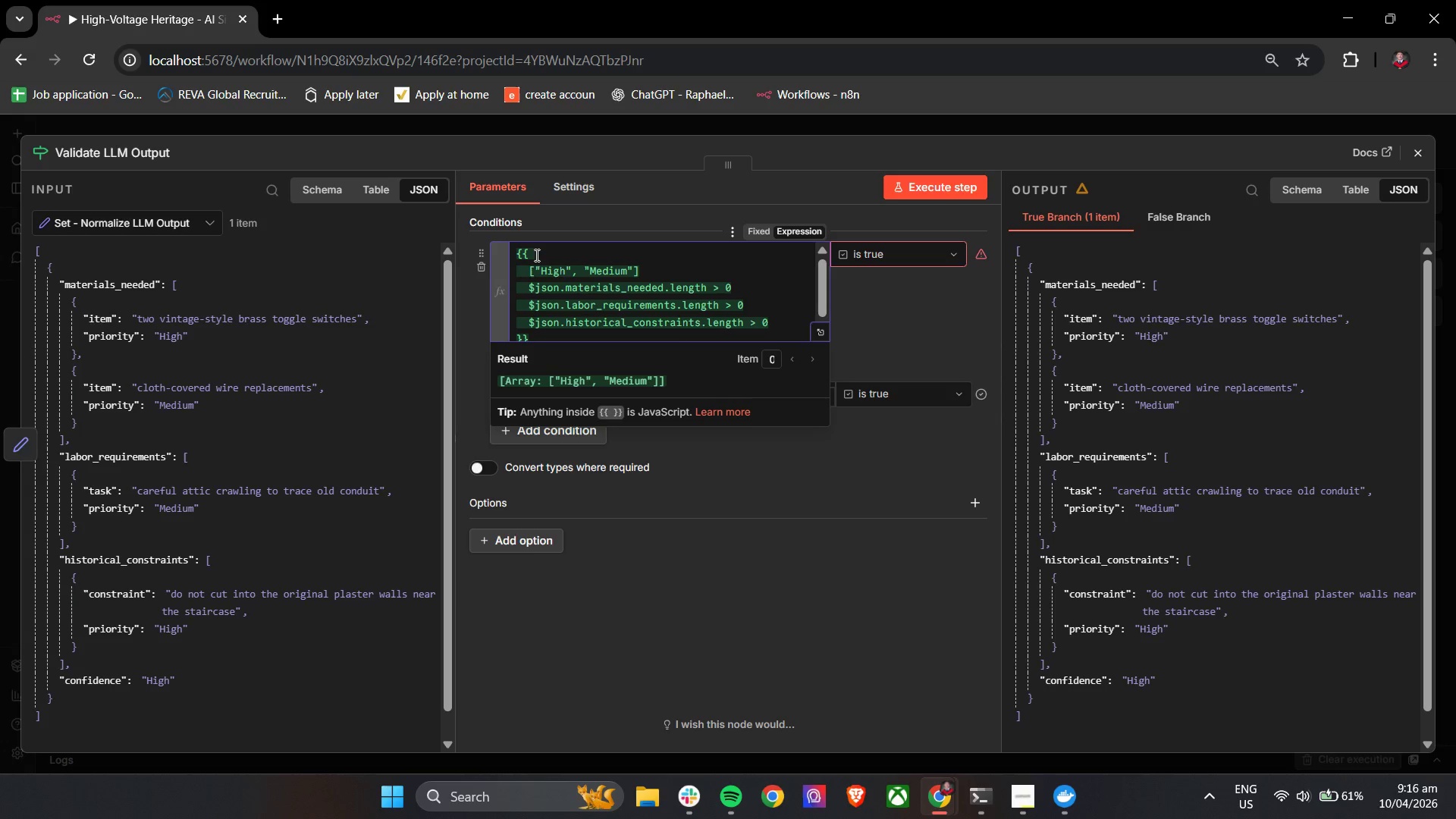 
key(ArrowRight)
 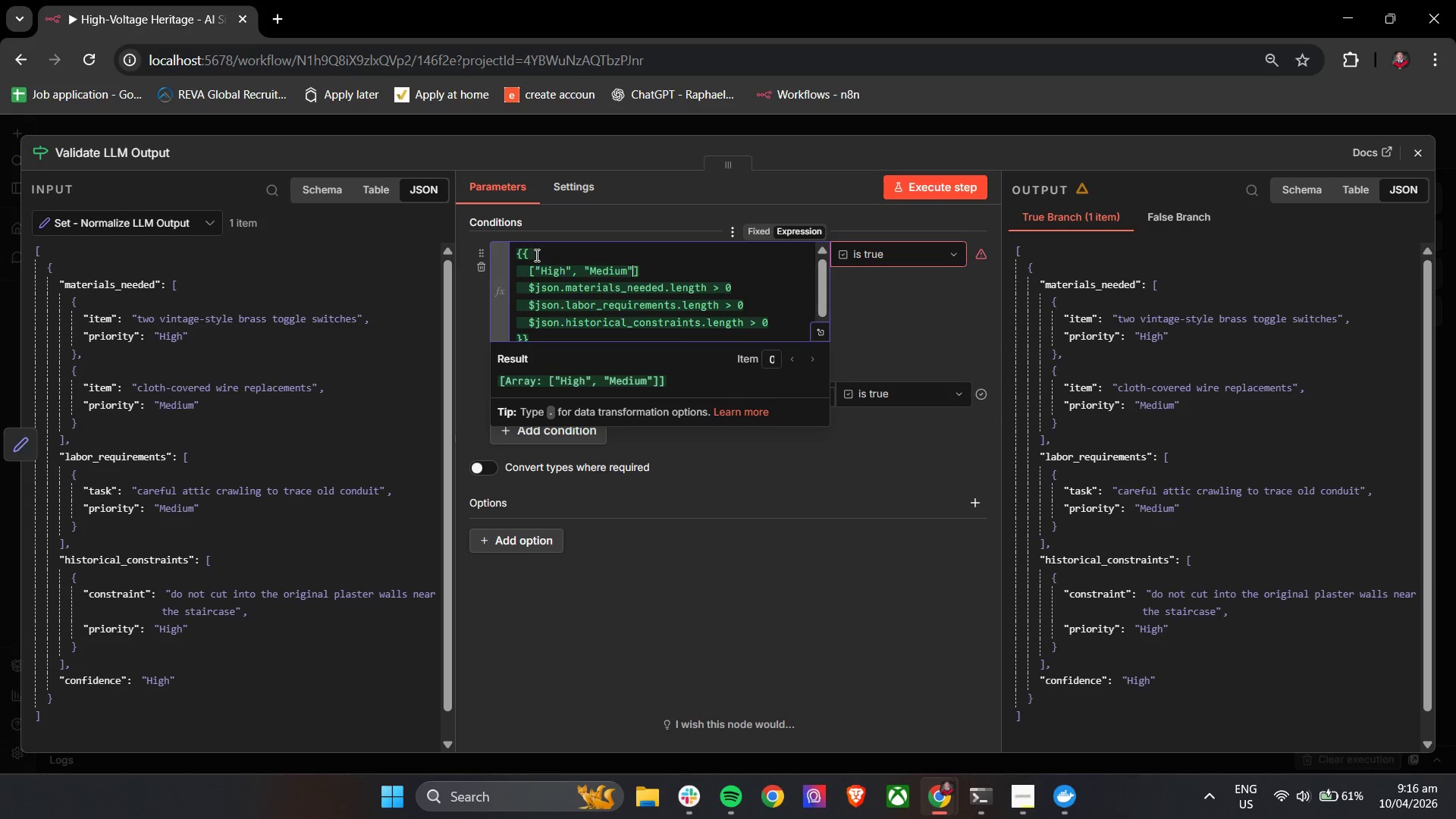 
key(ArrowRight)
 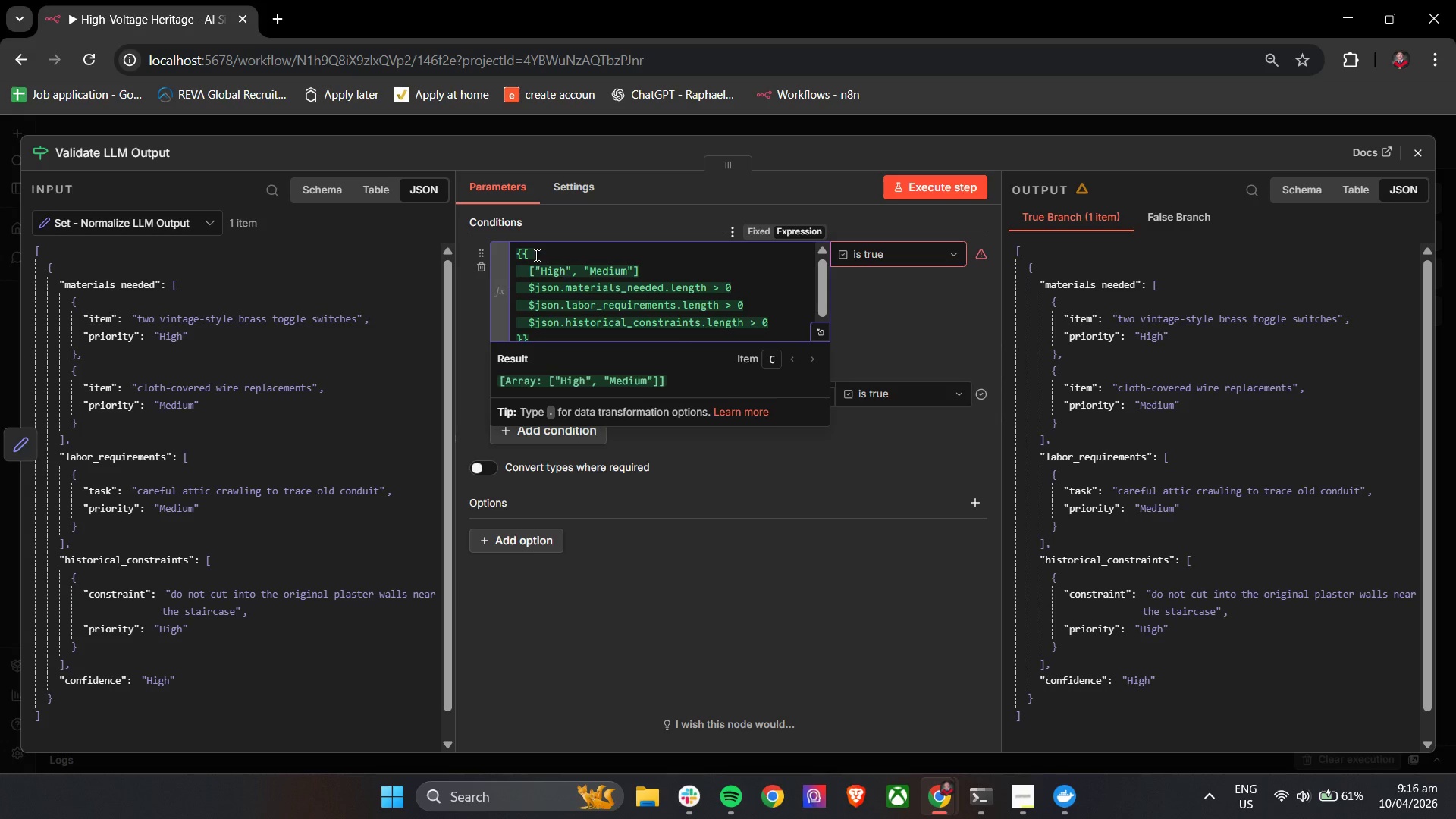 
key(Period)
 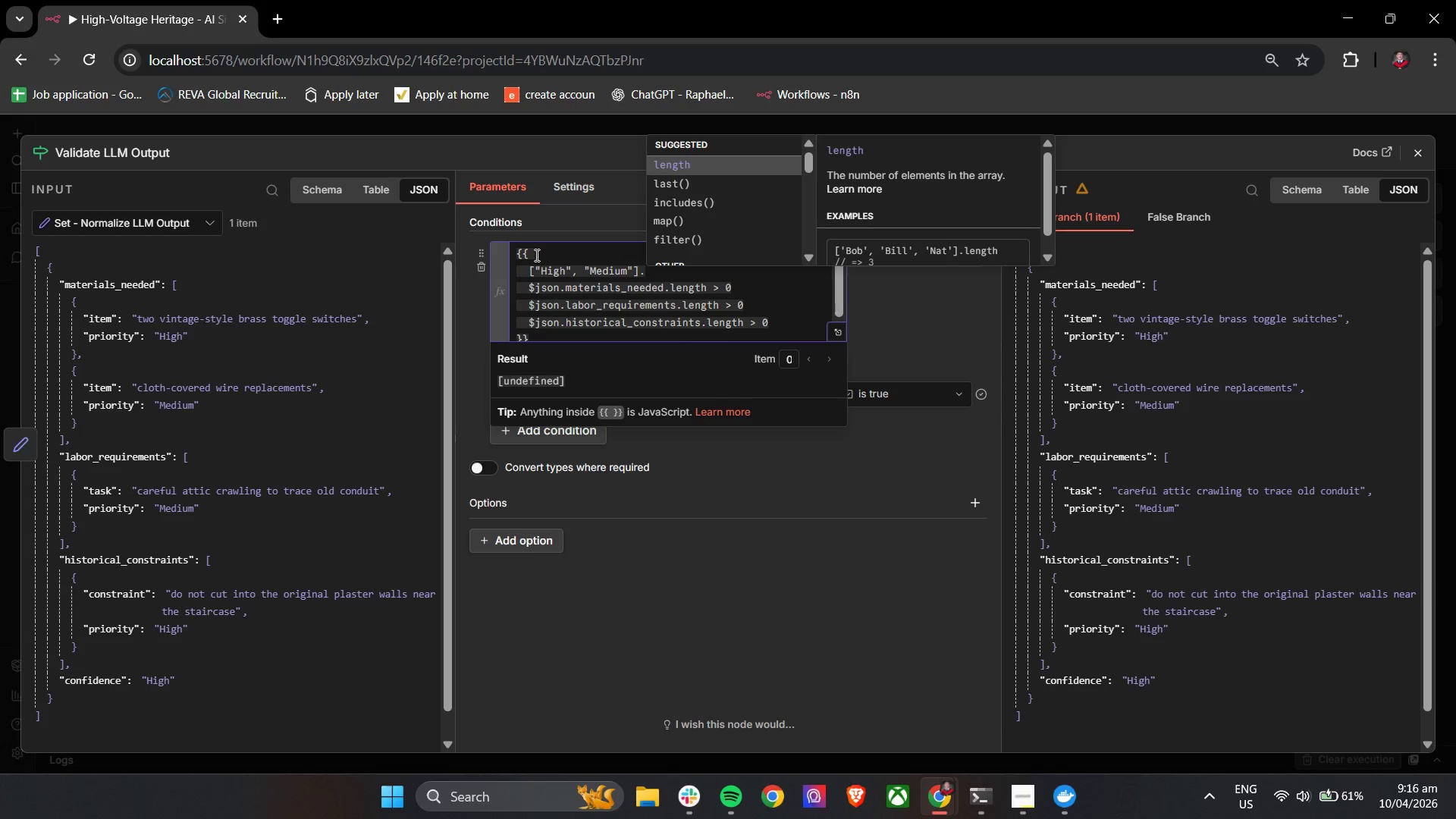 
key(ArrowDown)
 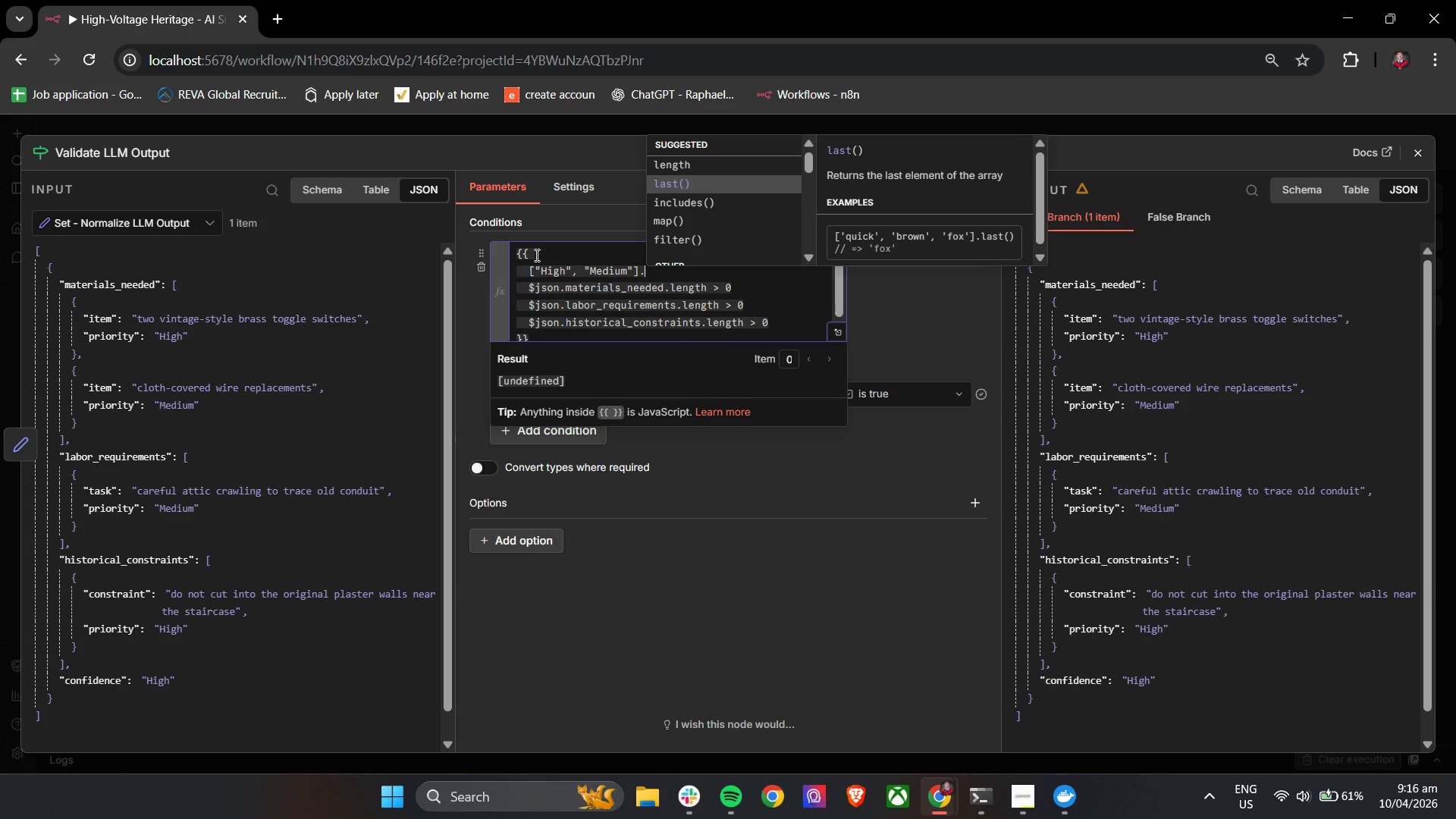 
key(ArrowDown)
 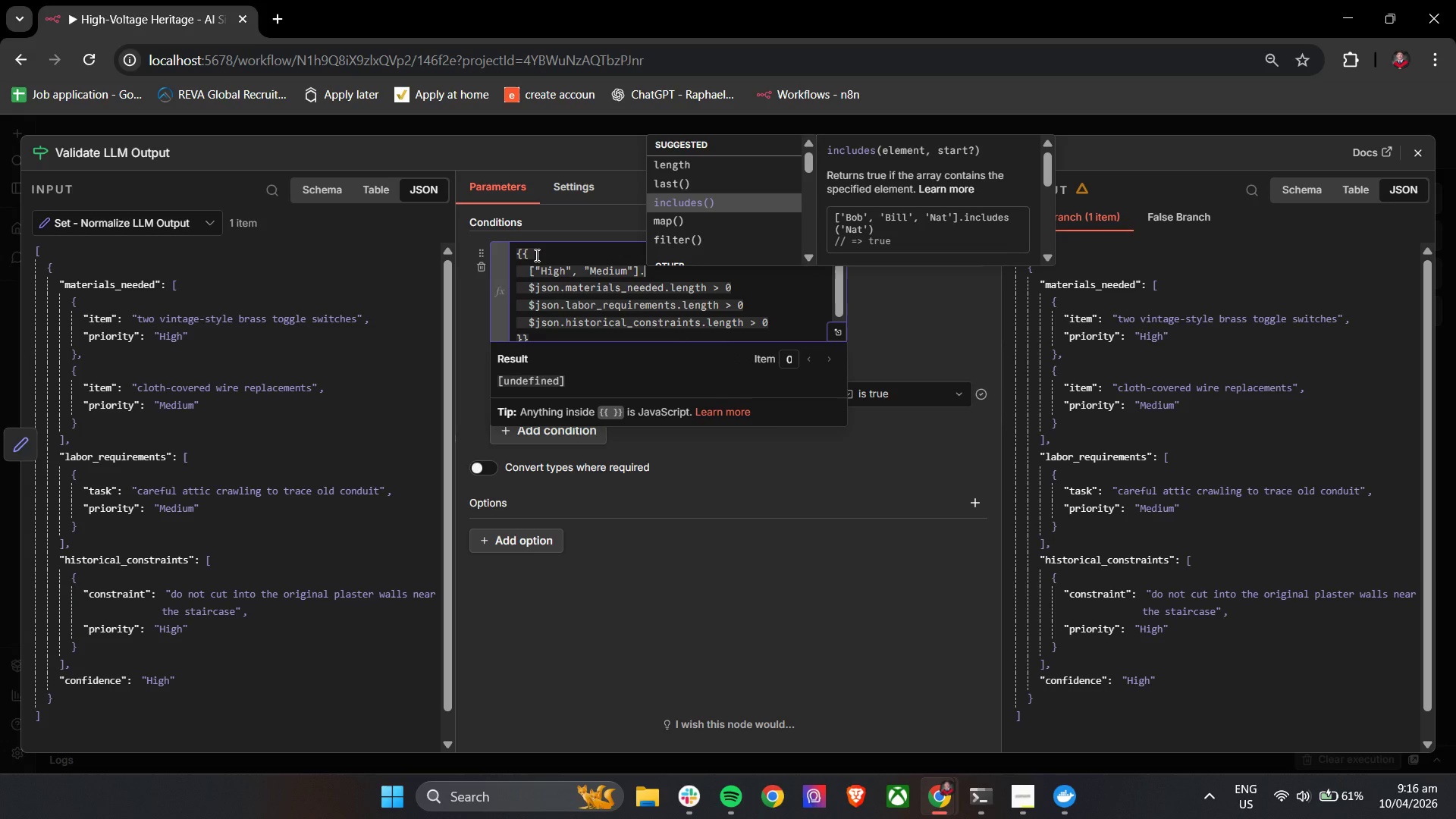 
key(Enter)
 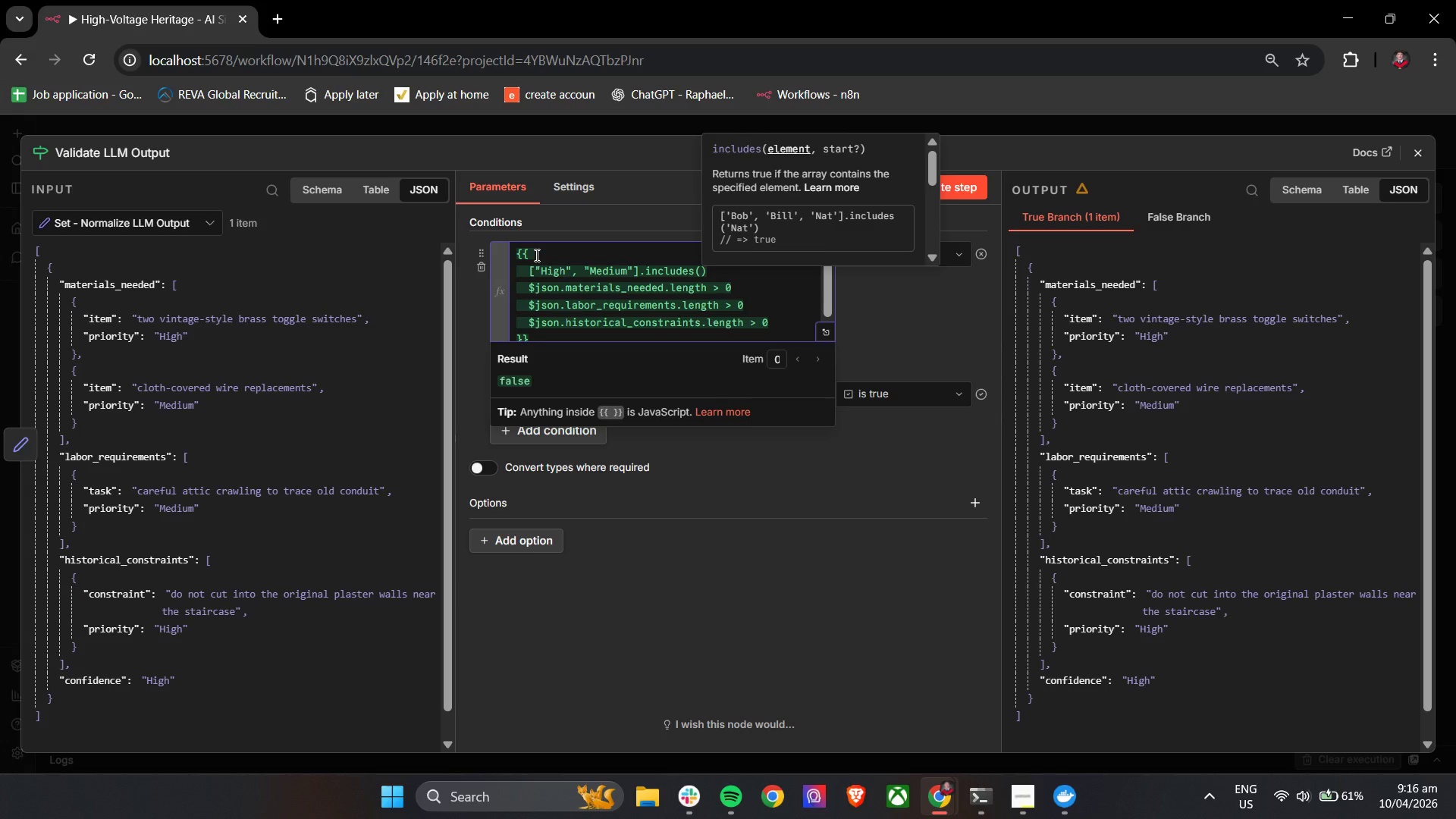 
key(Shift+4)
 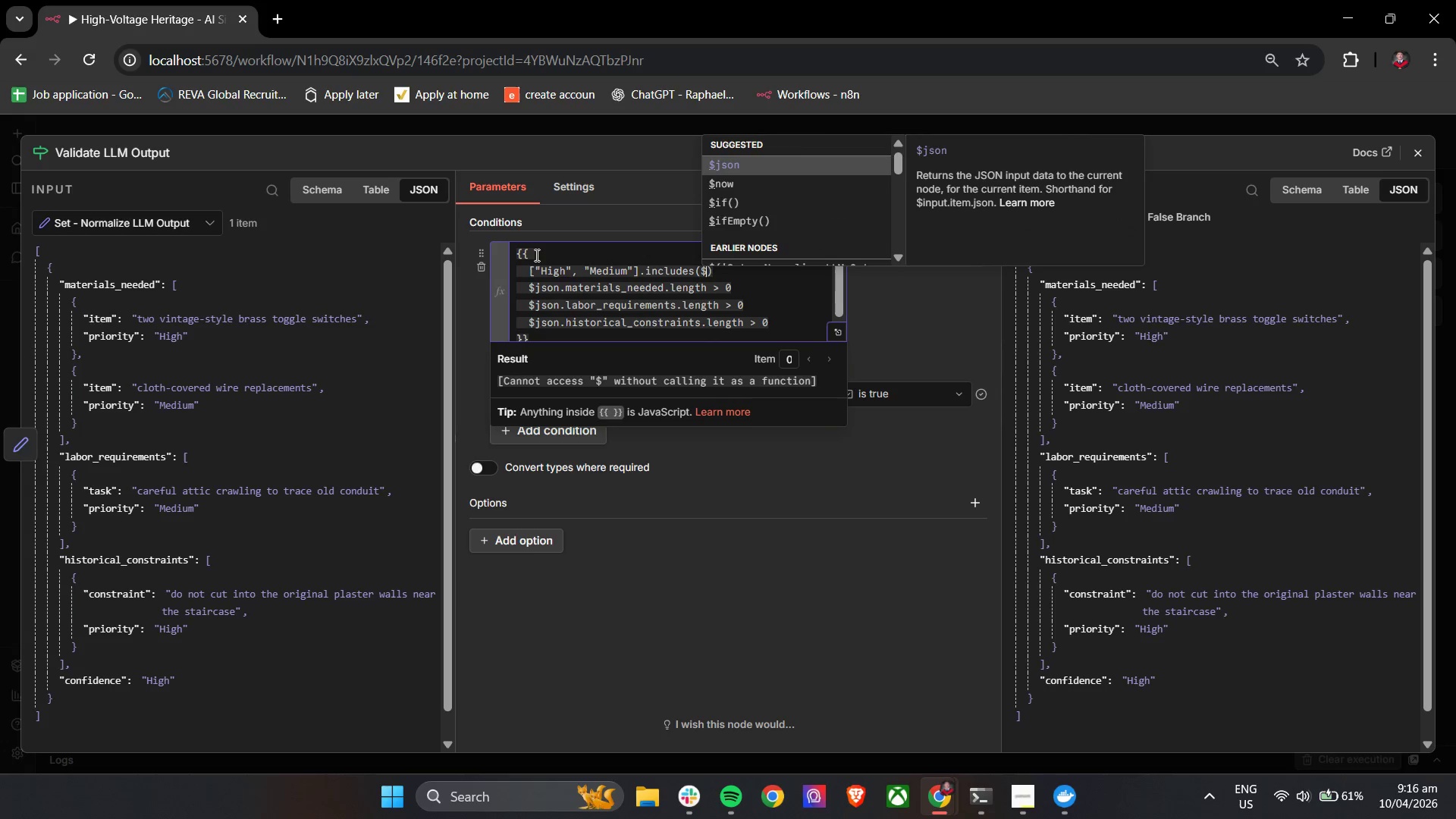 
key(Enter)
 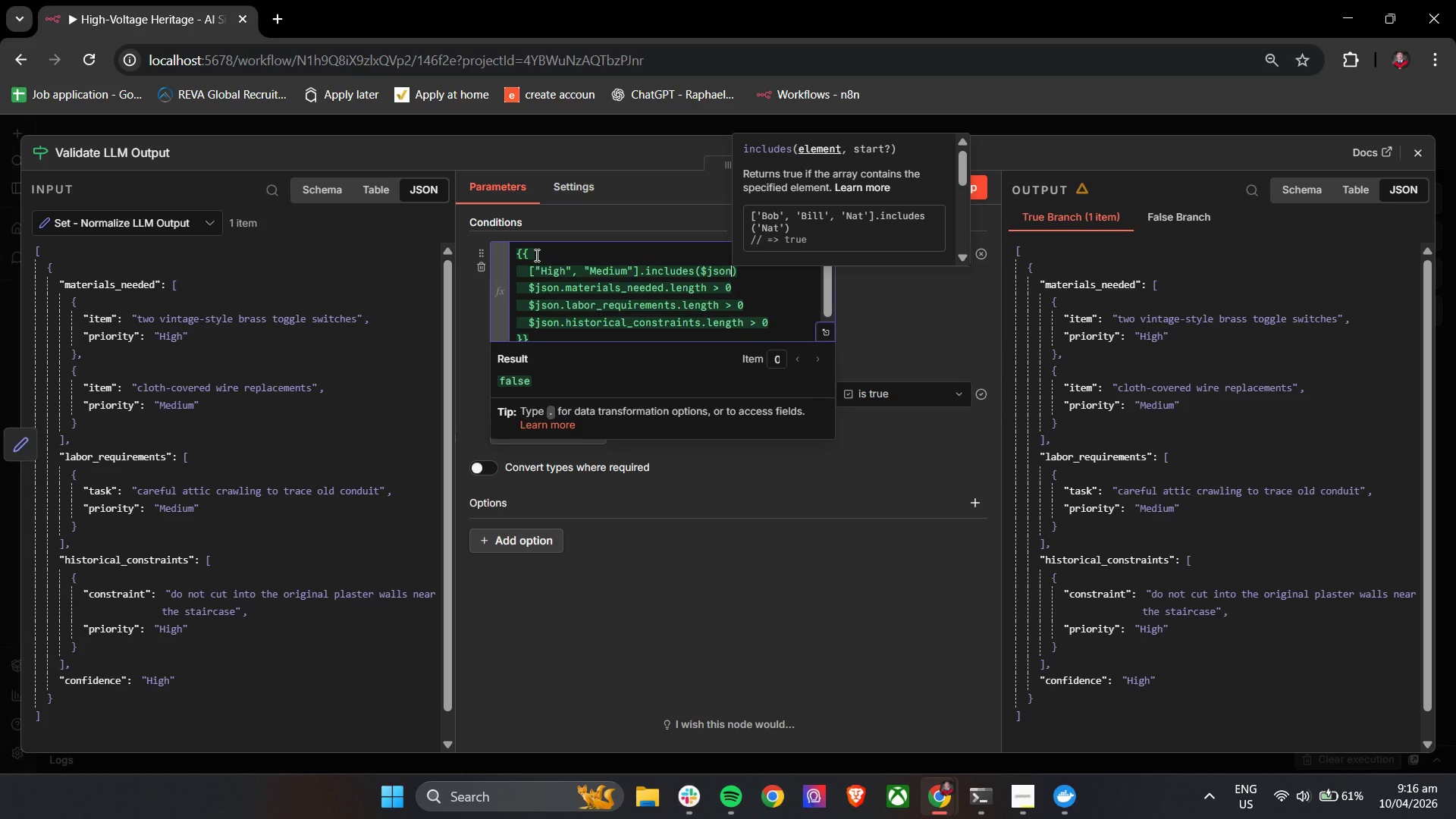 
key(Period)
 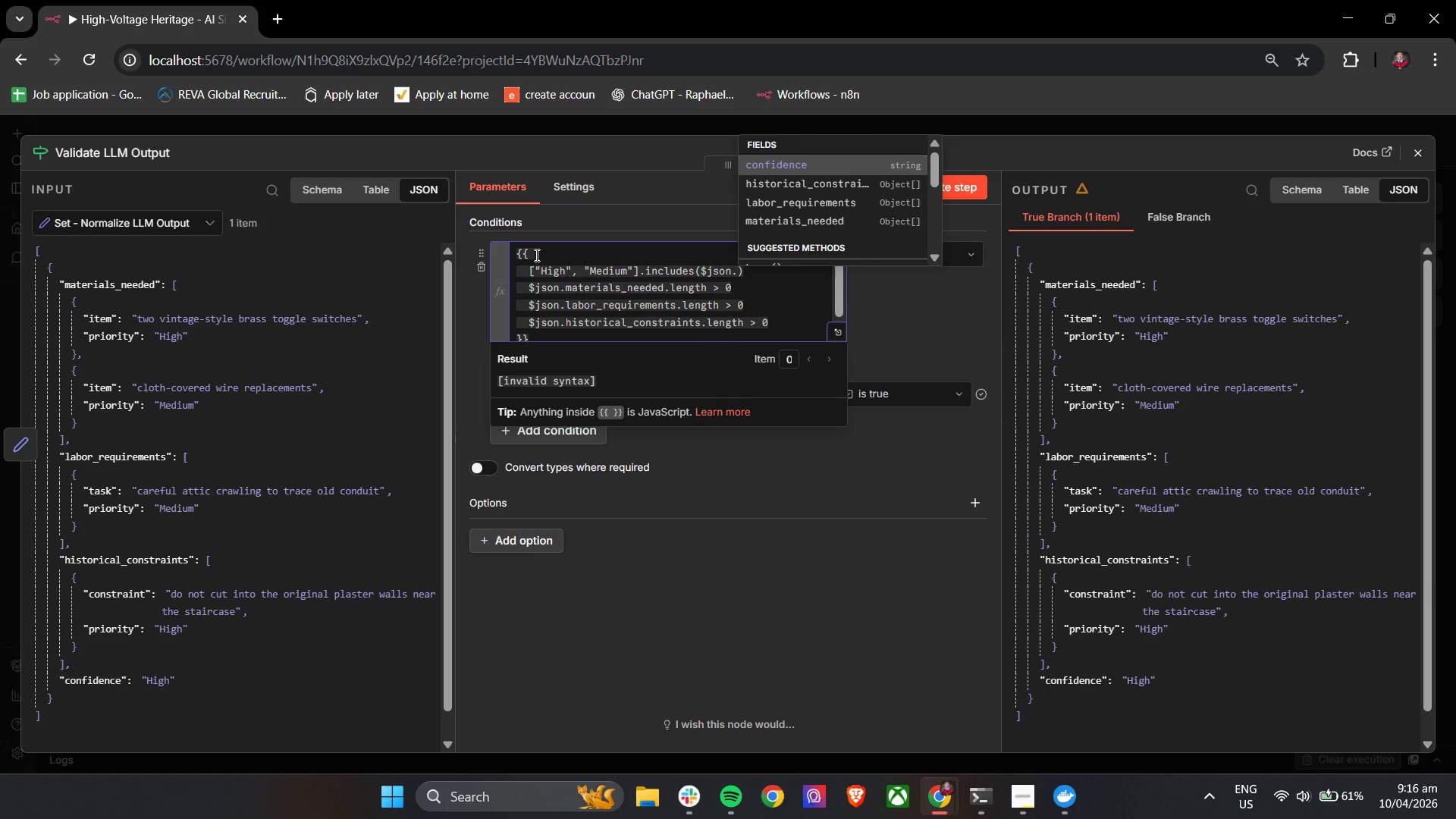 
key(Enter)
 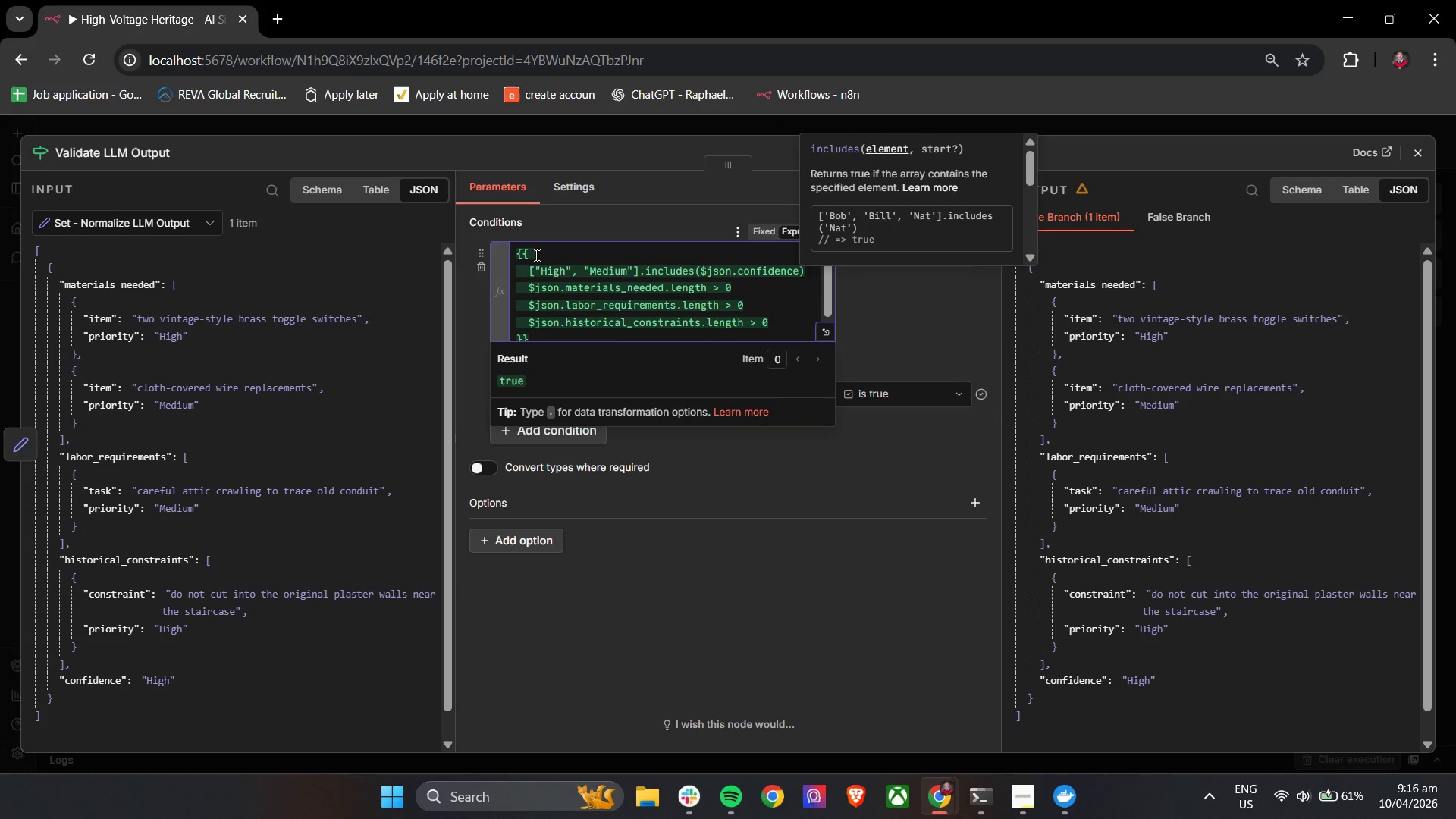 
key(ArrowRight)
 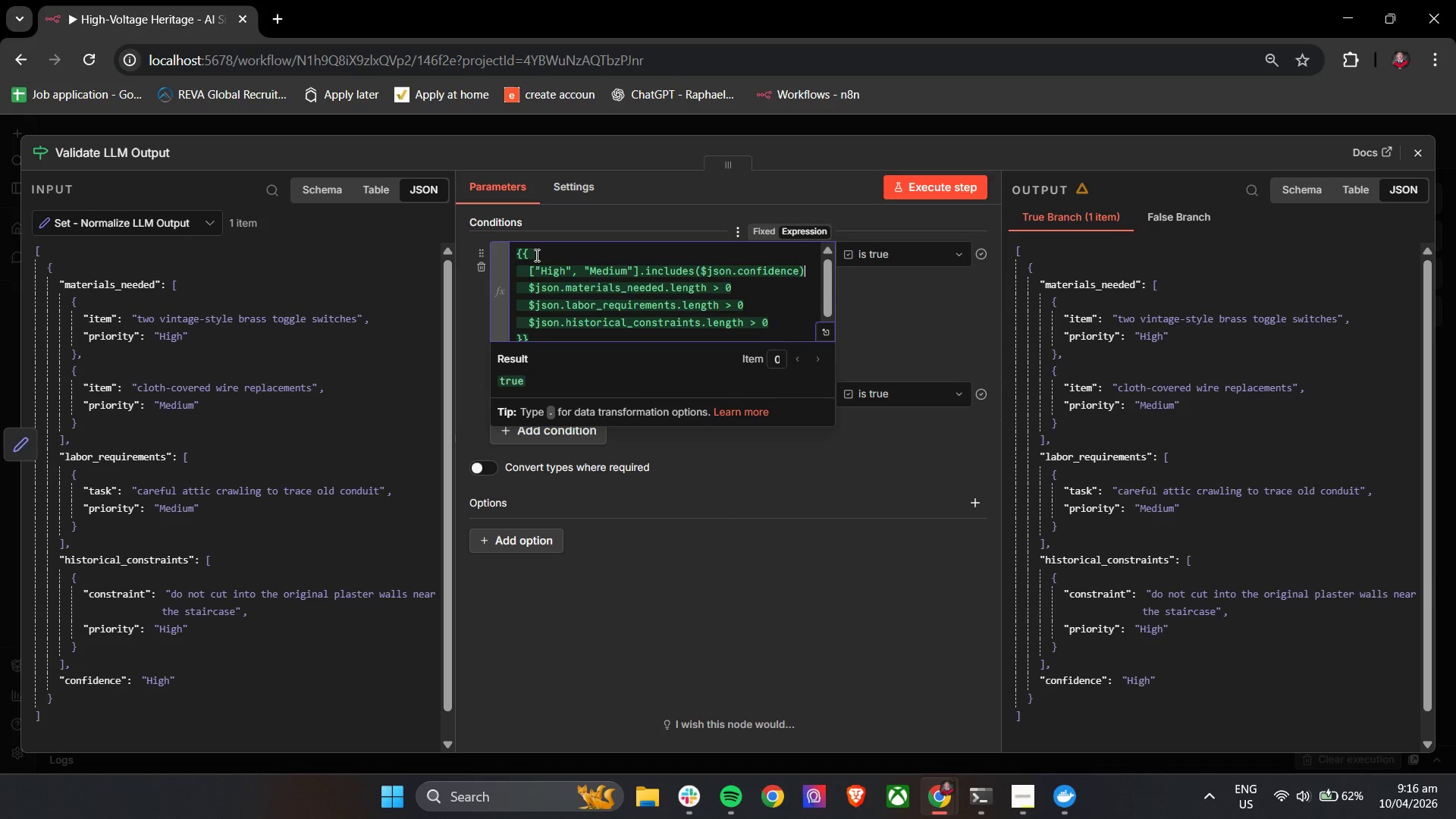 
type( &&)
 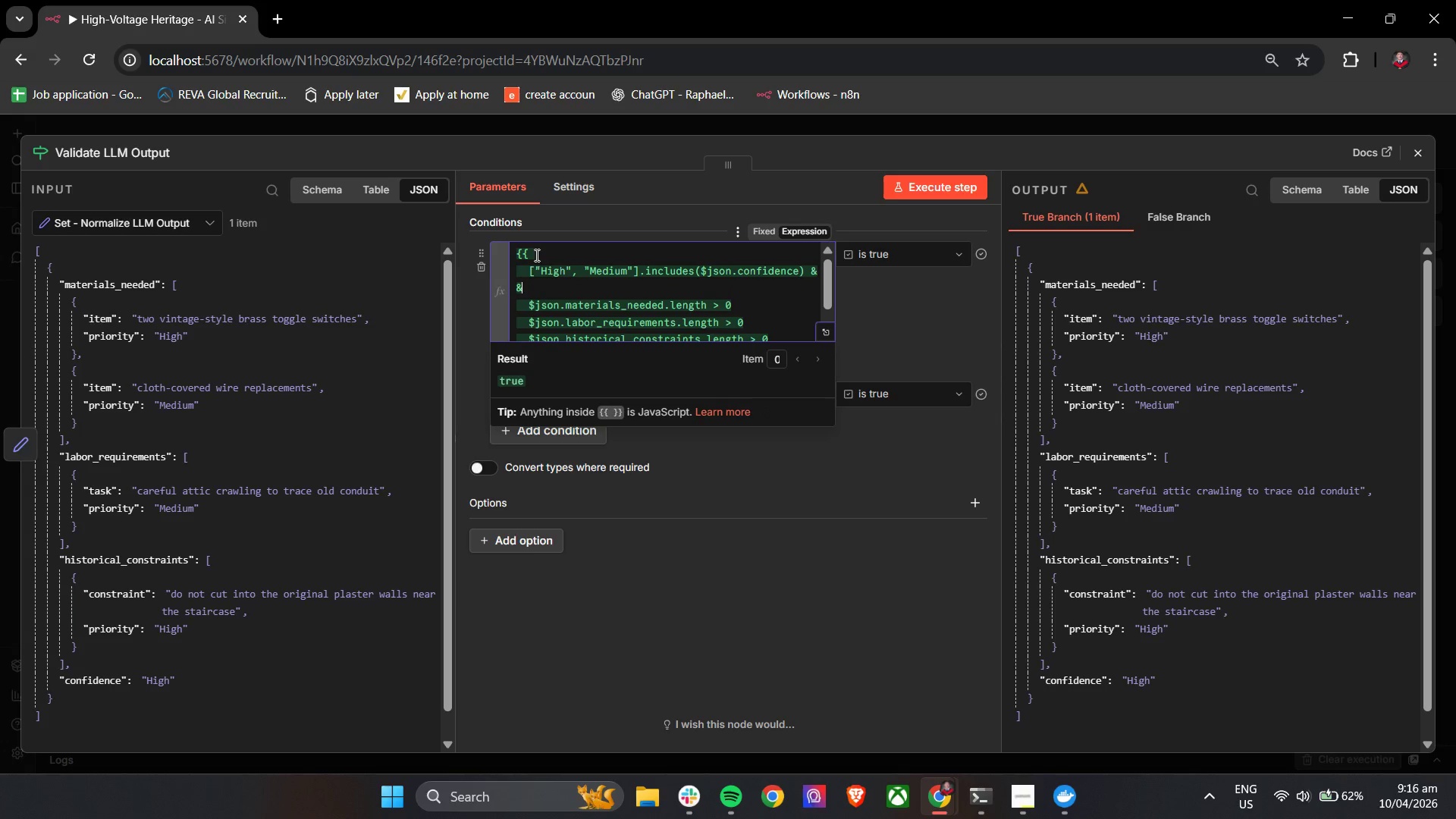 
wait(6.86)
 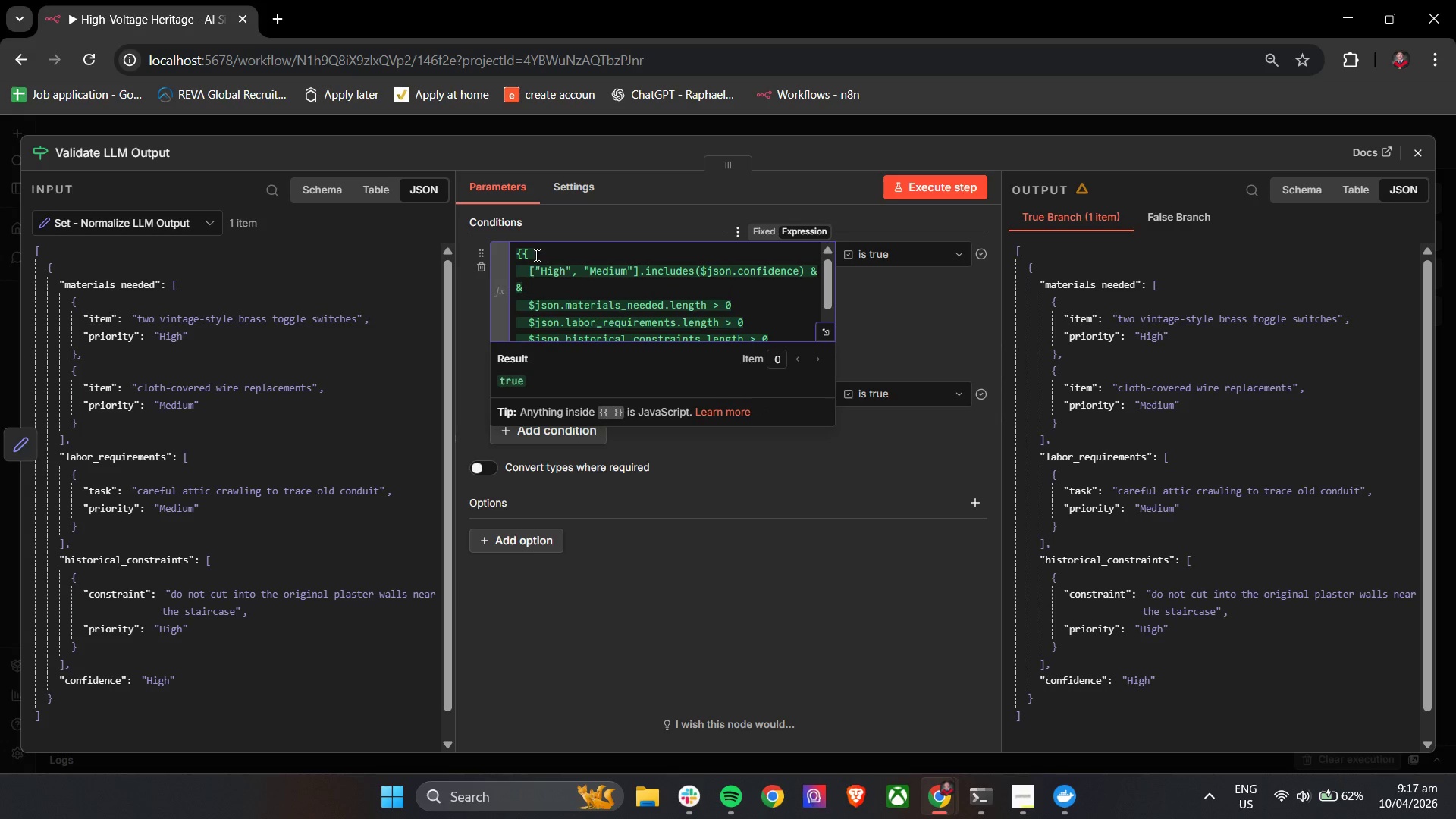 
left_click([821, 331])
 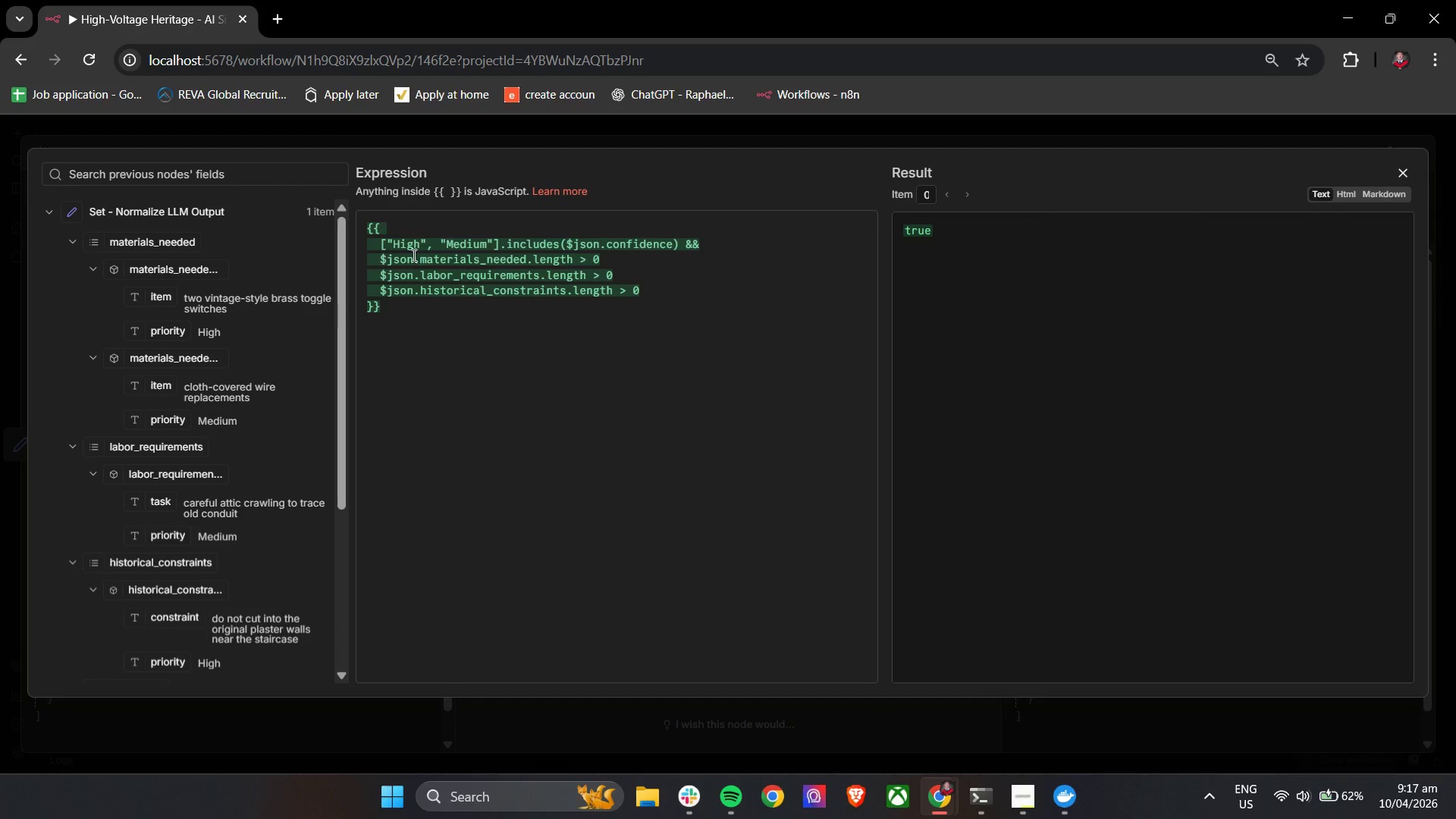 
left_click([703, 242])
 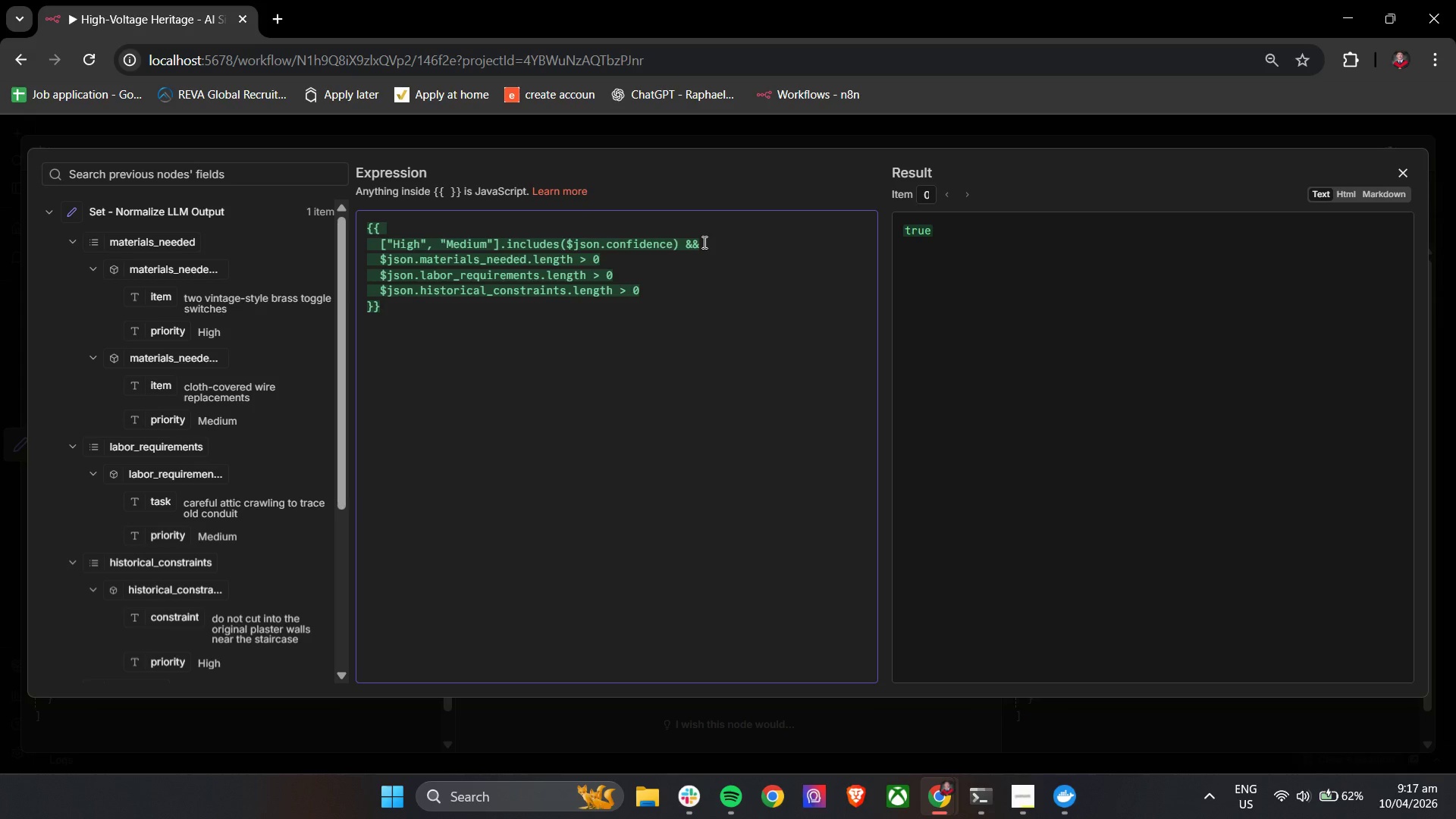 
key(Enter)
 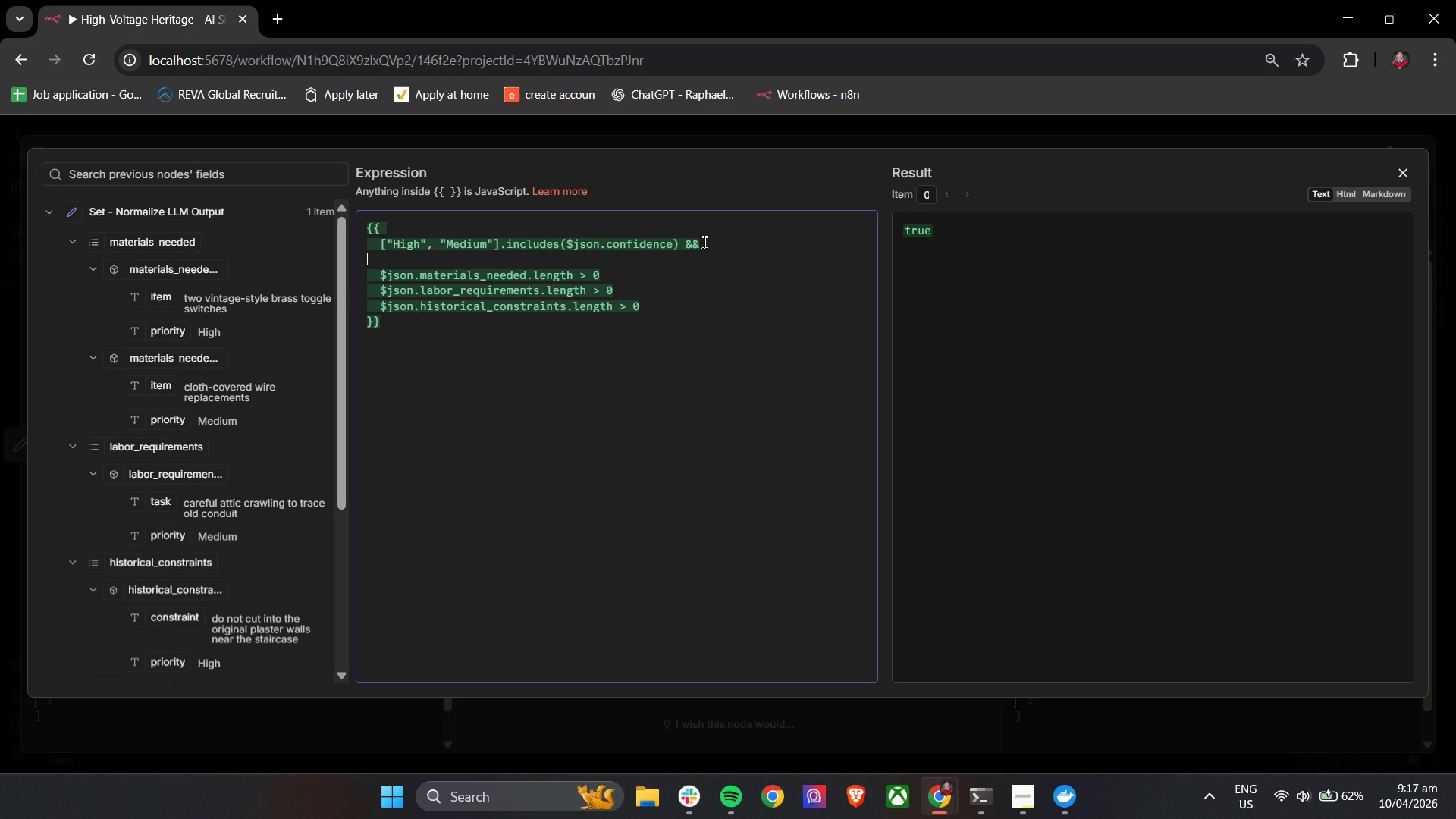 
key(Space)
 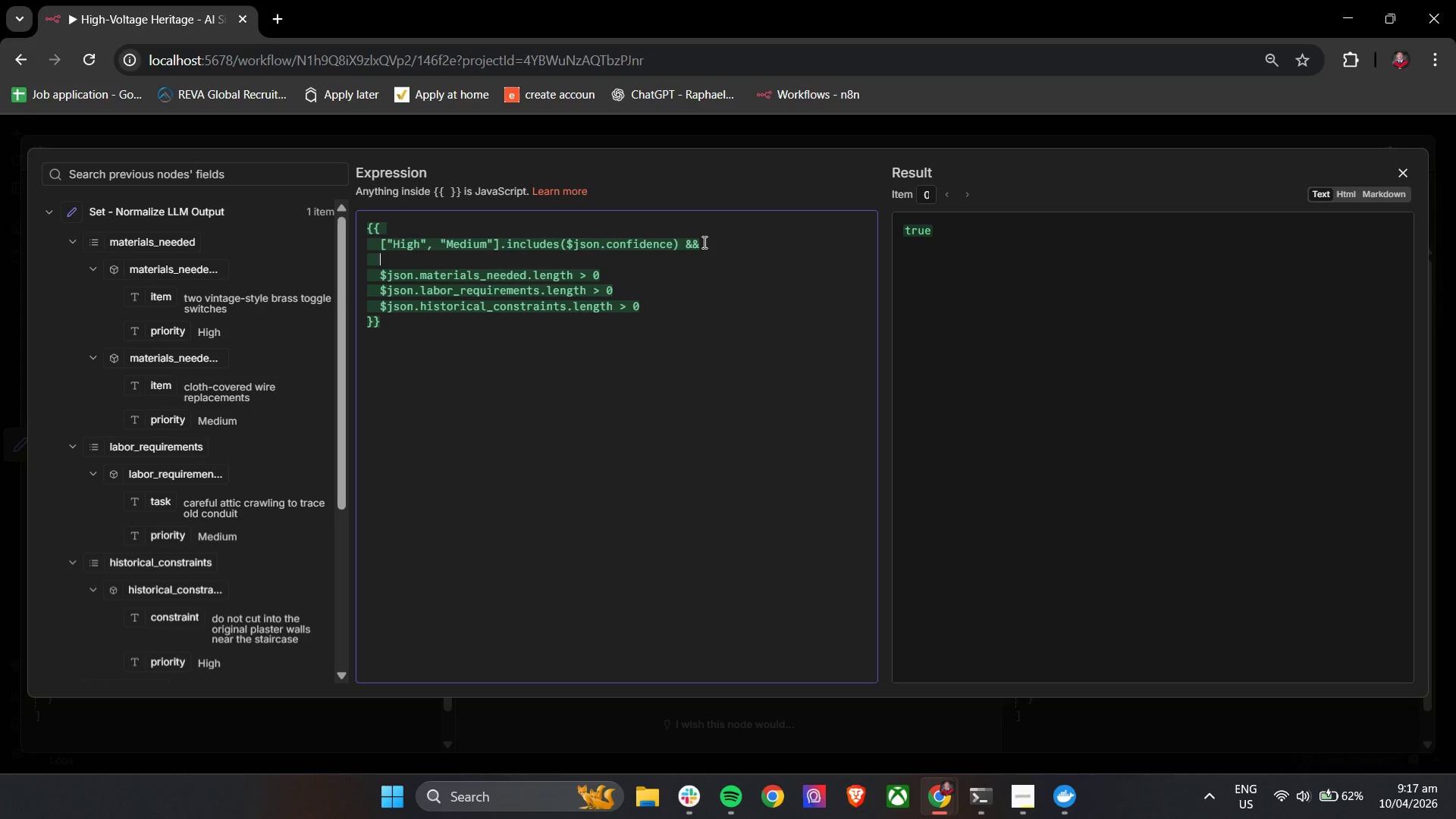 
key(Space)
 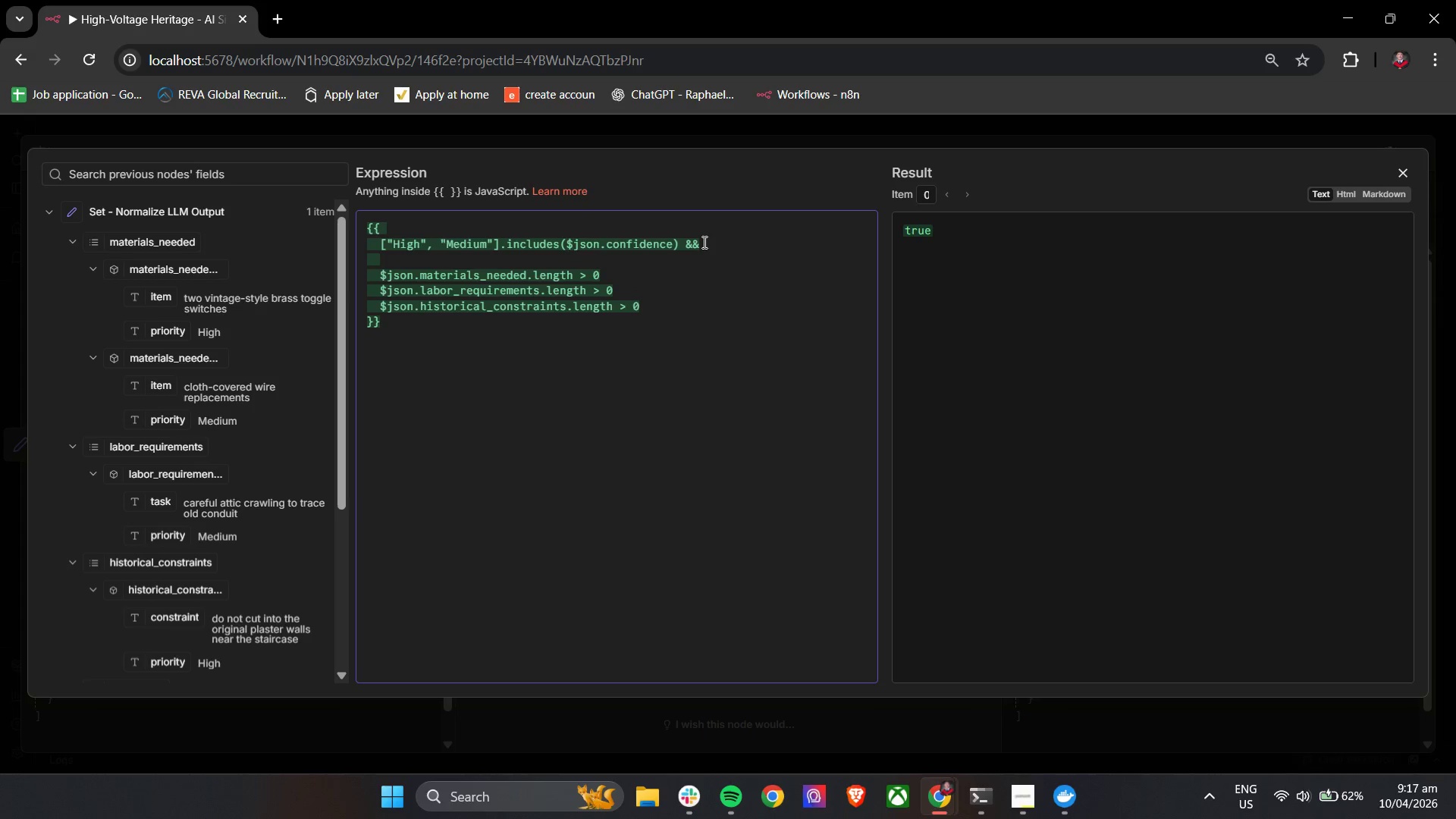 
key(Shift+9)
 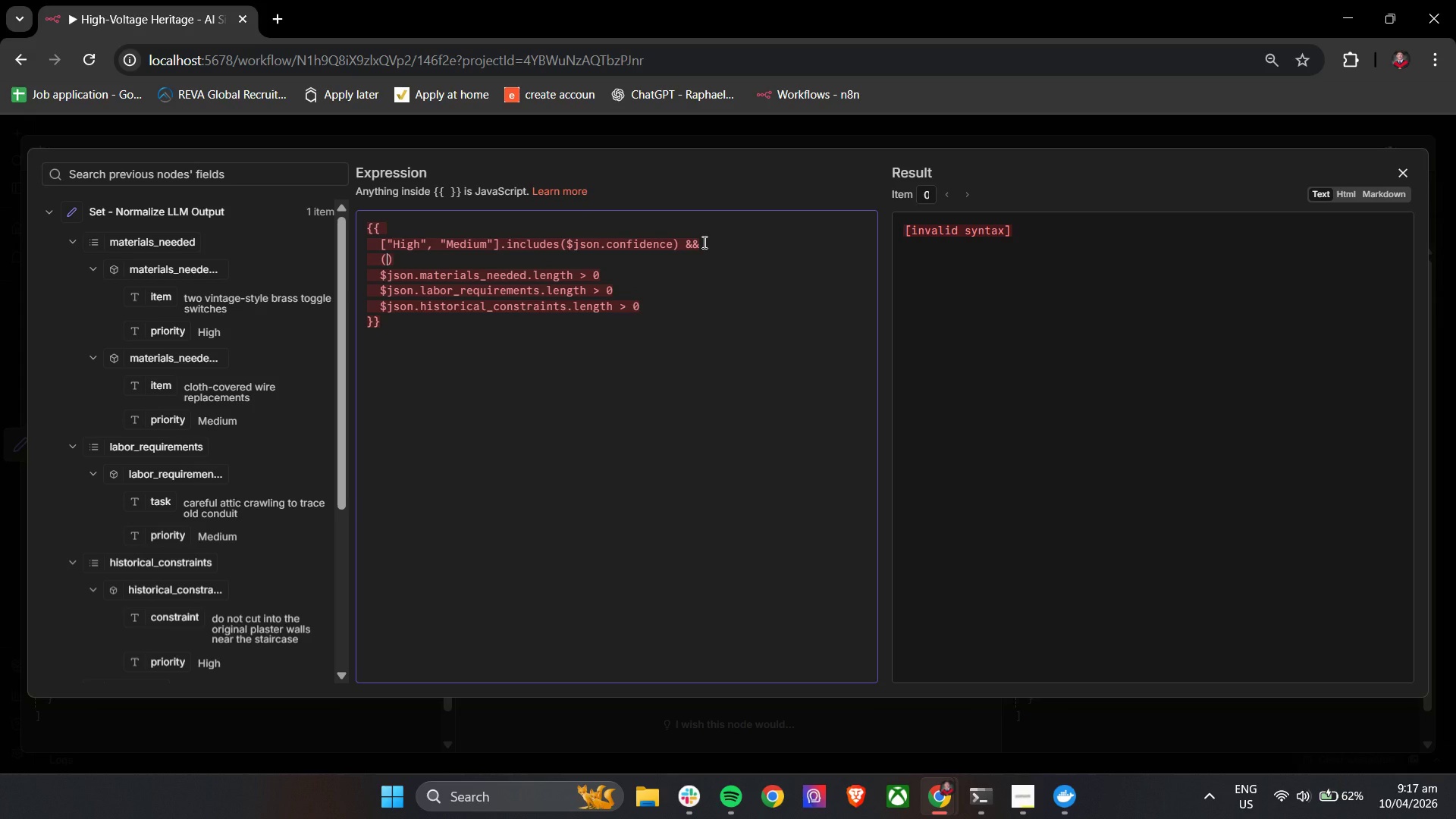 
key(ArrowRight)
 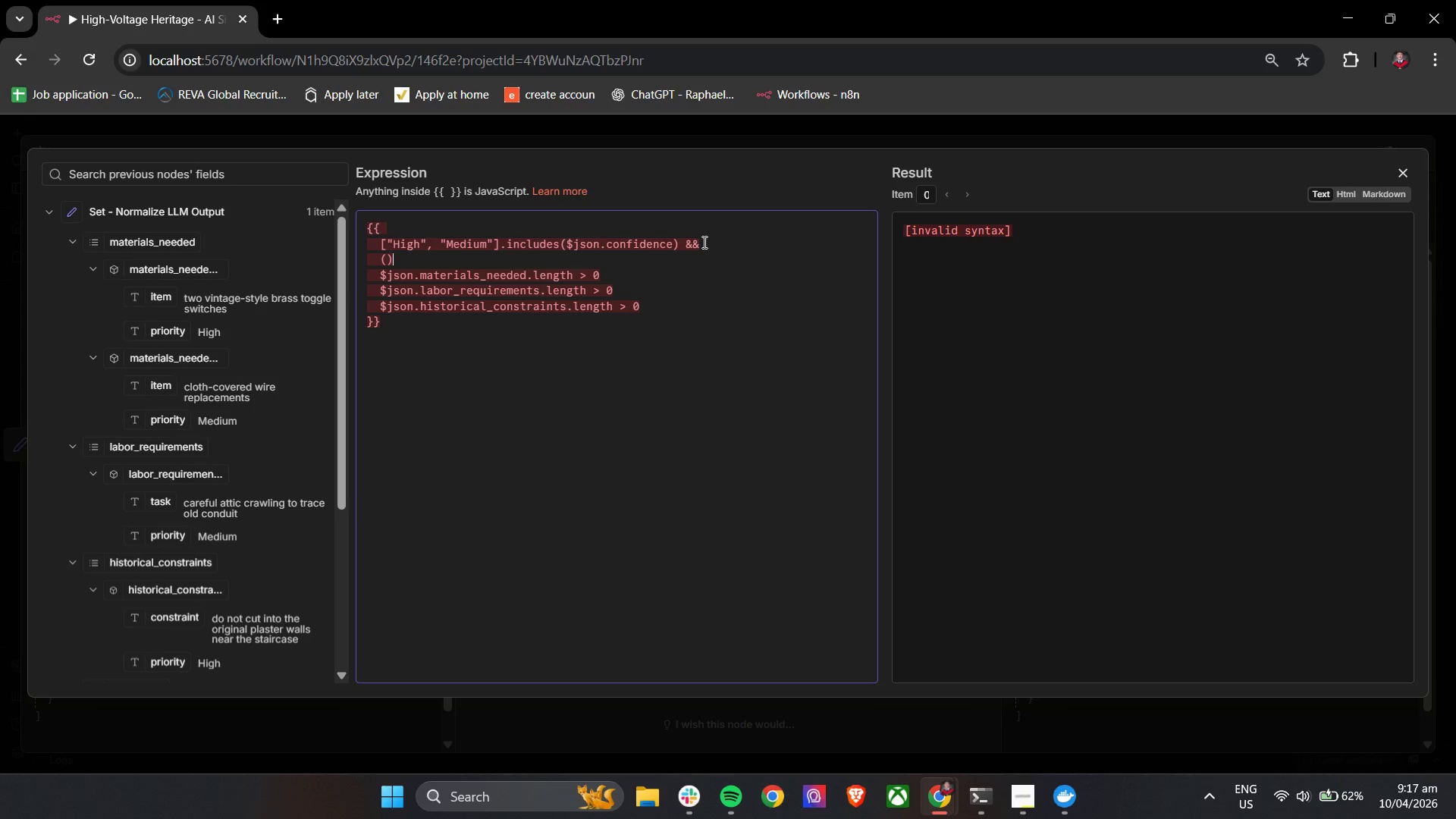 
key(Backspace)
 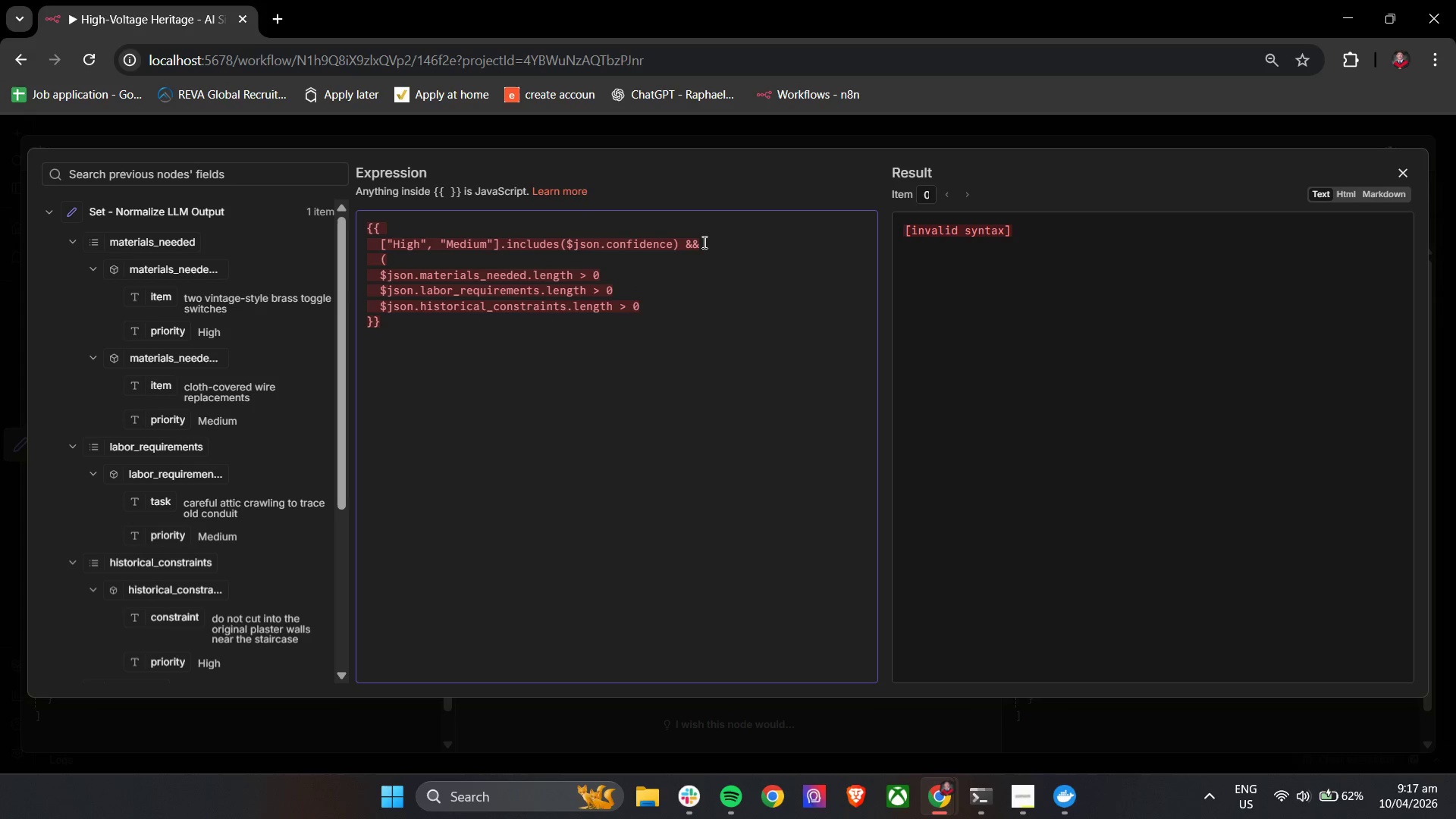 
key(ArrowDown)
 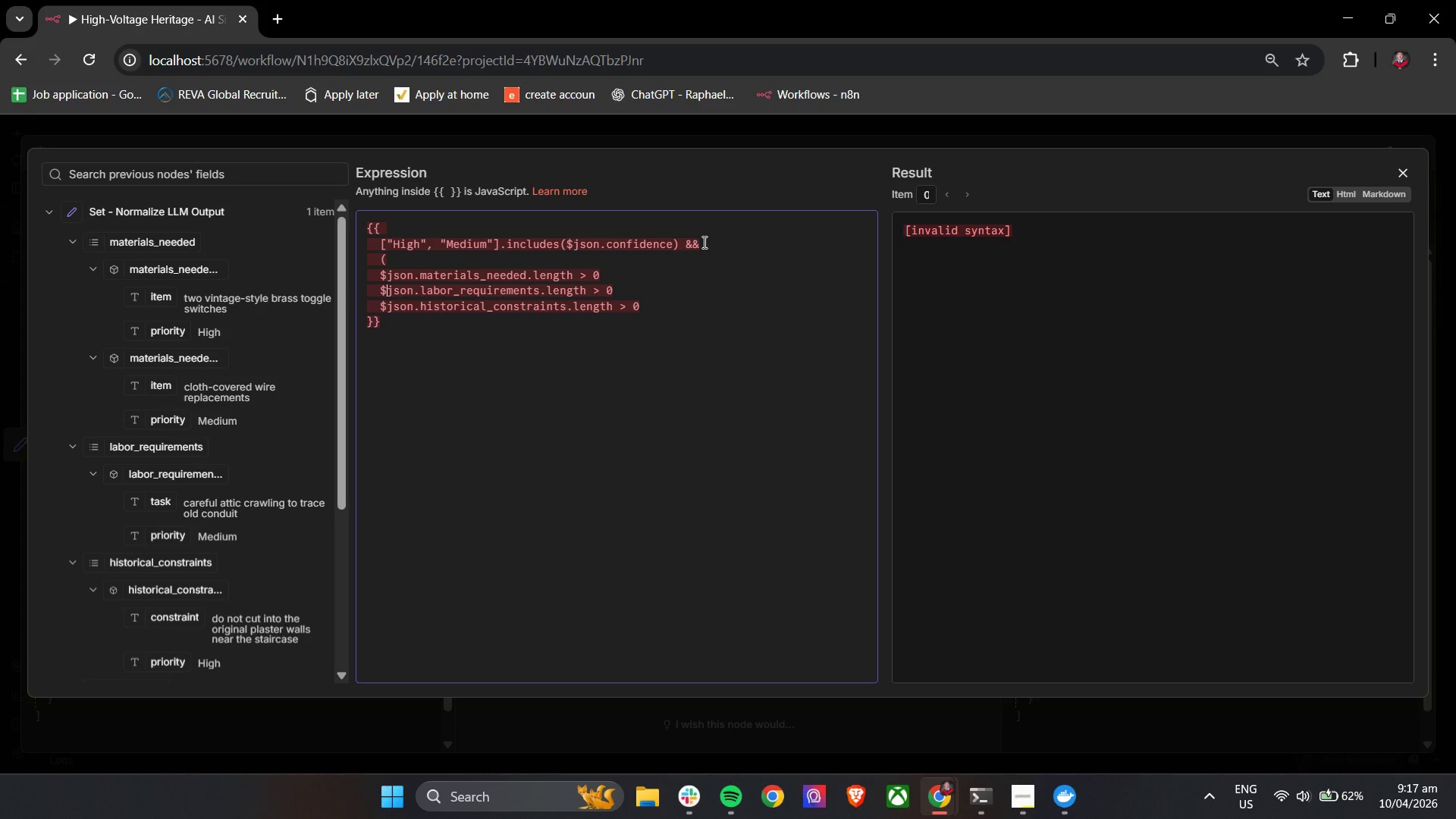 
hold_key(key=ArrowDown, duration=0.42)
 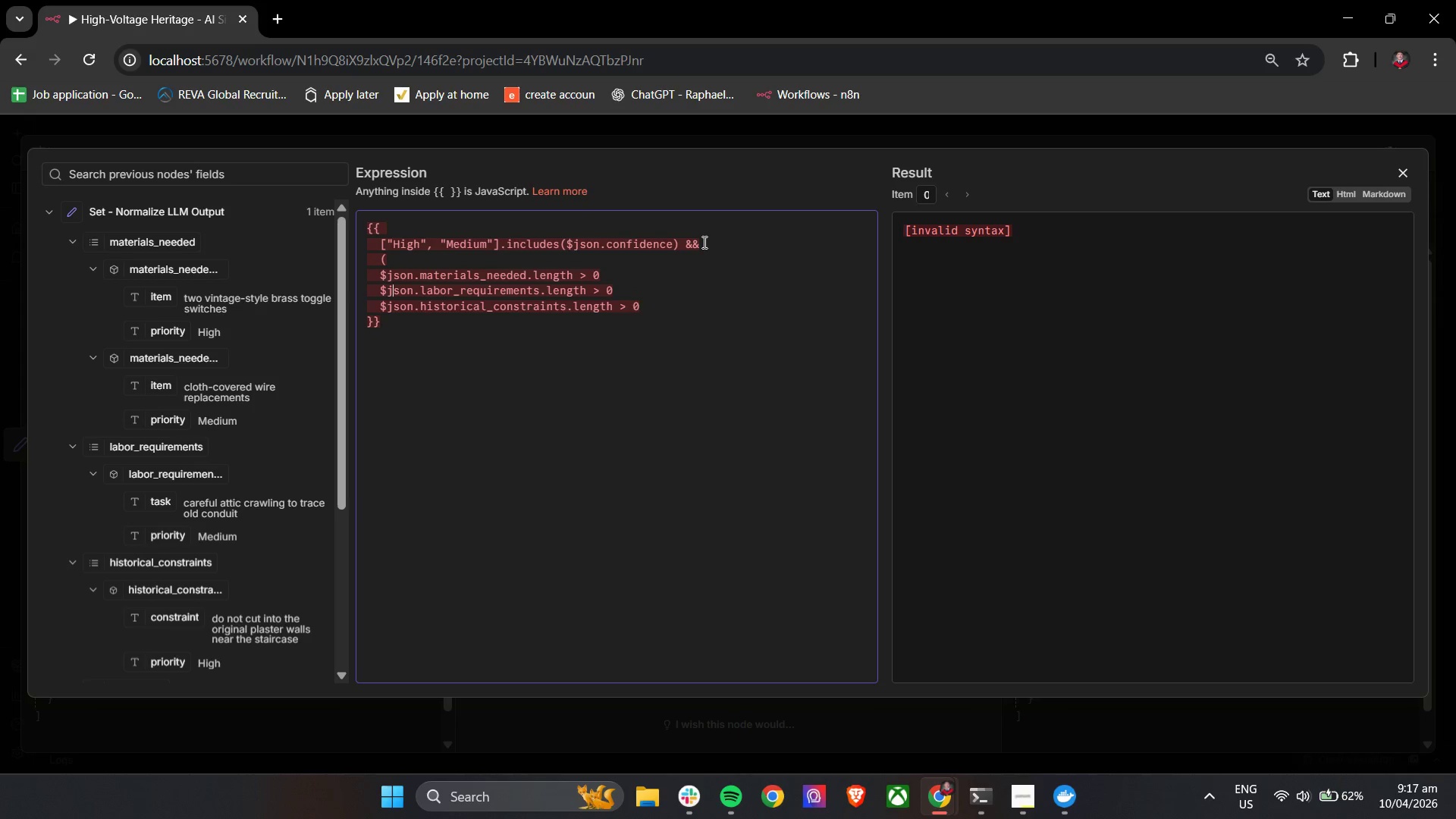 
hold_key(key=ArrowRight, duration=1.26)
 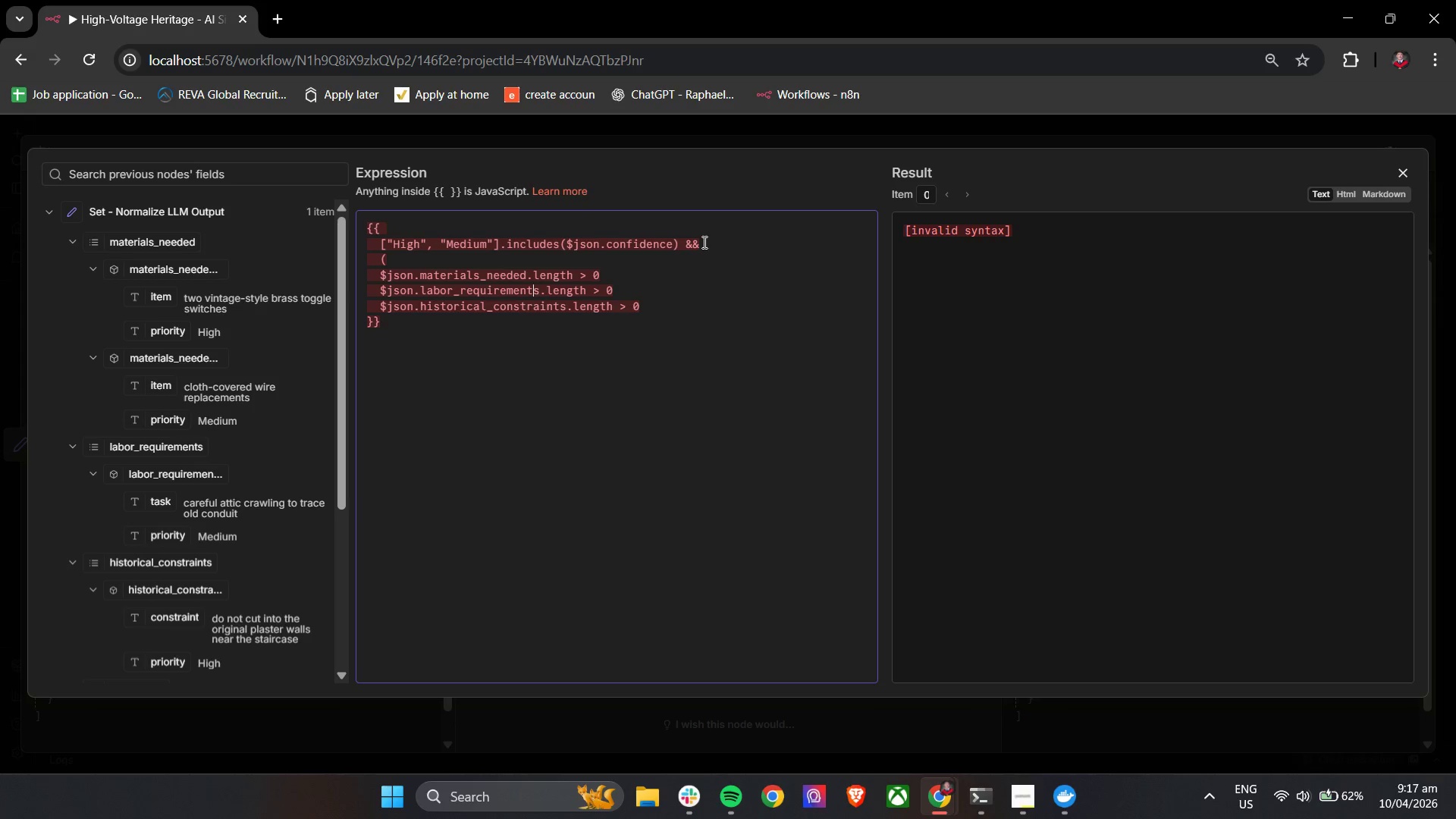 
key(ArrowLeft)
 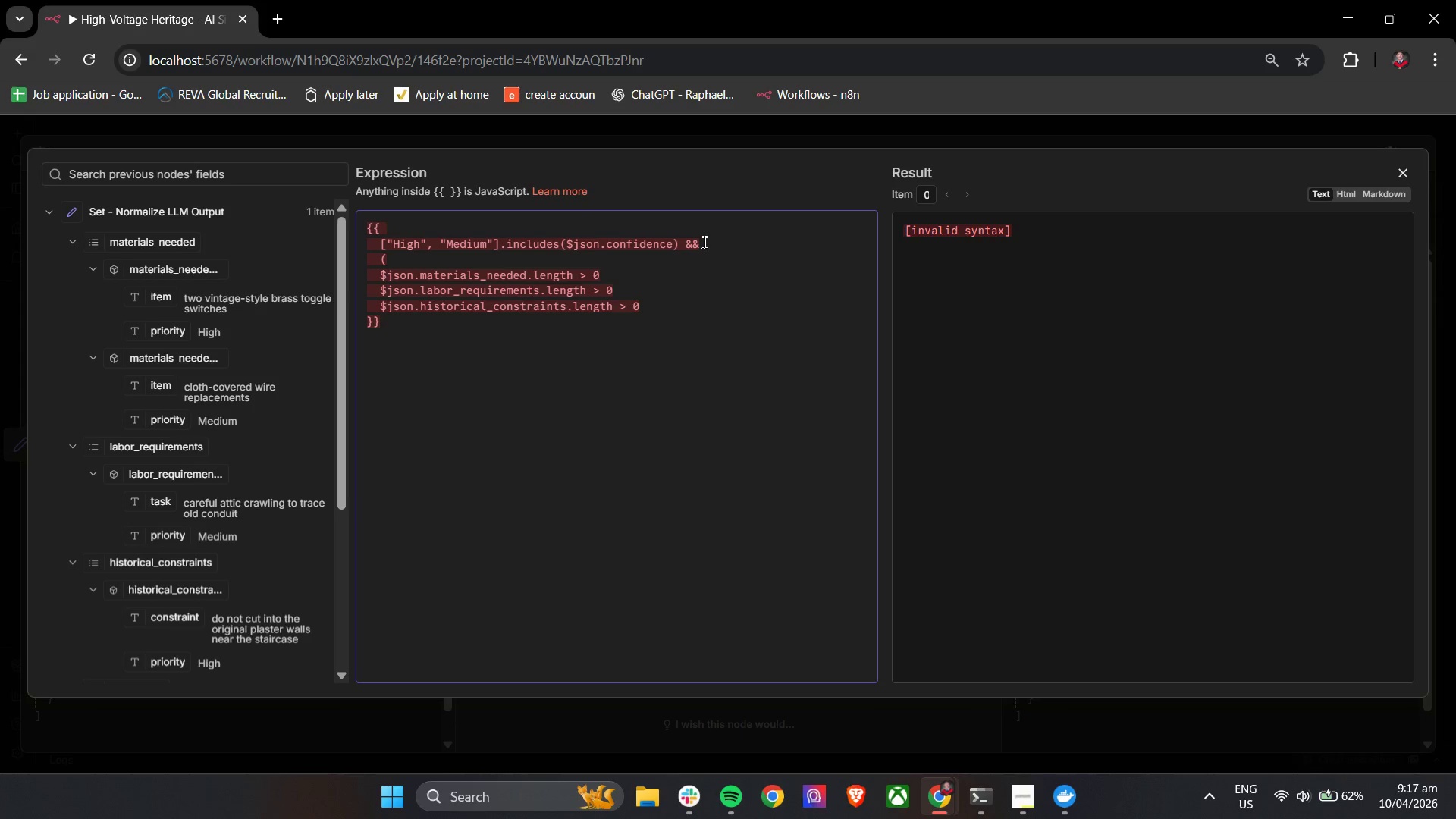 
key(ArrowDown)
 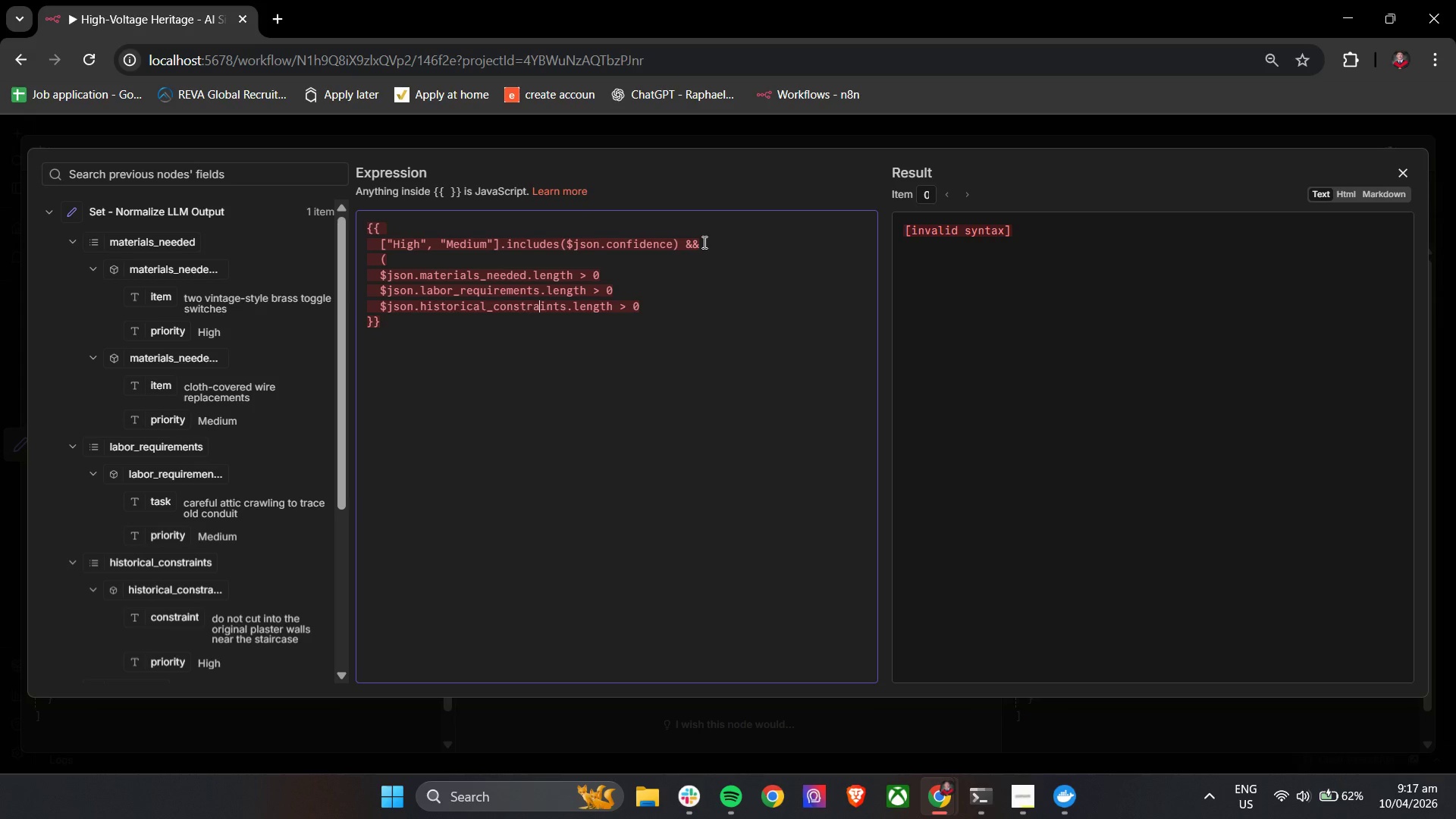 
hold_key(key=ArrowRight, duration=1.11)
 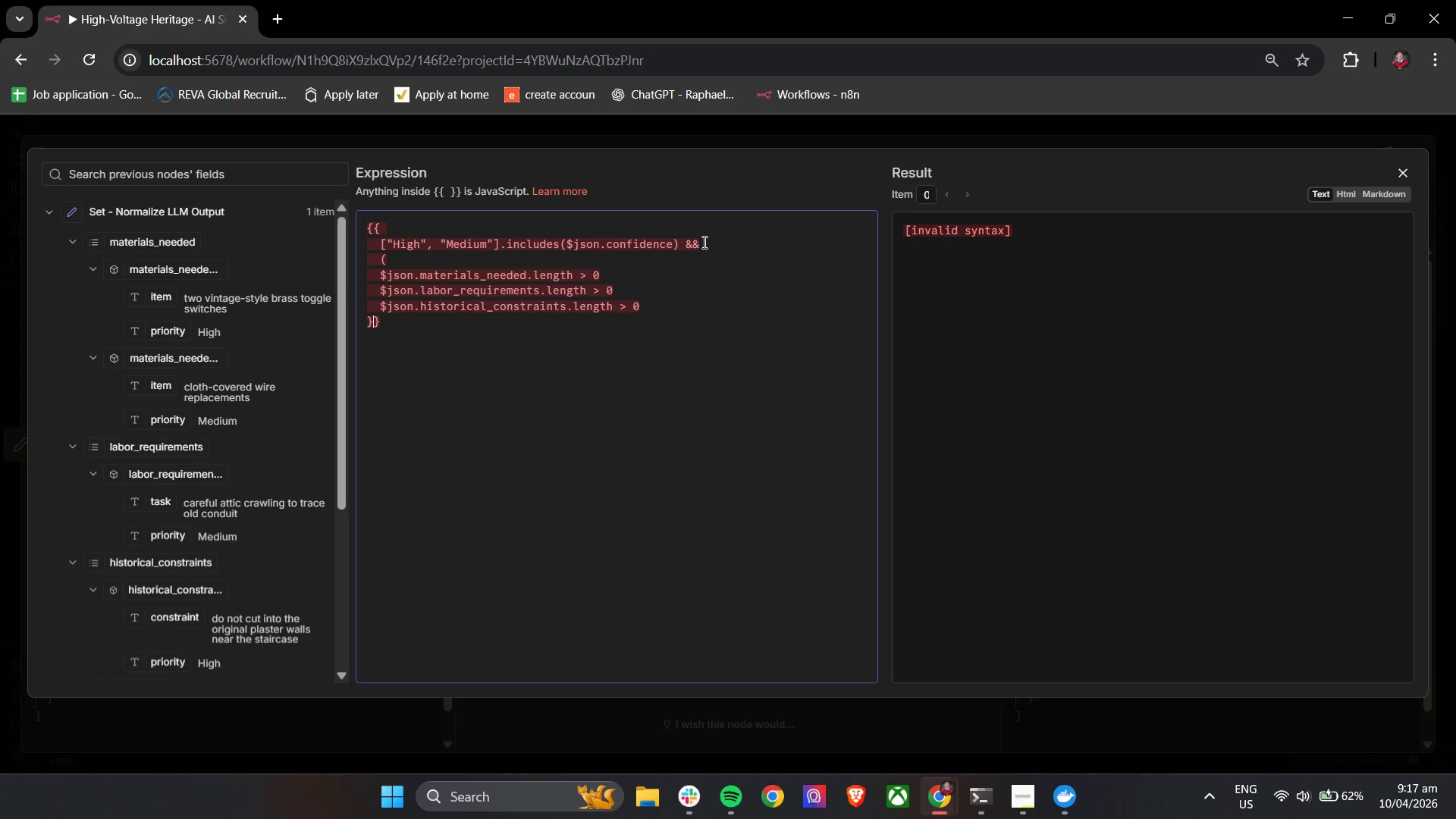 
key(ArrowLeft)
 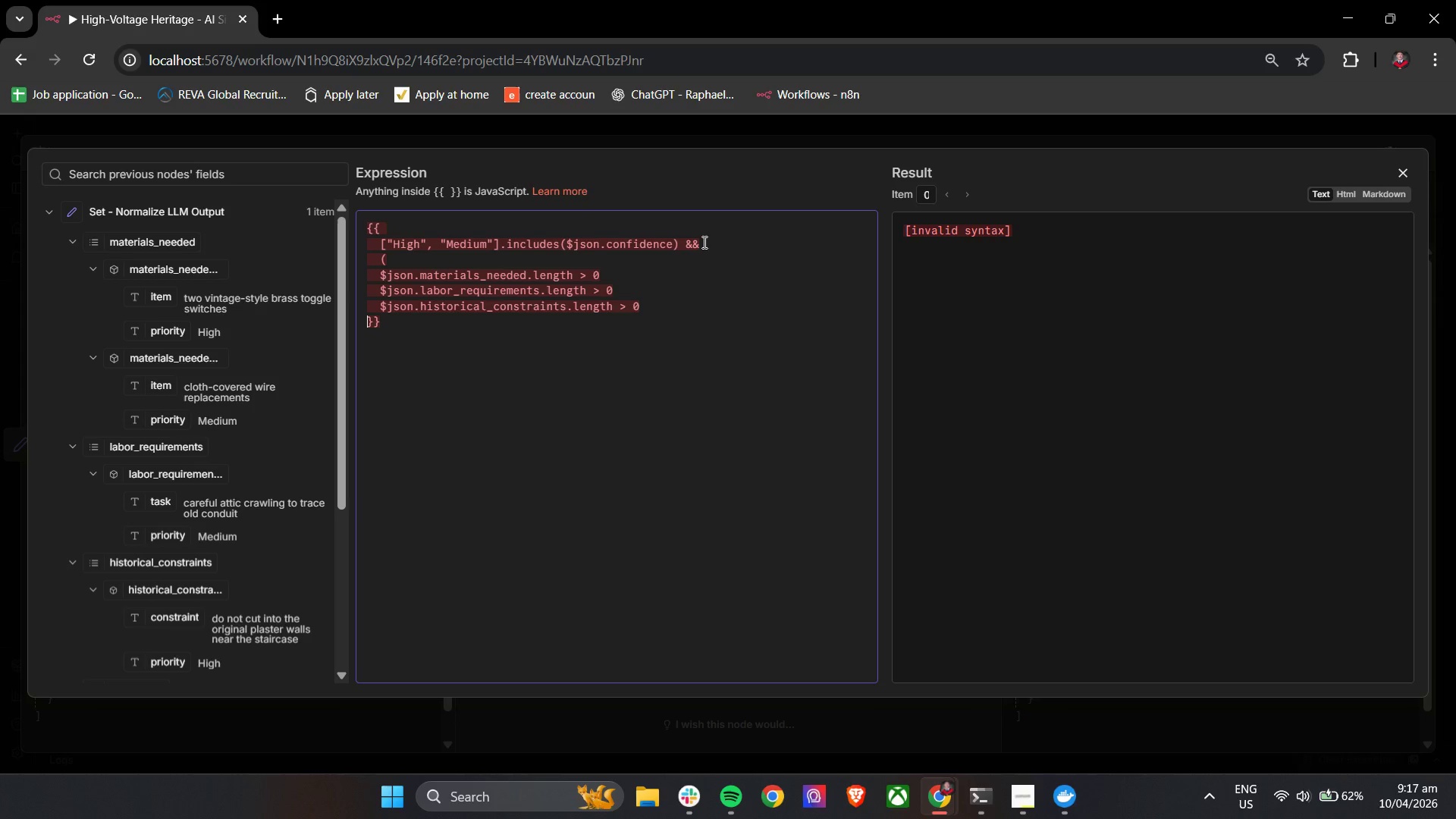 
key(ArrowLeft)
 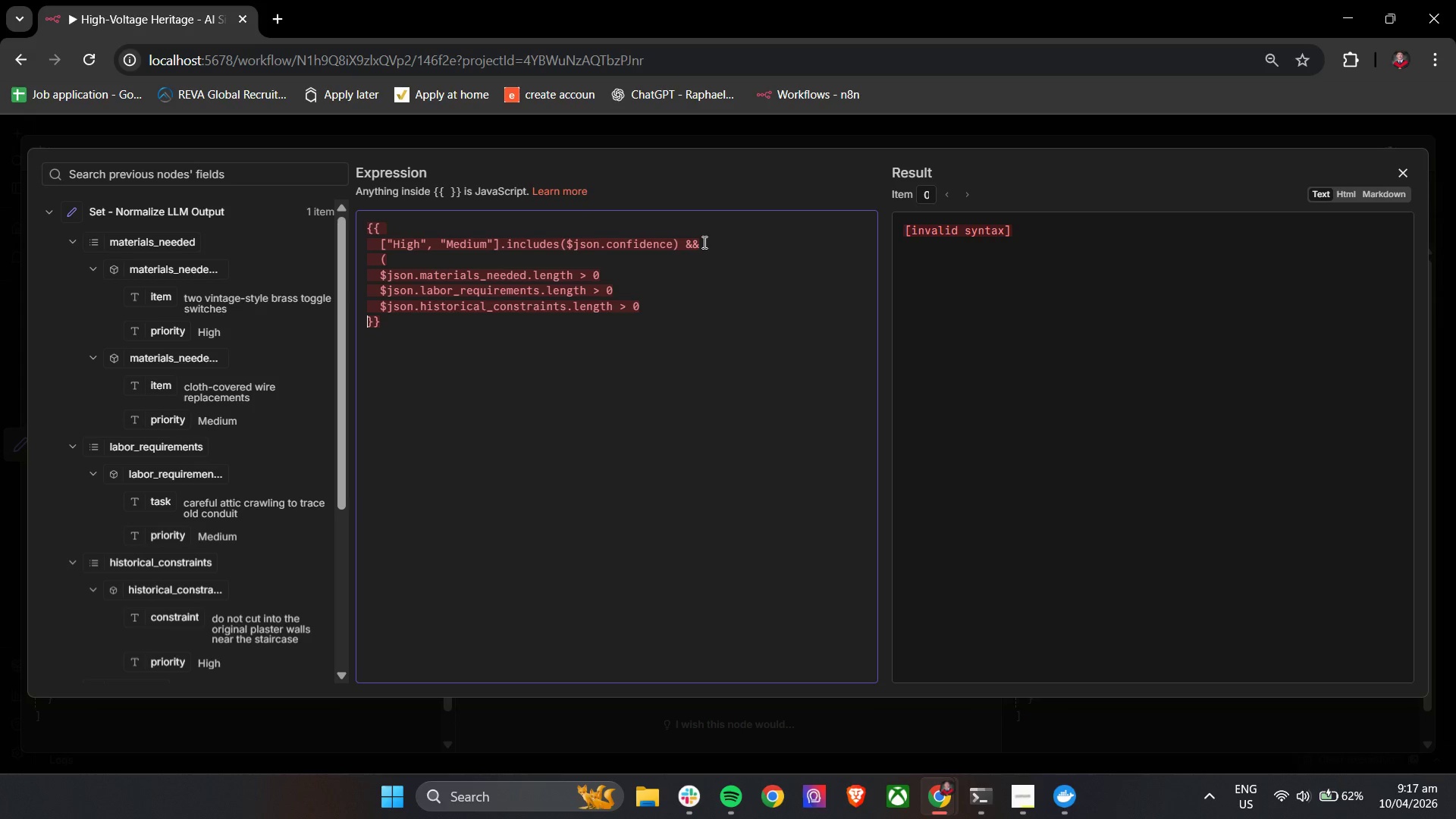 
key(ArrowLeft)
 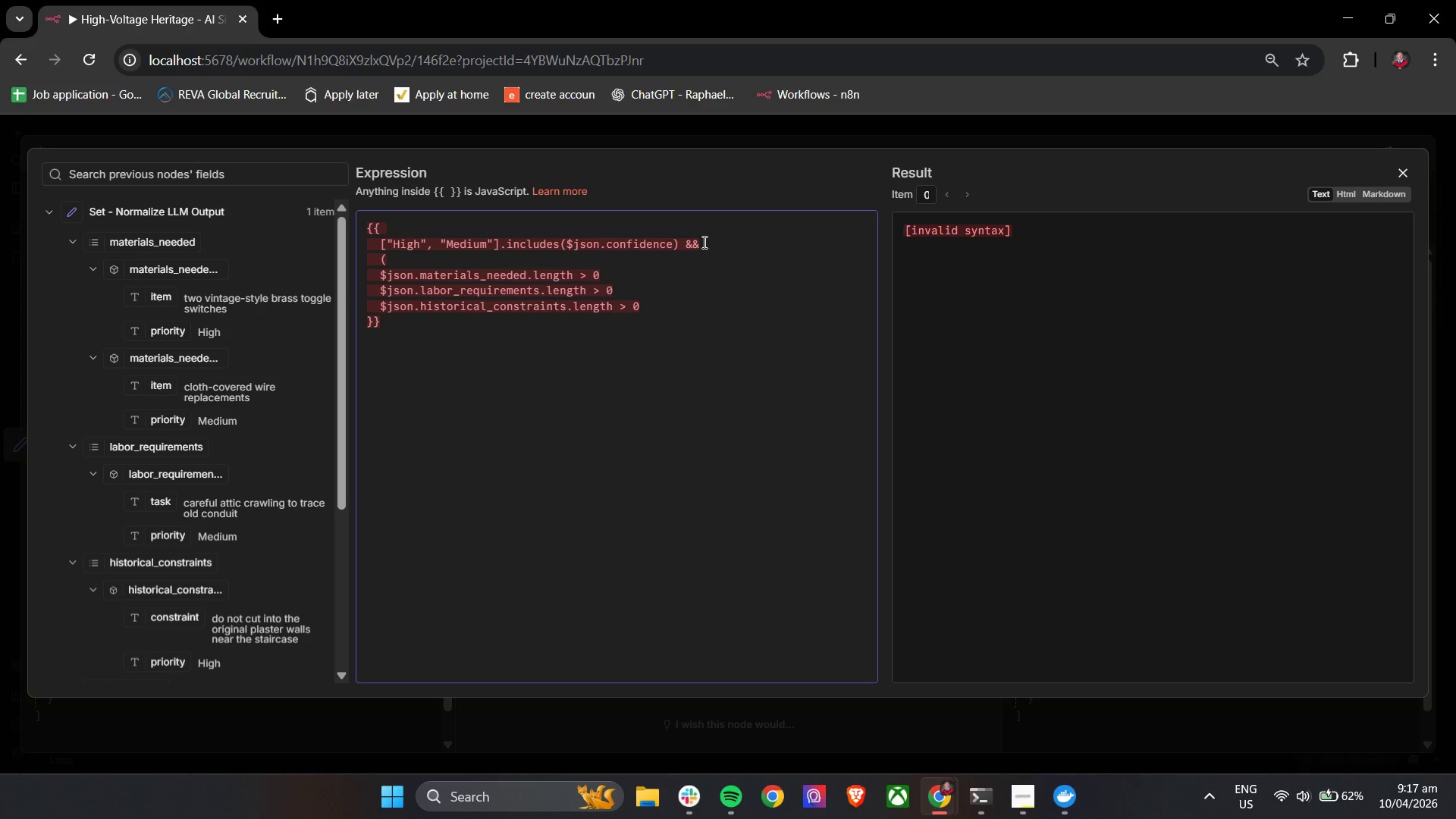 
key(Enter)
 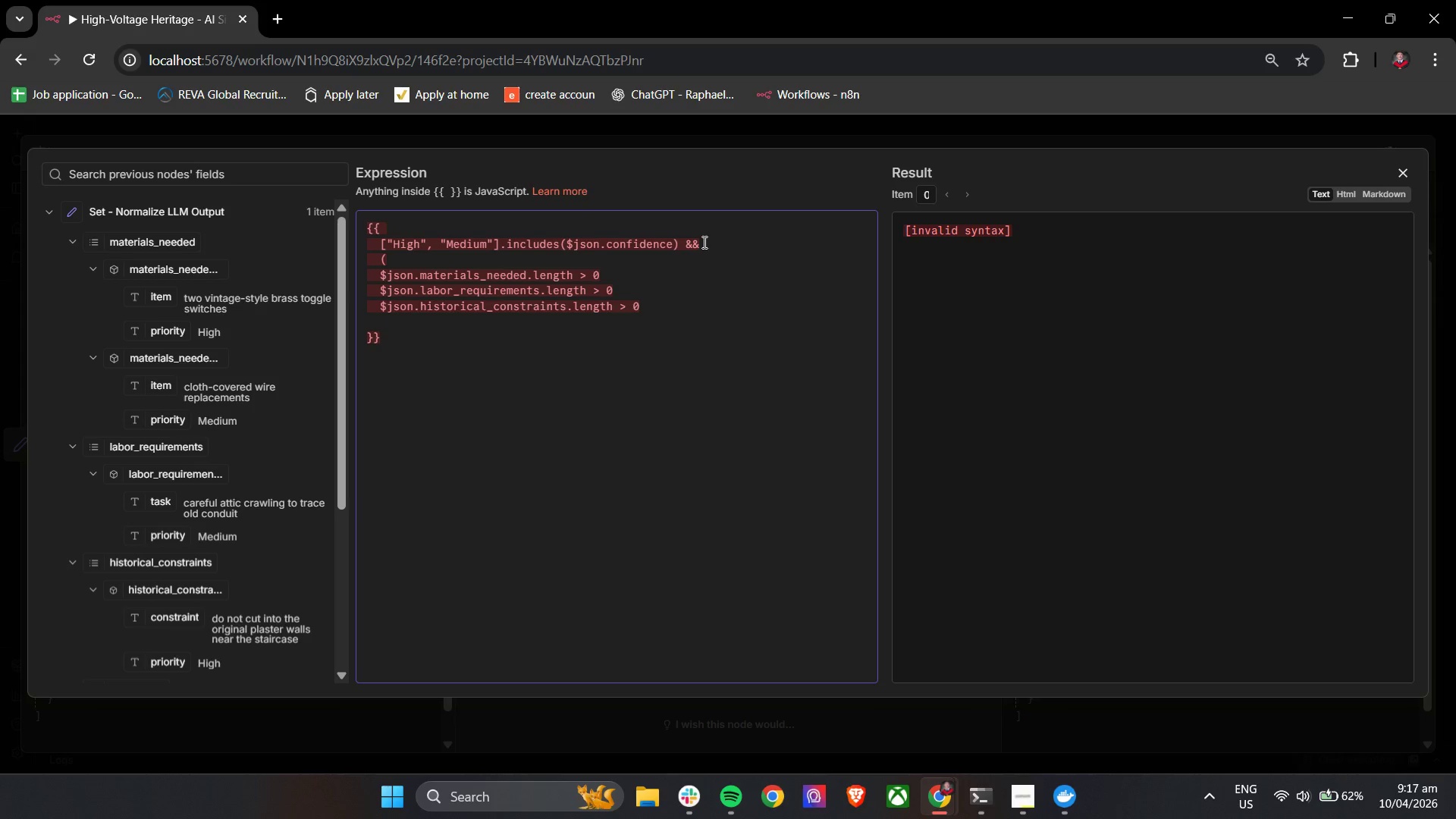 
key(Space)
 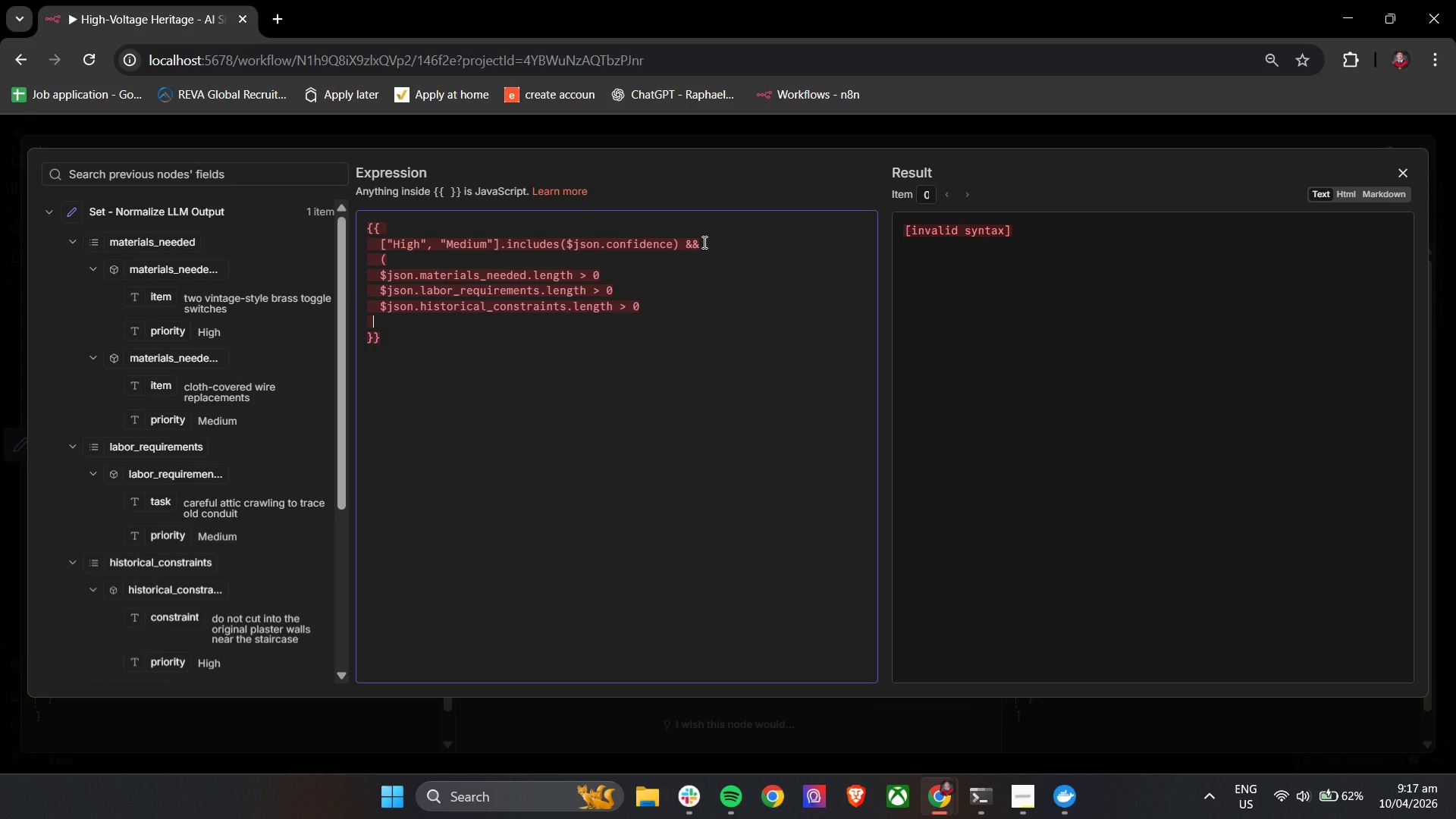 
key(Space)
 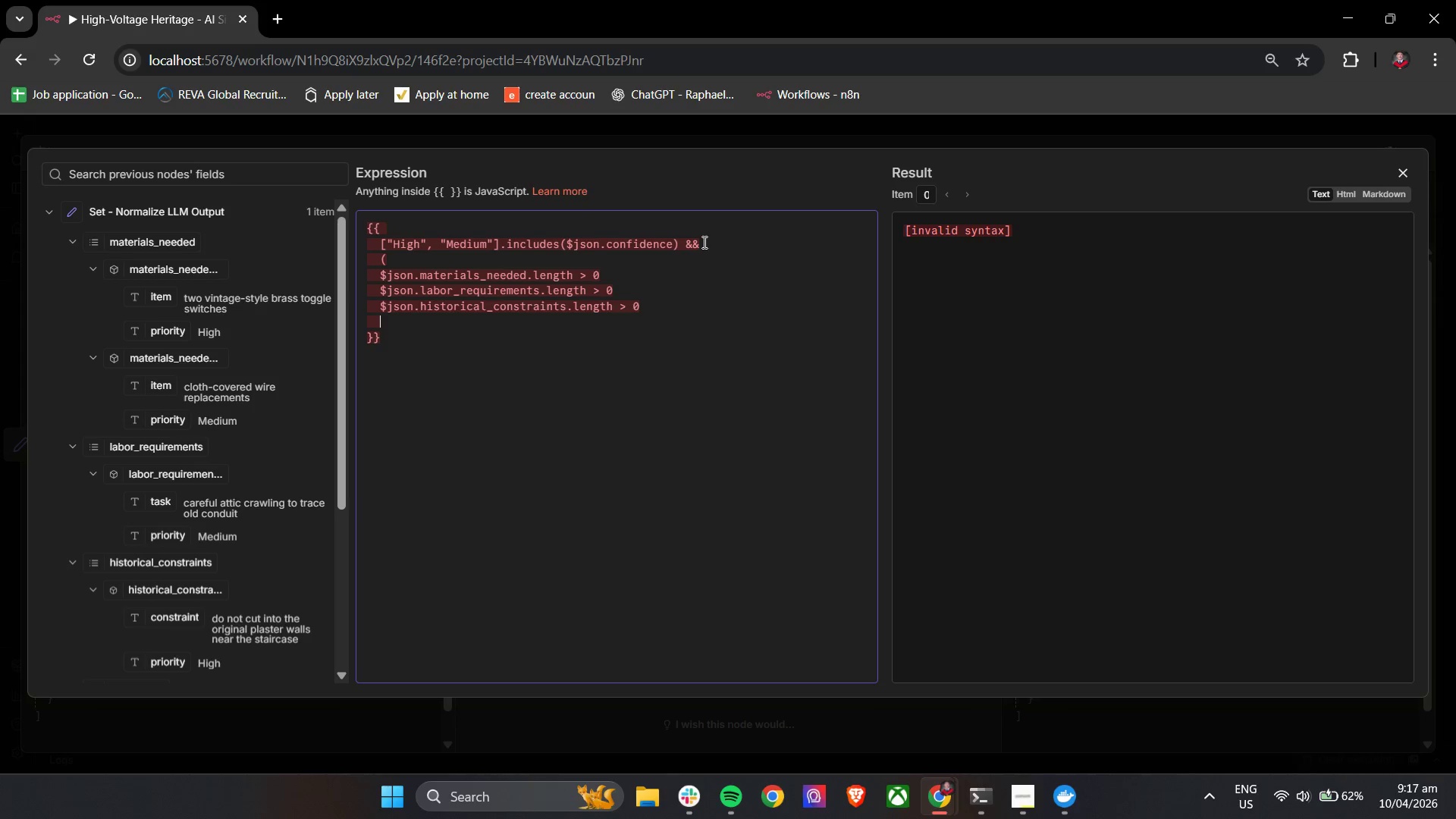 
key(Space)
 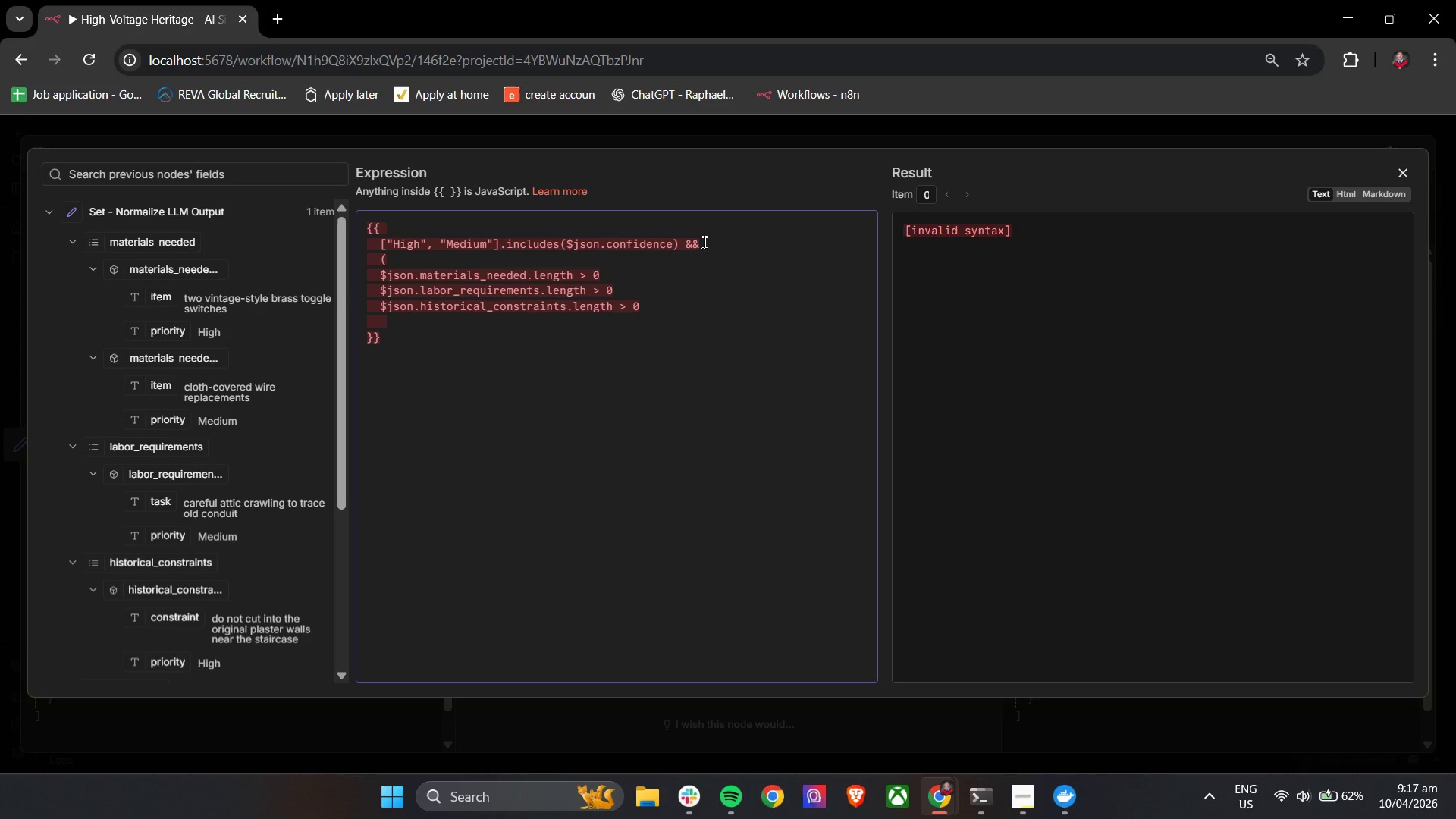 
key(Backspace)
 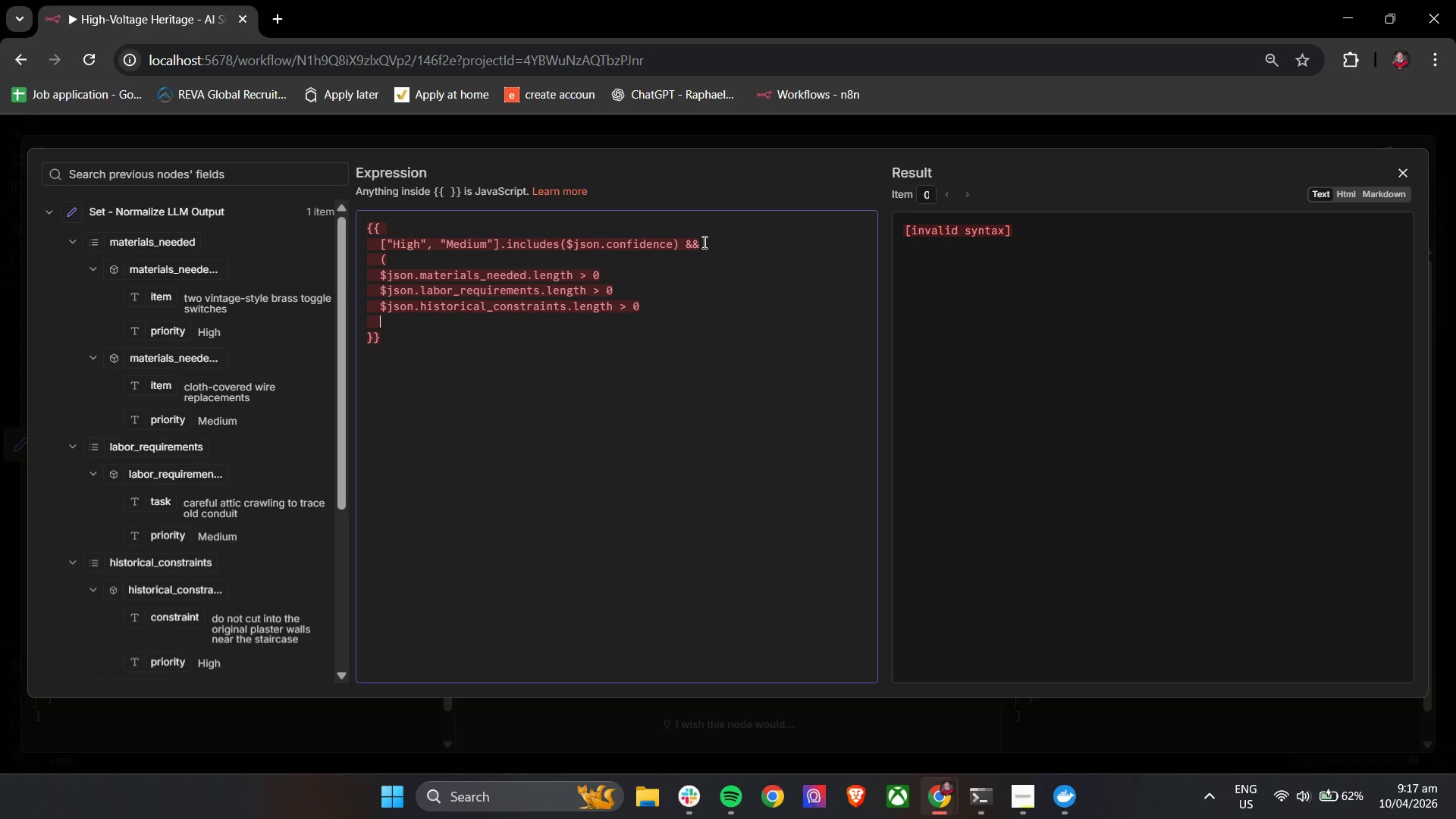 
key(Shift+0)
 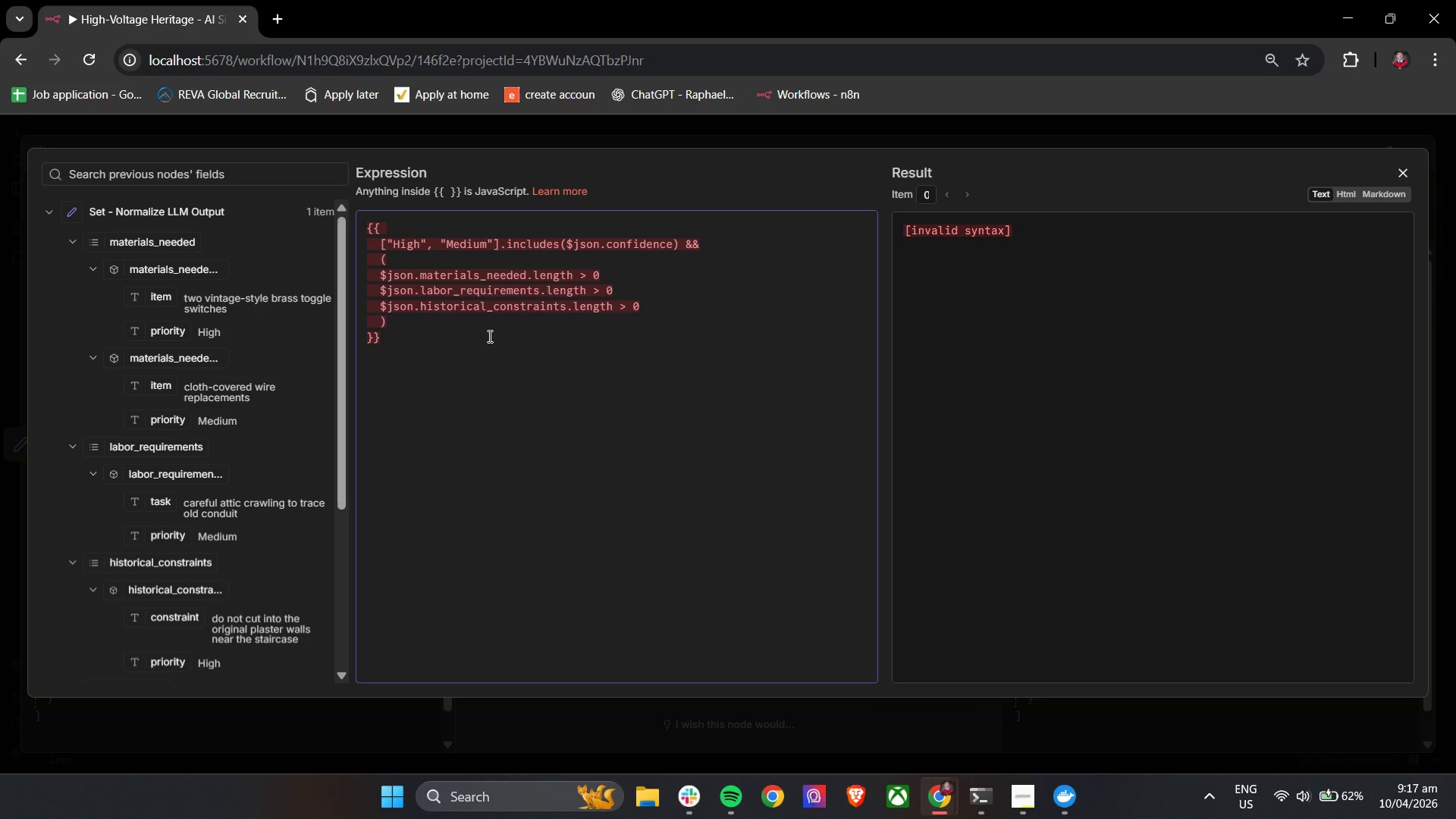 
wait(12.86)
 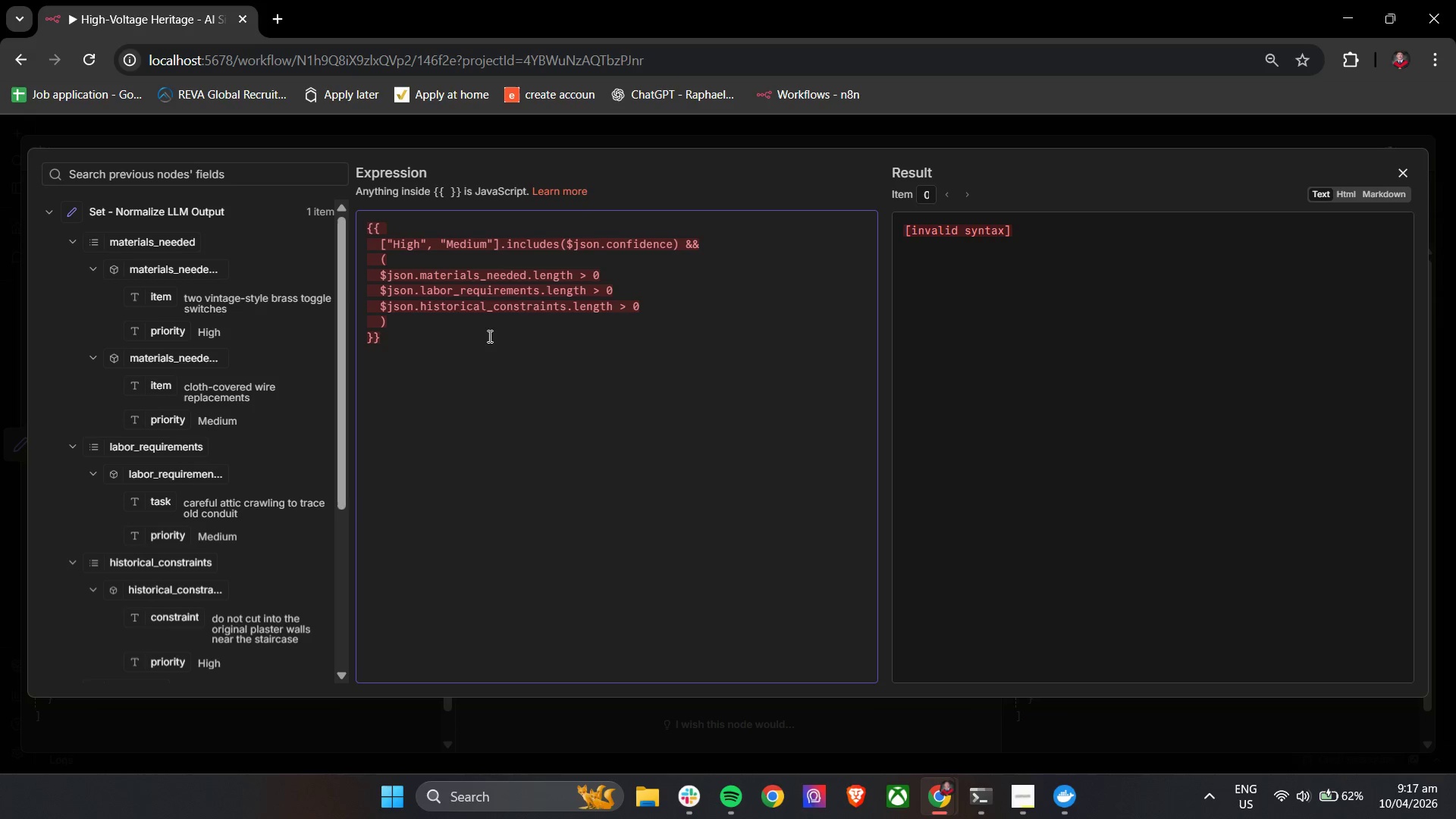 
left_click([692, 795])
 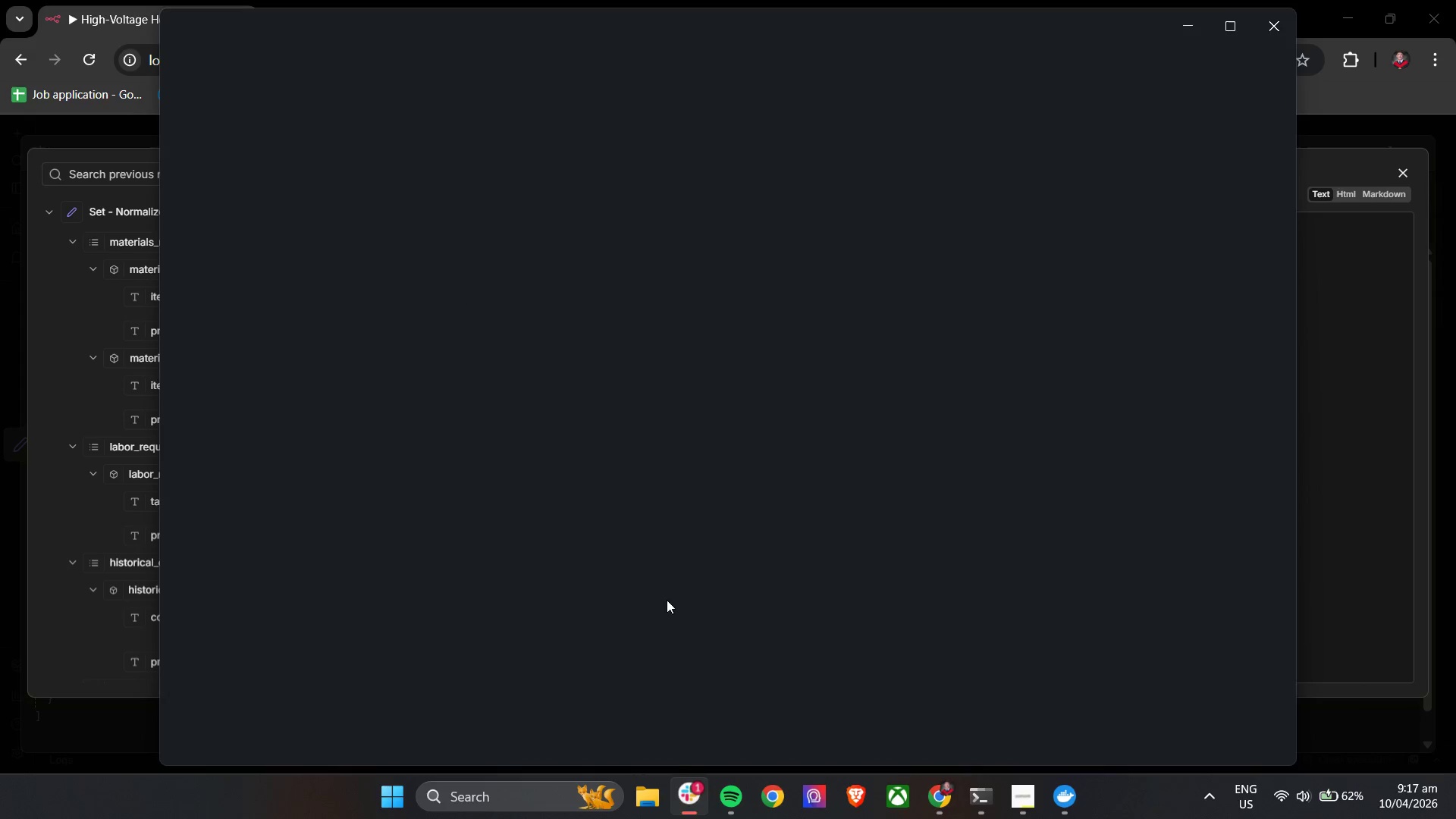 
left_click_drag(start_coordinate=[610, 641], to_coordinate=[583, 493])
 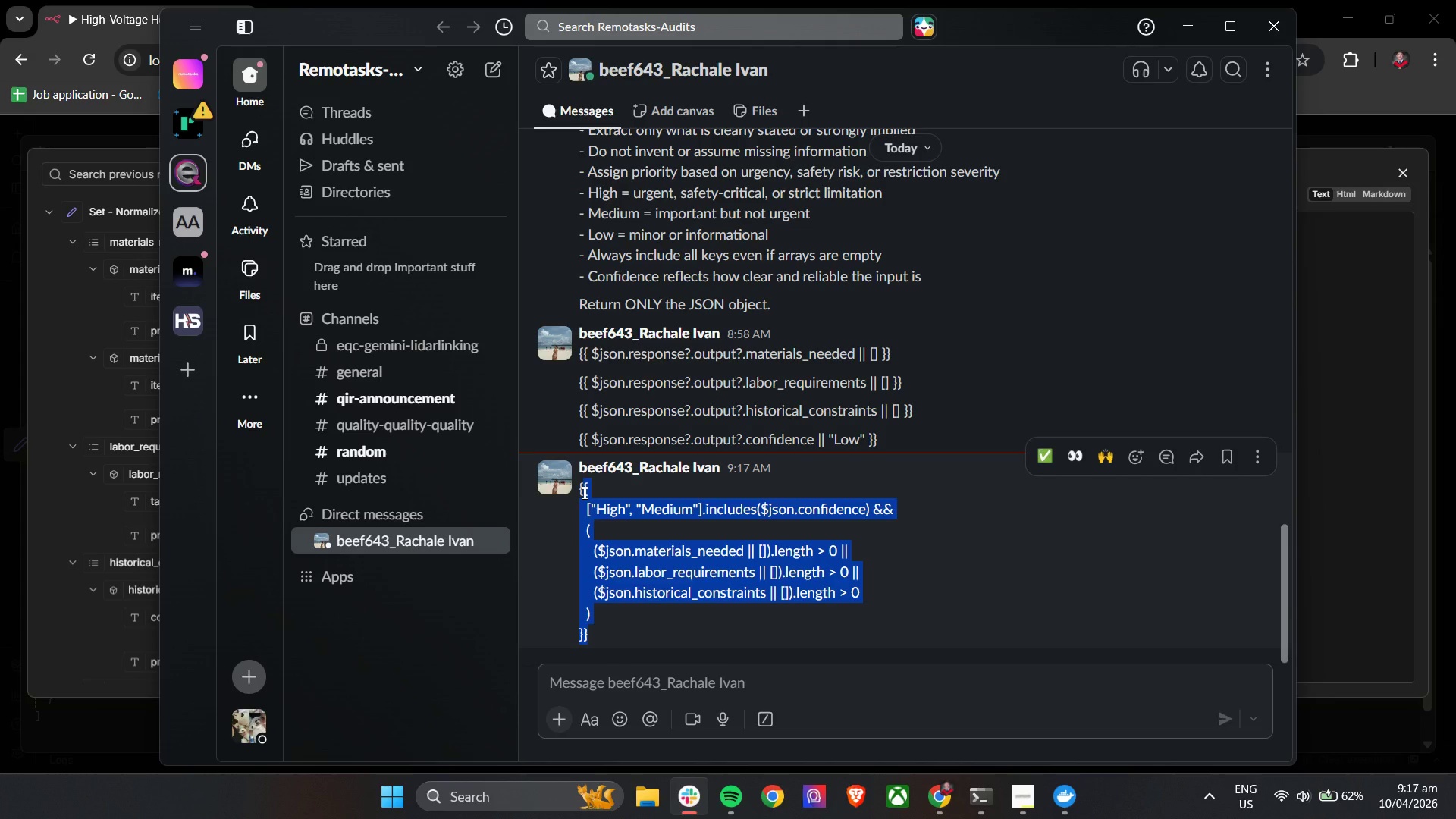 
scroll: coordinate [667, 569], scroll_direction: down, amount: 4.0
 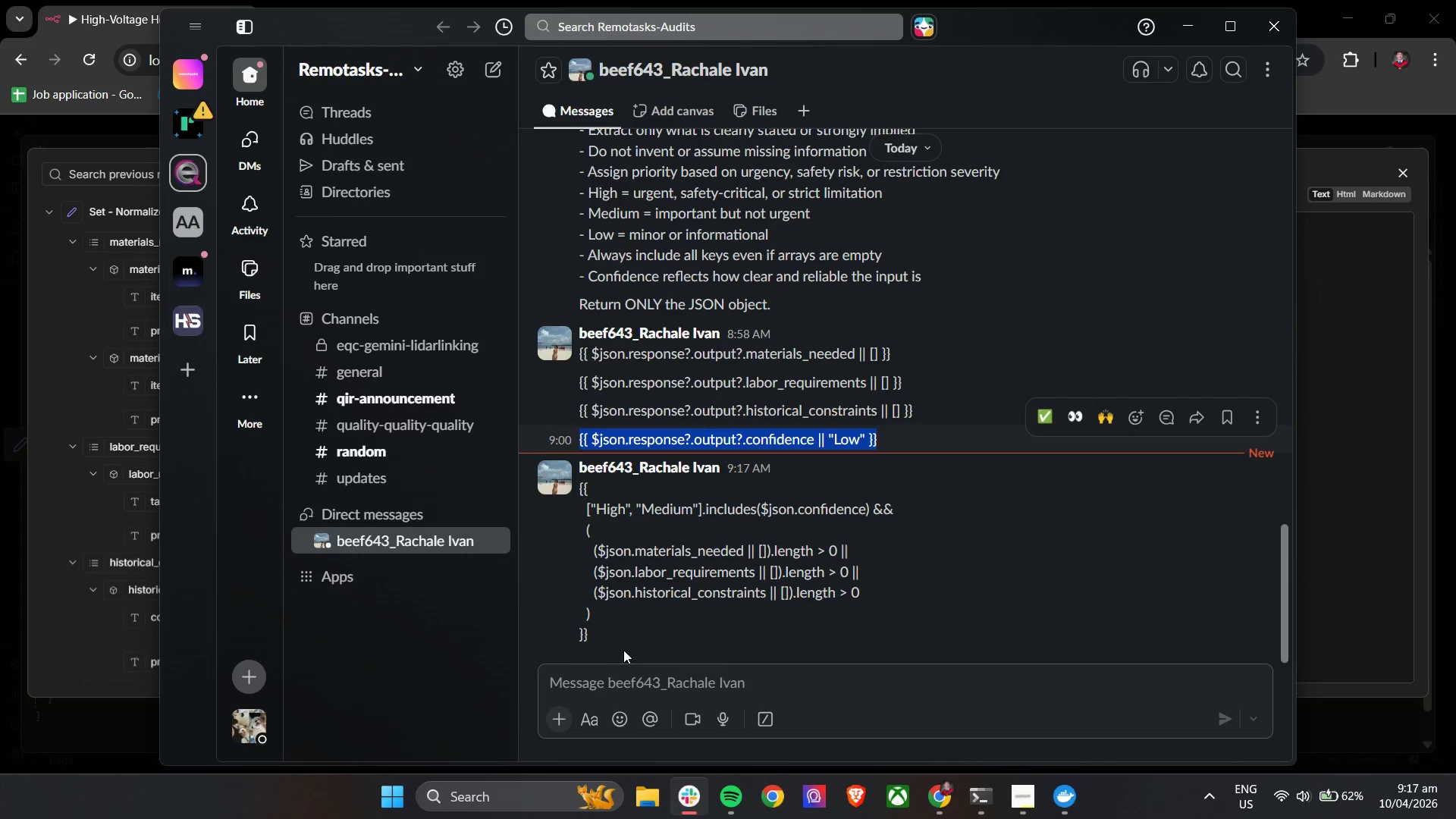 
key(Control+ControlLeft)
 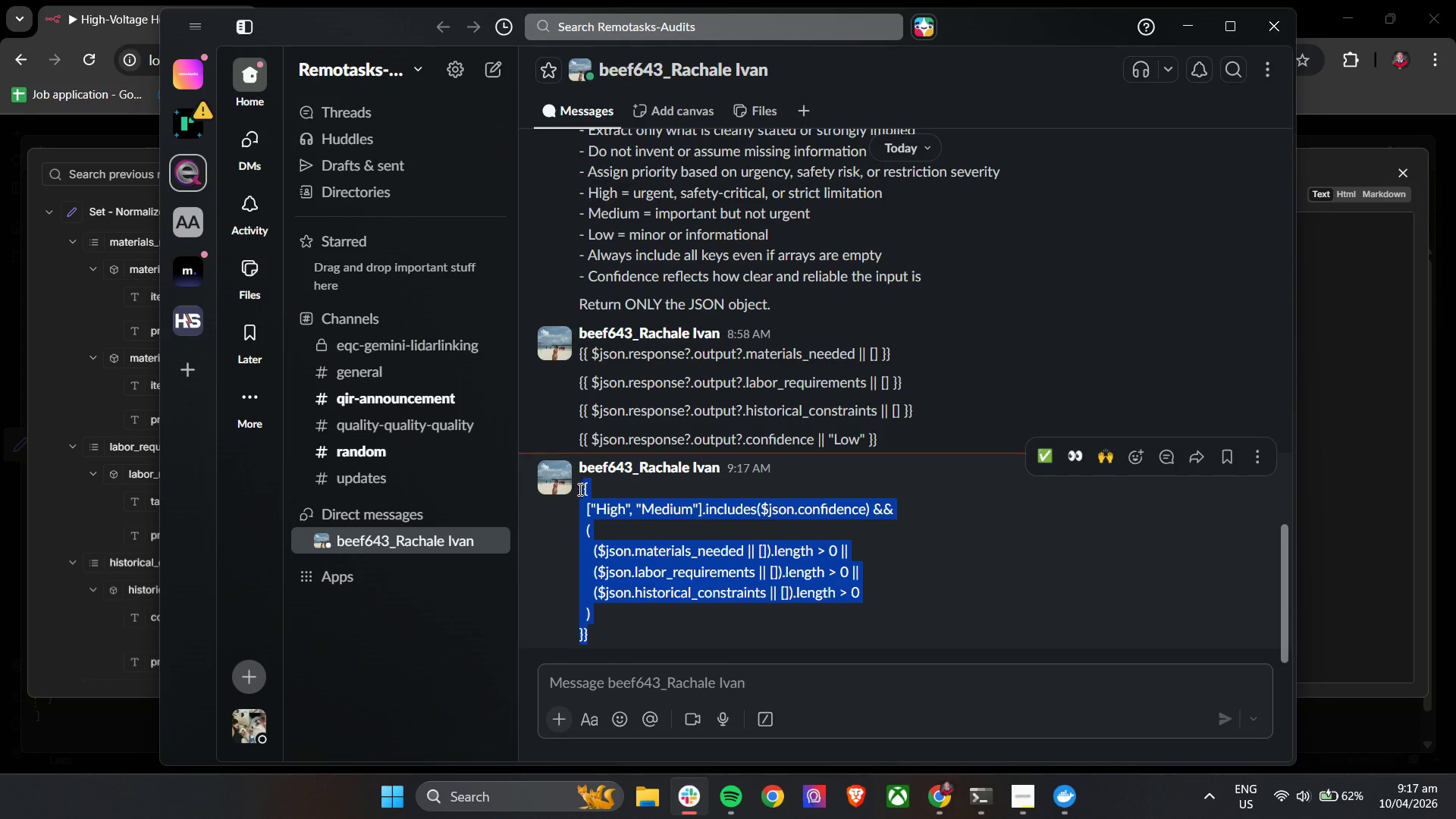 
left_click_drag(start_coordinate=[579, 489], to_coordinate=[632, 631])
 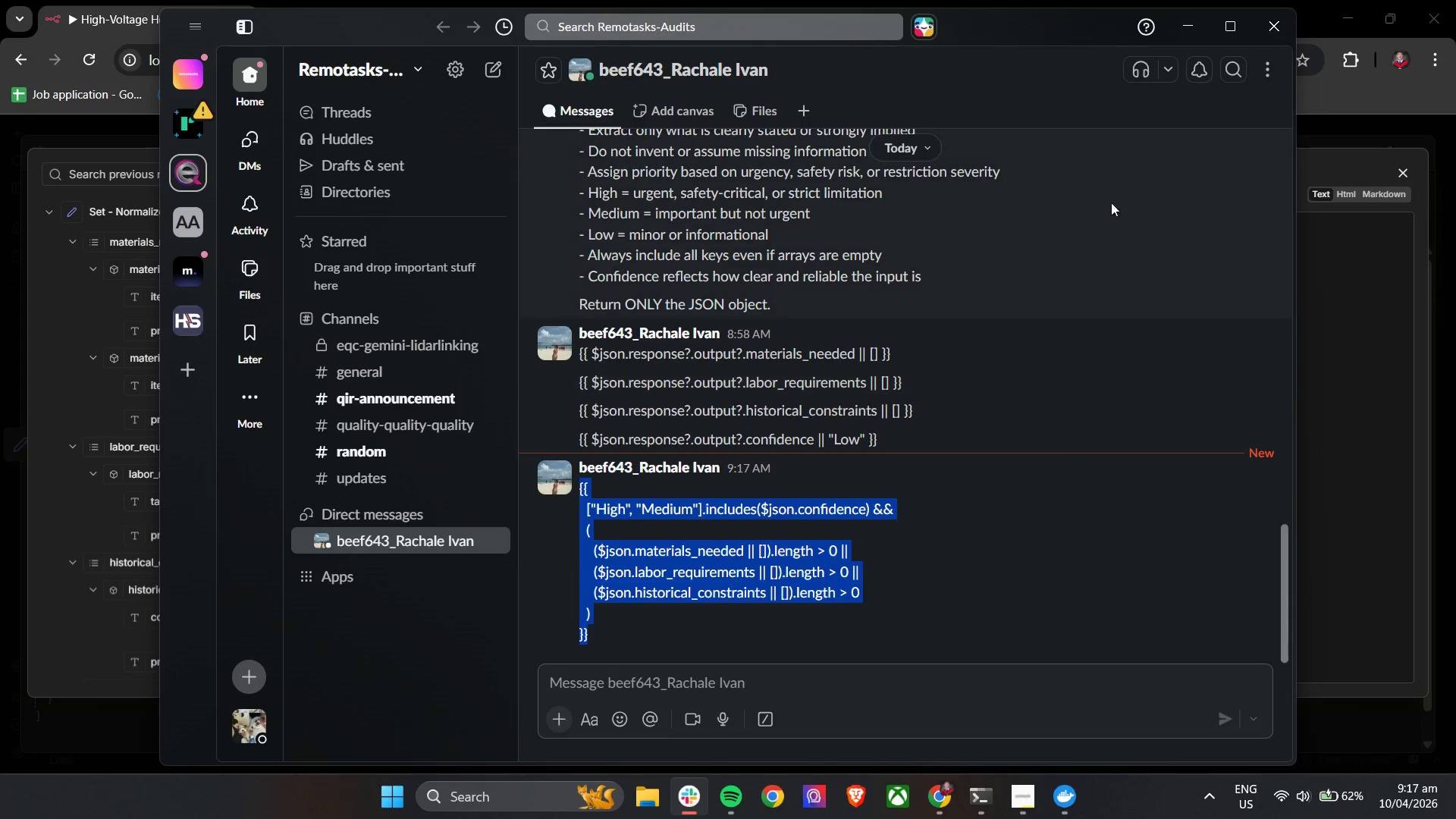 
key(Control+C)
 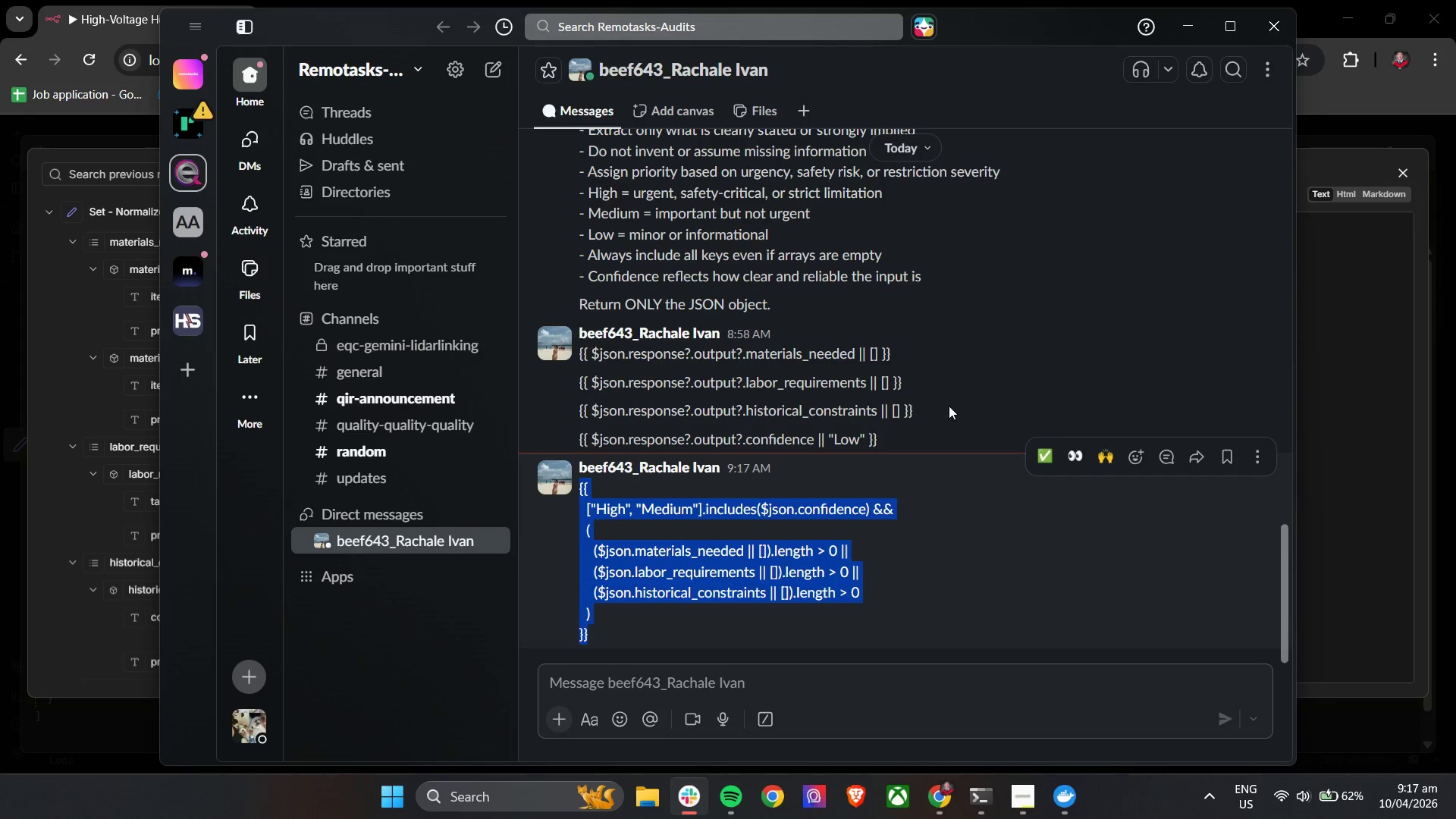 
key(Control+C)
 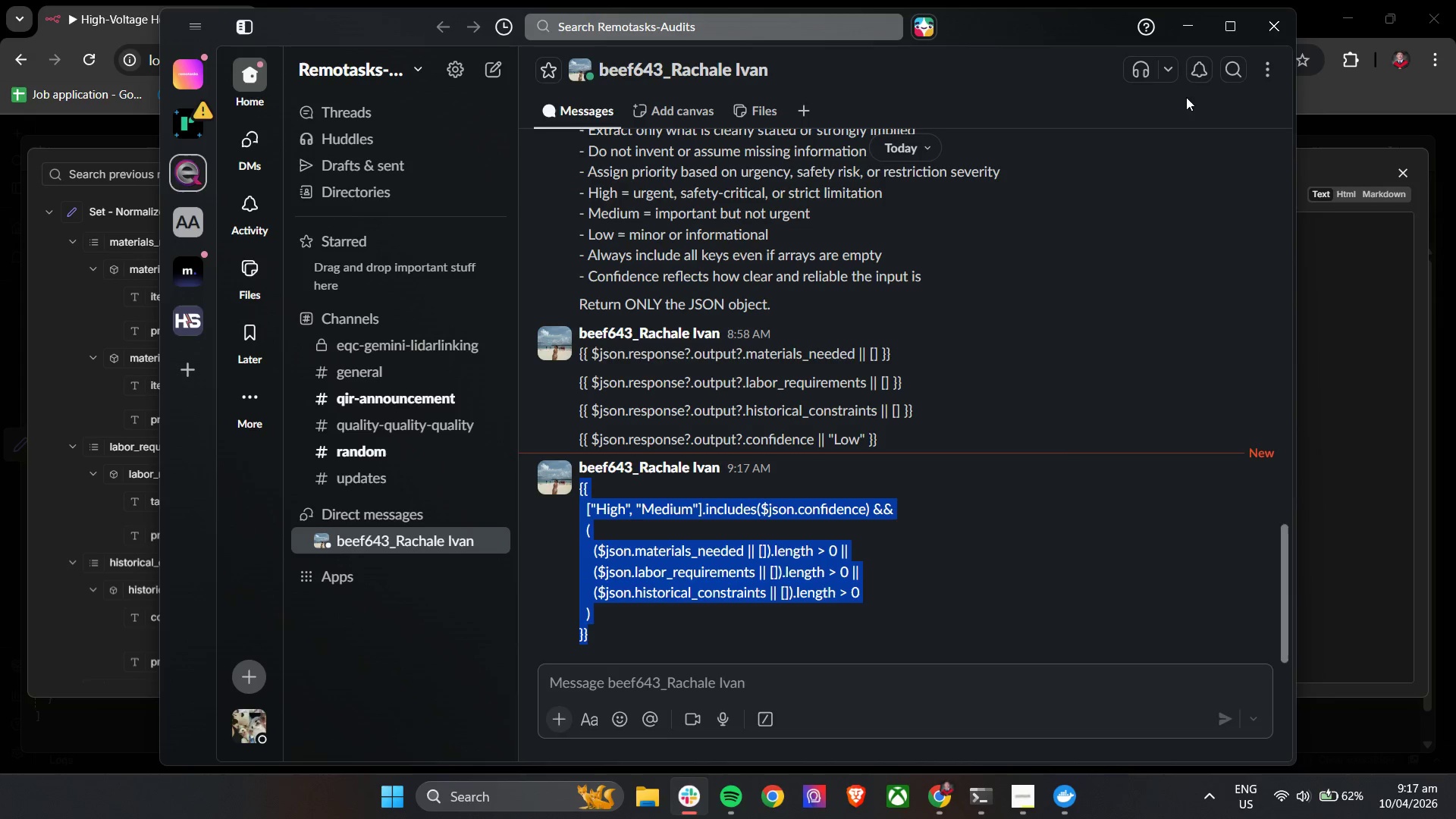 
key(Control+C)
 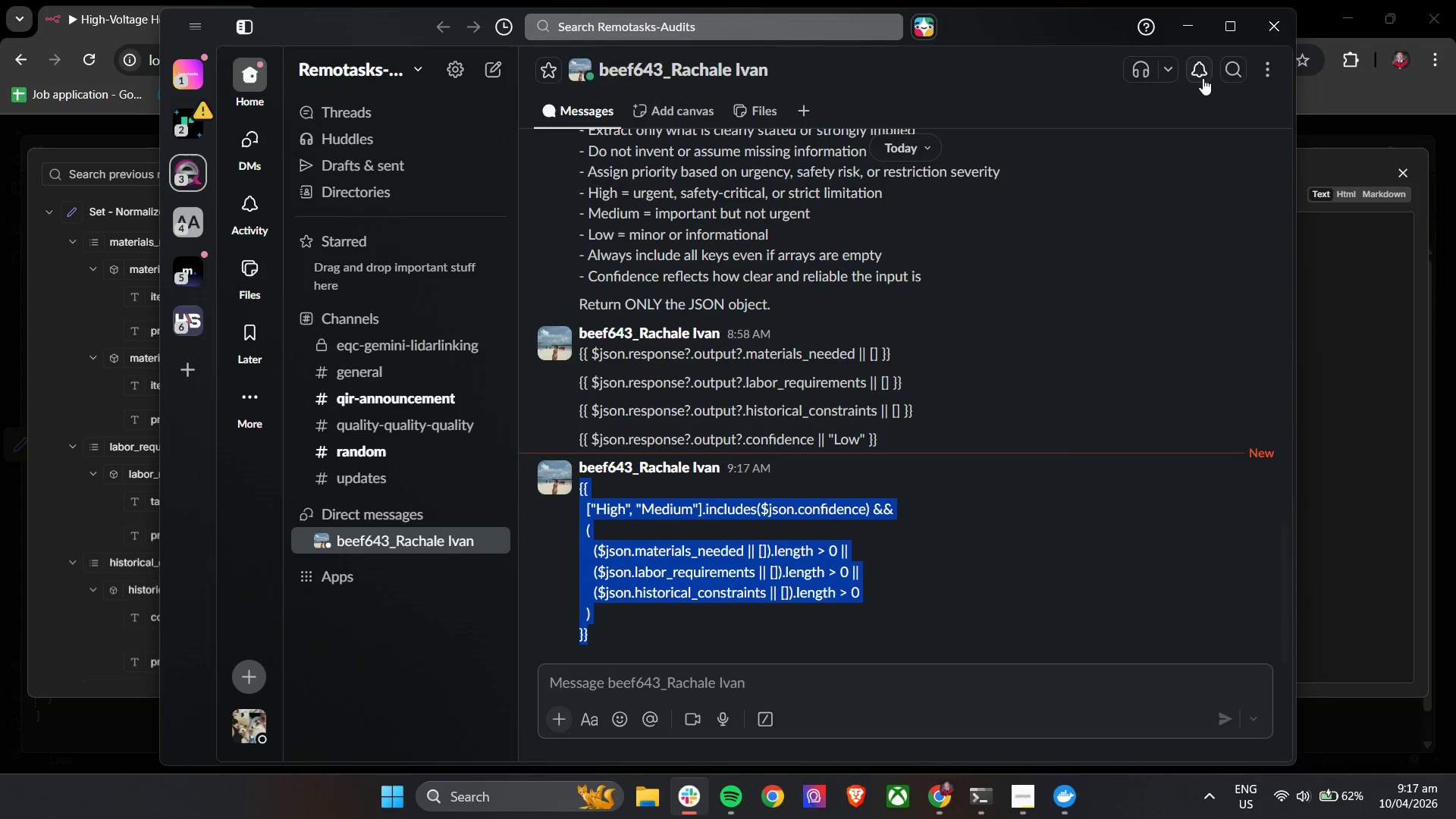 
key(Control+C)
 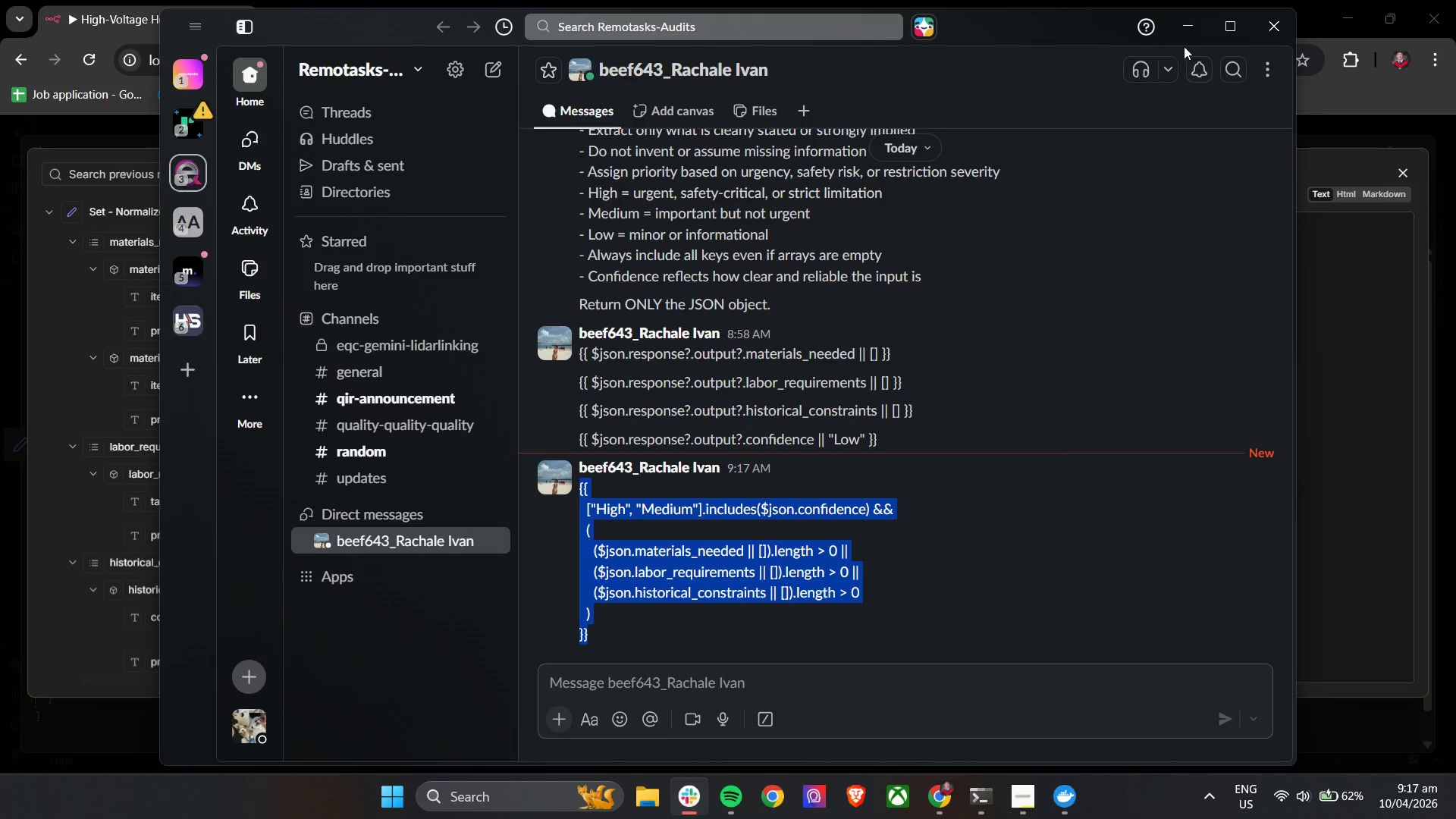 
left_click([1186, 36])
 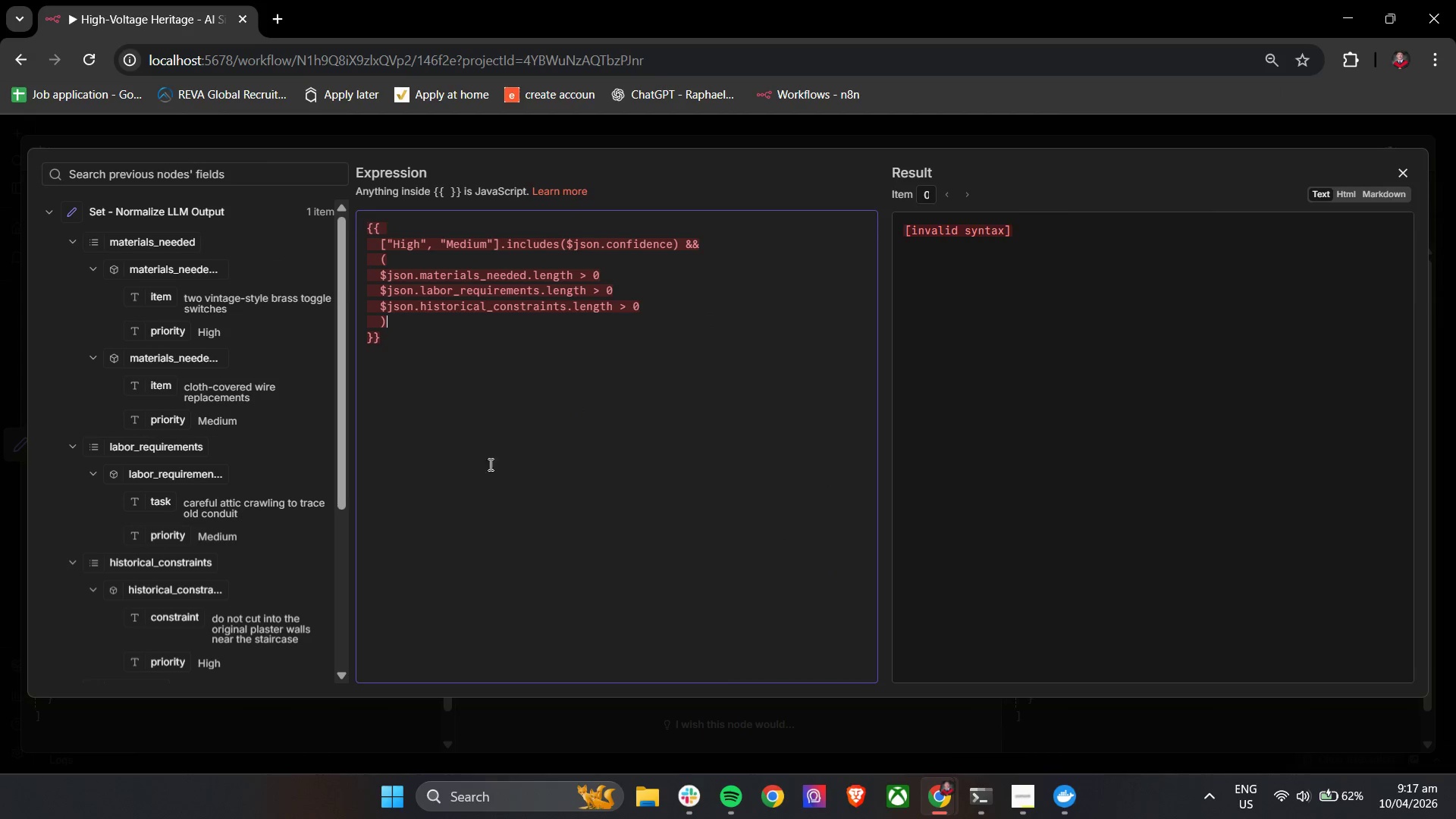 
left_click_drag(start_coordinate=[469, 381], to_coordinate=[465, 378])
 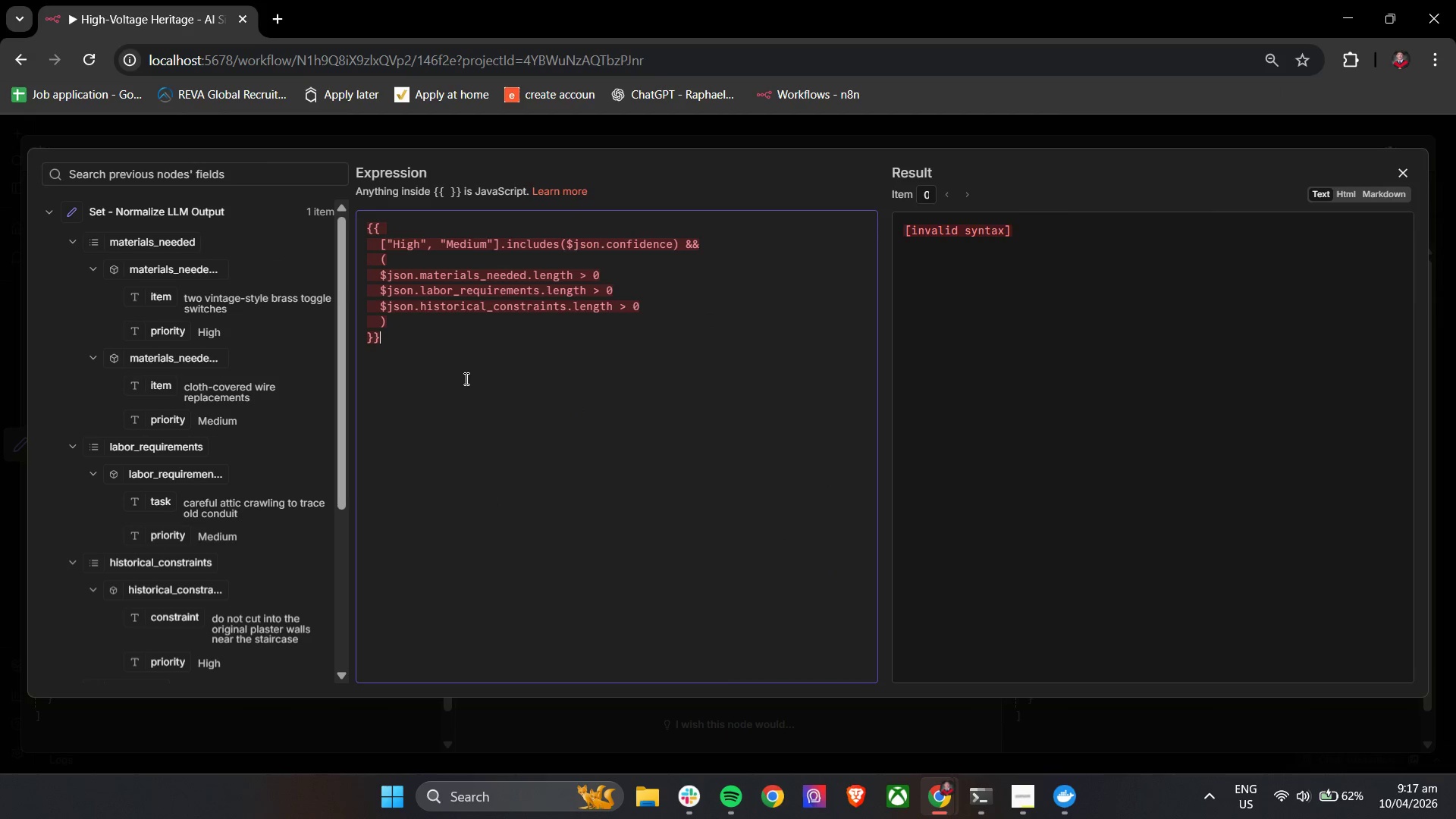 
key(Control+A)
 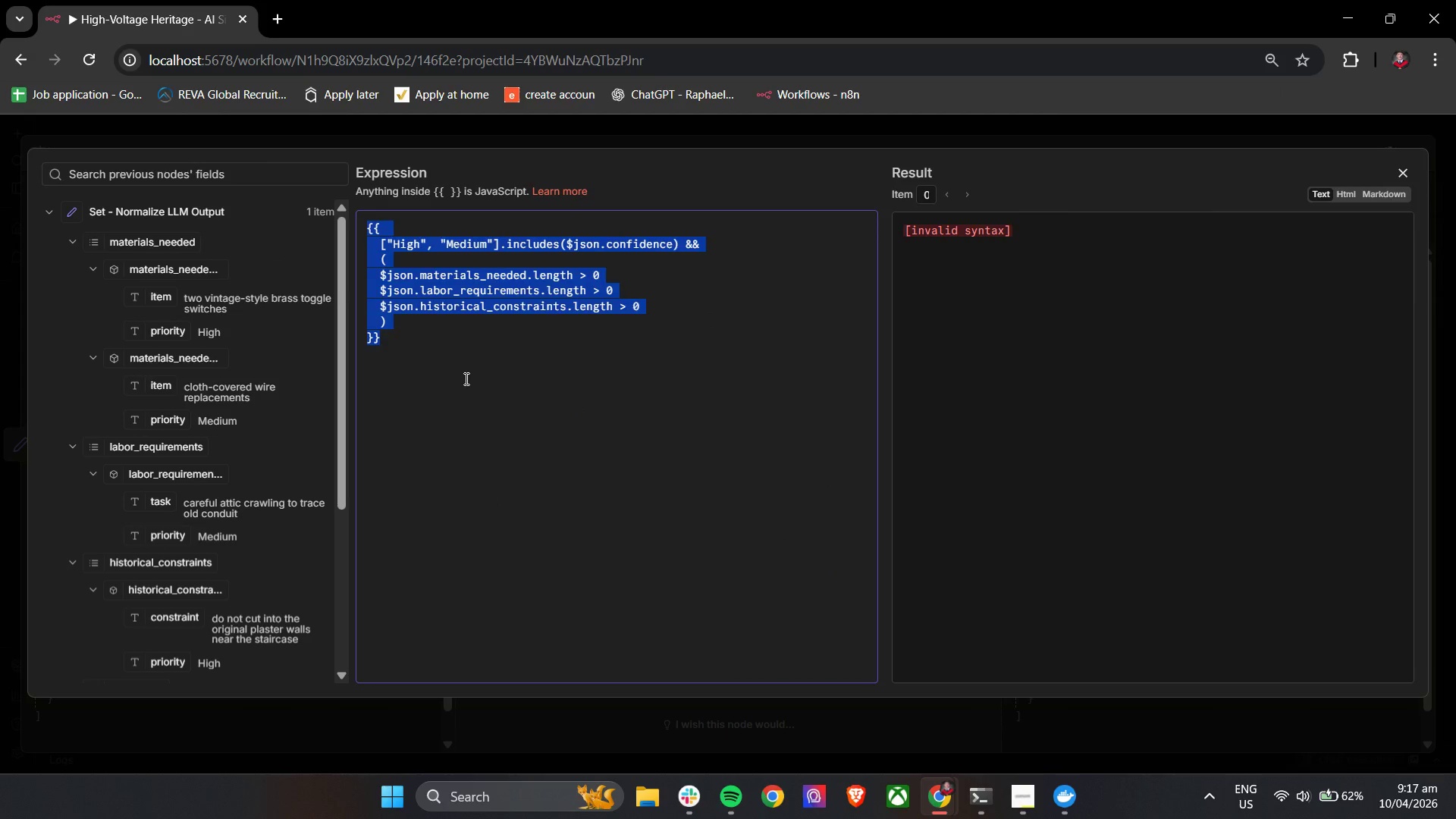 
key(Backspace)
 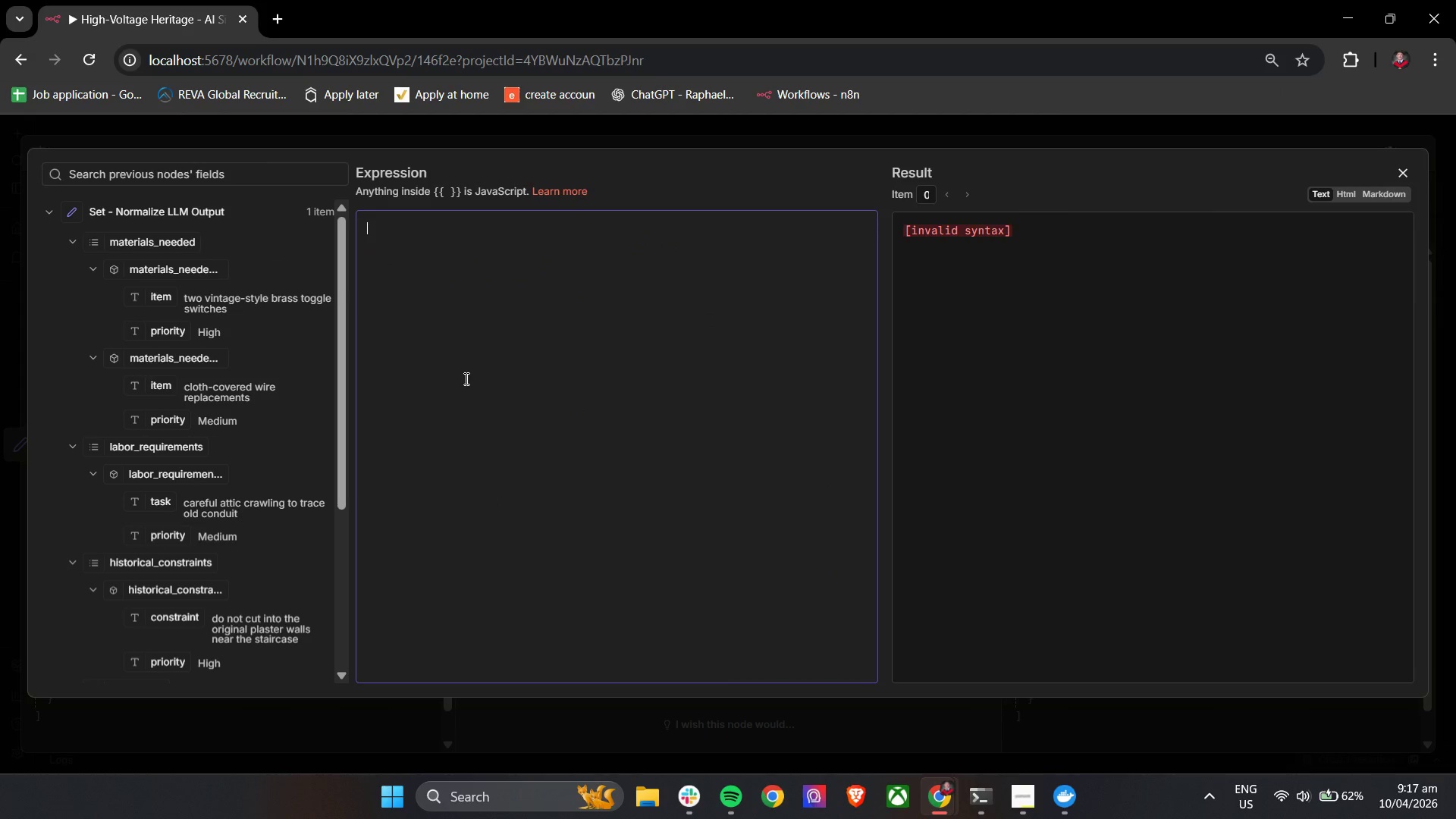 
key(Control+V)
 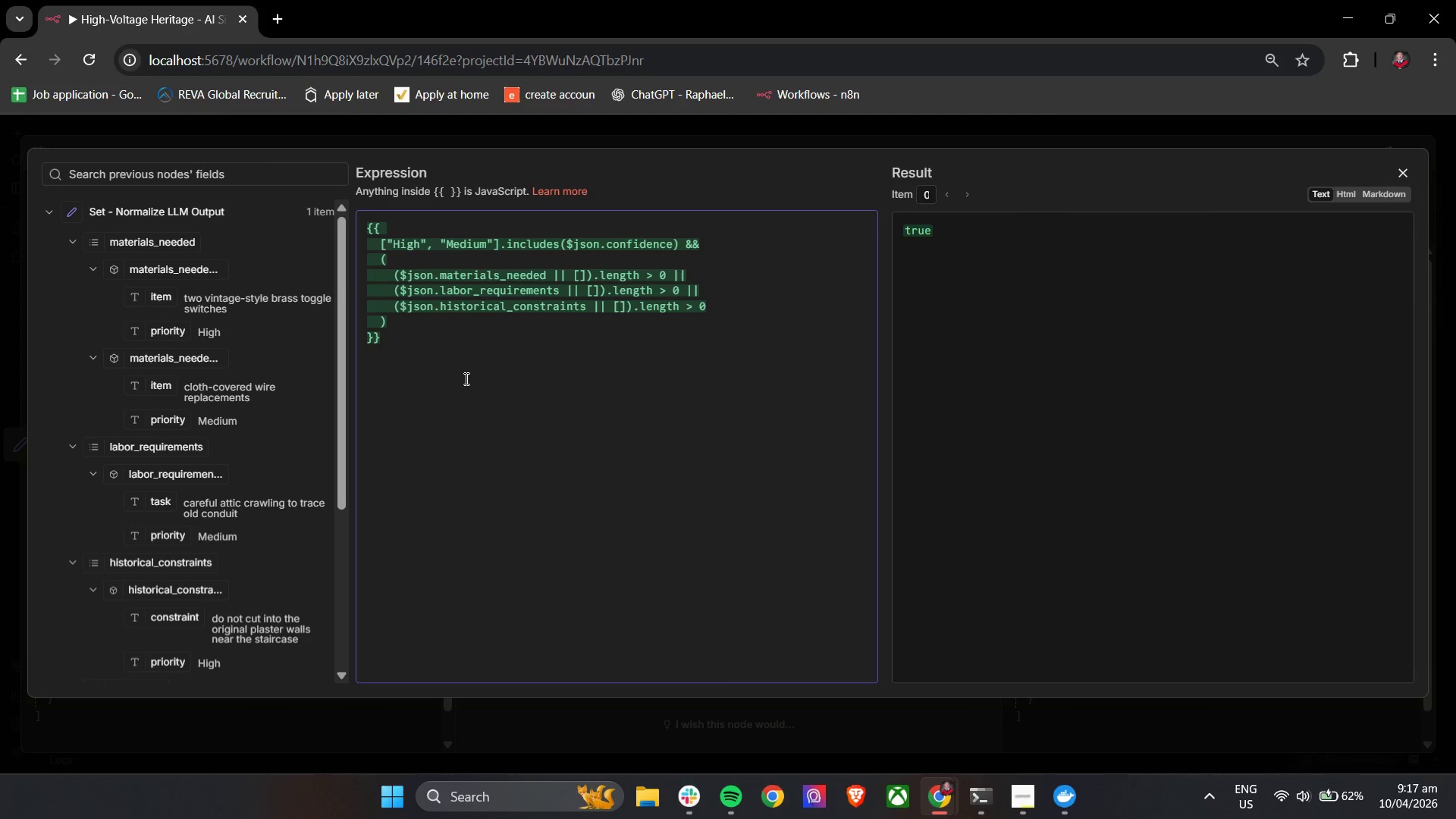 
left_click([465, 378])
 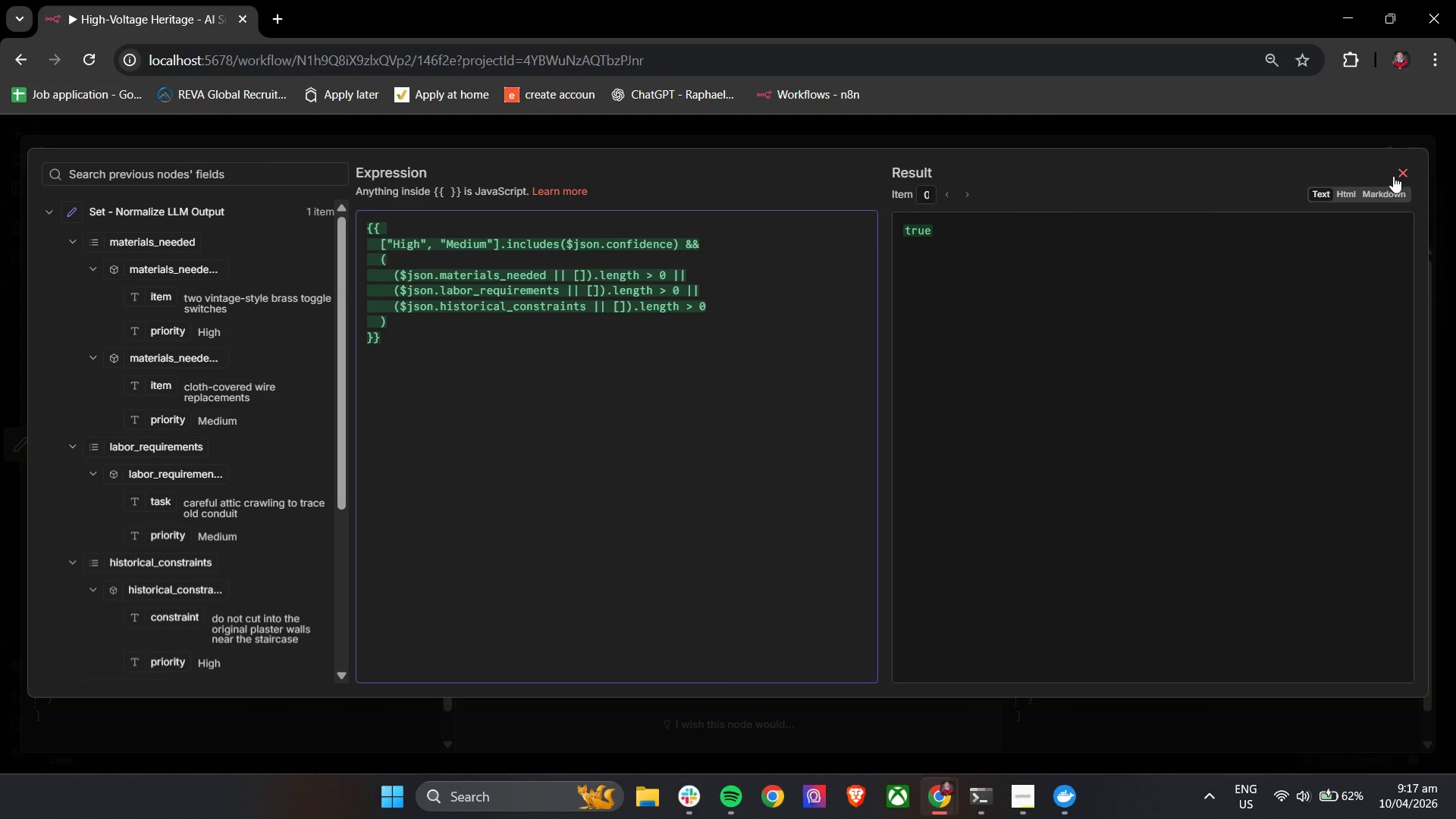 
left_click([1401, 174])
 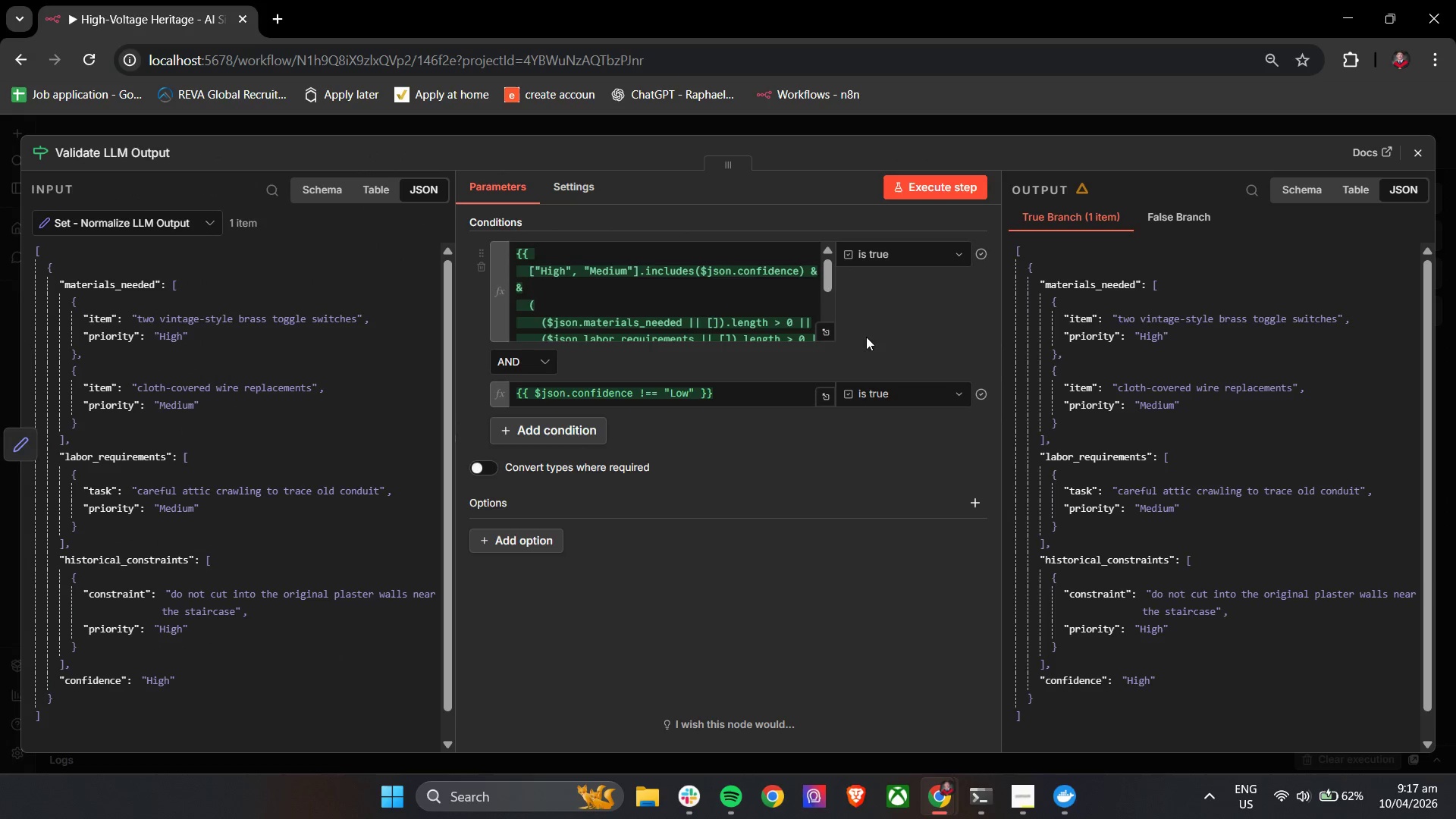 
left_click([893, 319])
 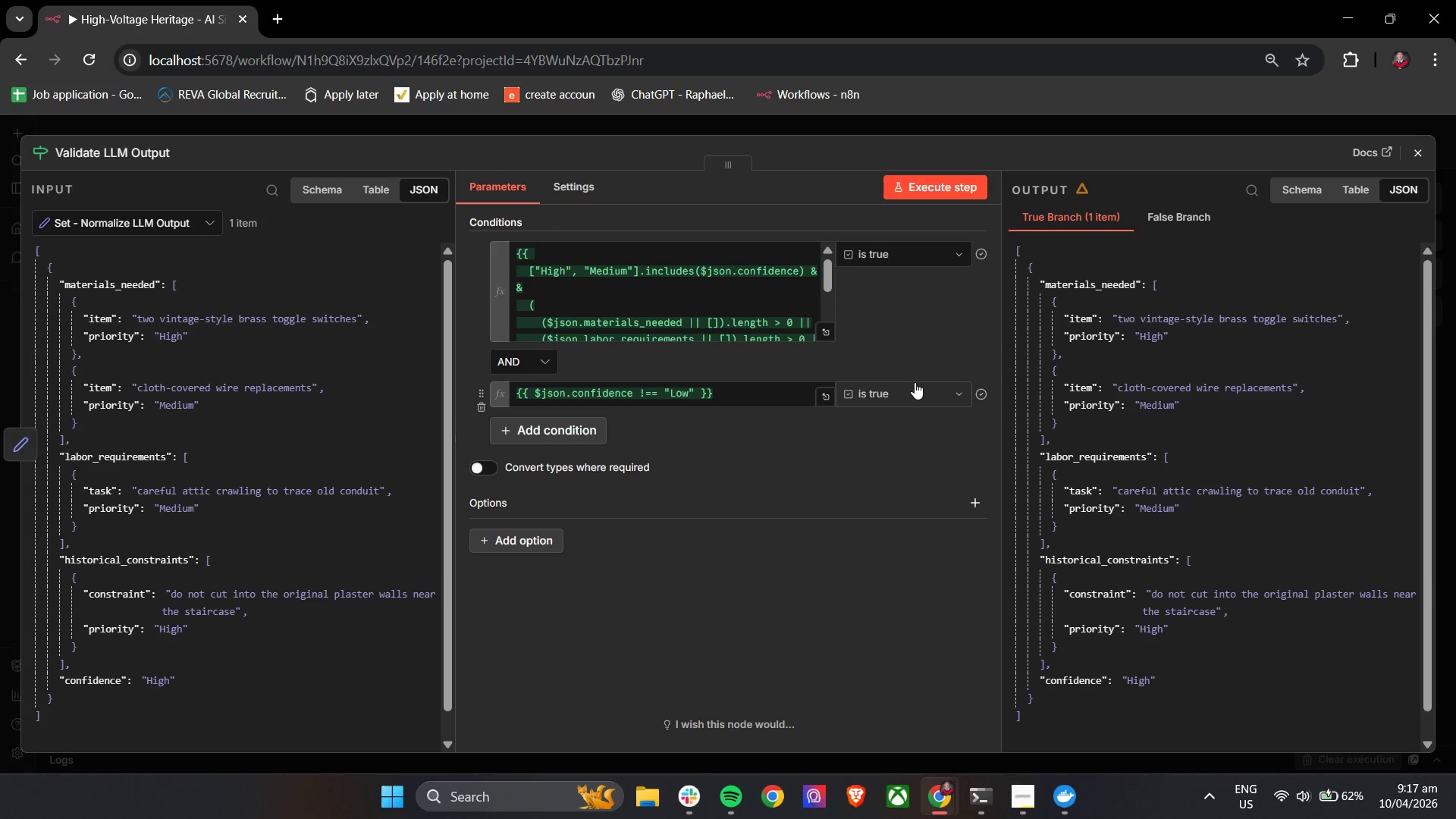 
left_click([482, 411])
 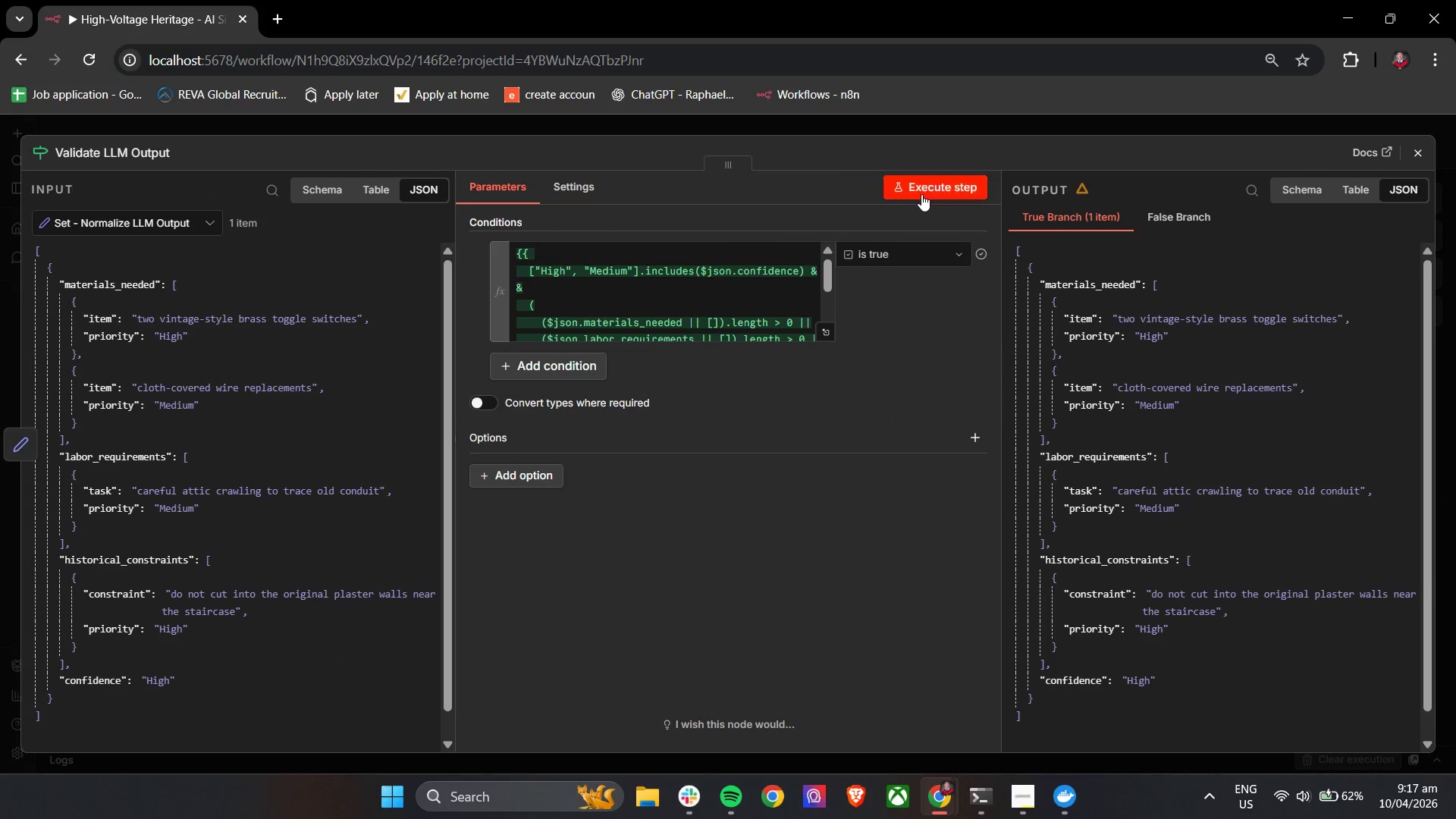 
left_click([923, 192])
 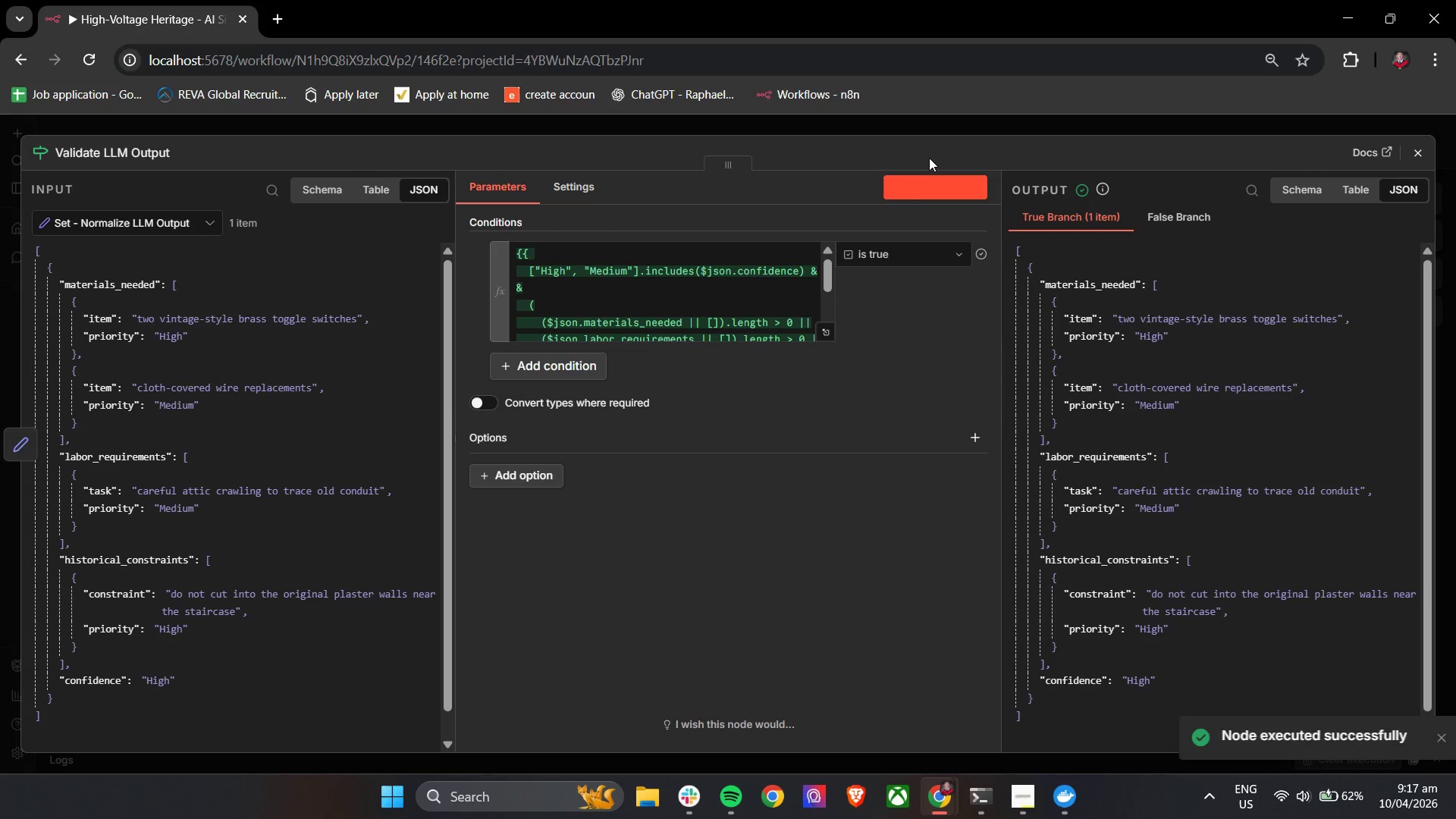 
left_click([929, 158])
 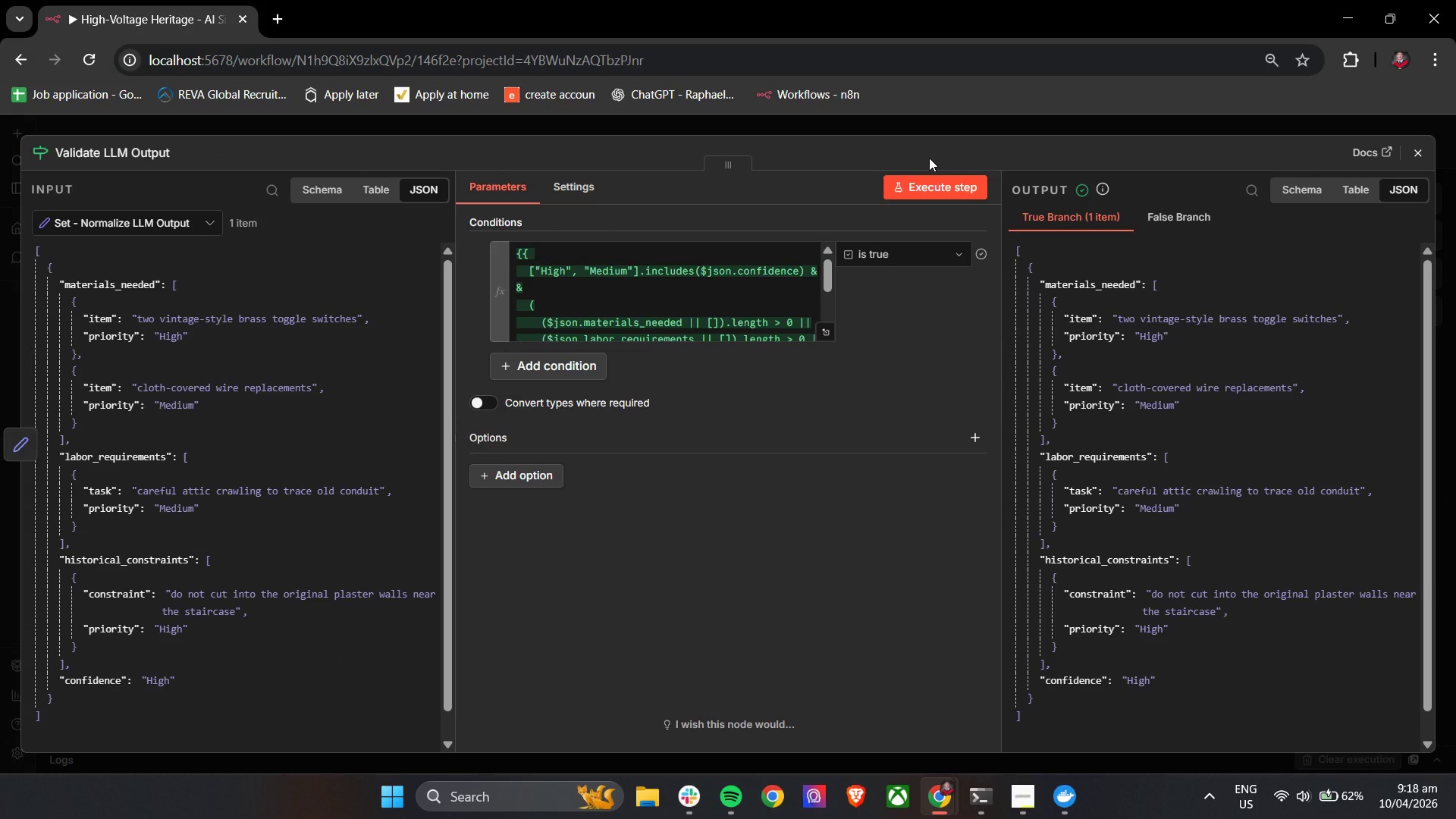 
wait(10.19)
 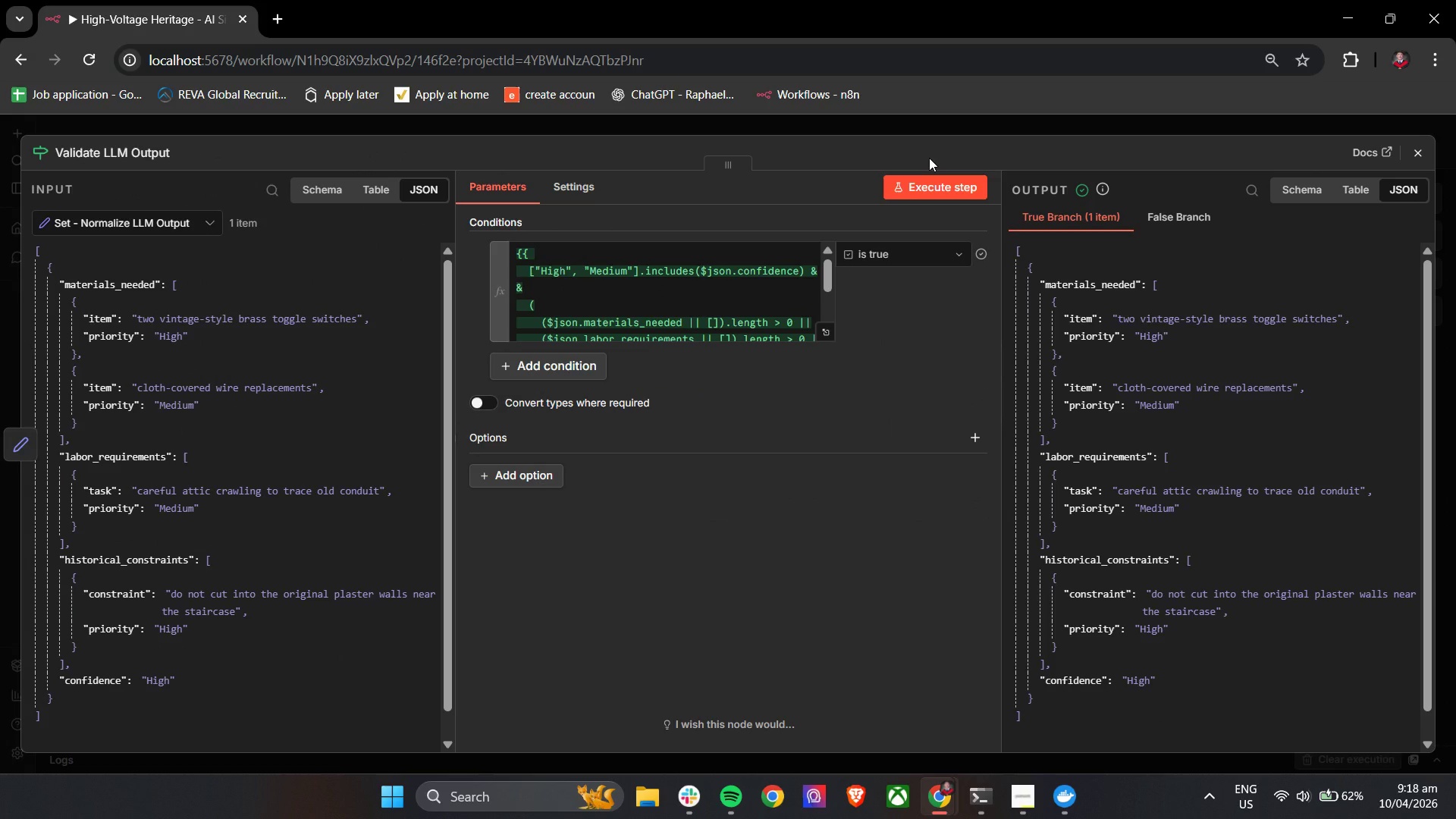 
scroll: coordinate [729, 290], scroll_direction: down, amount: 1.0
 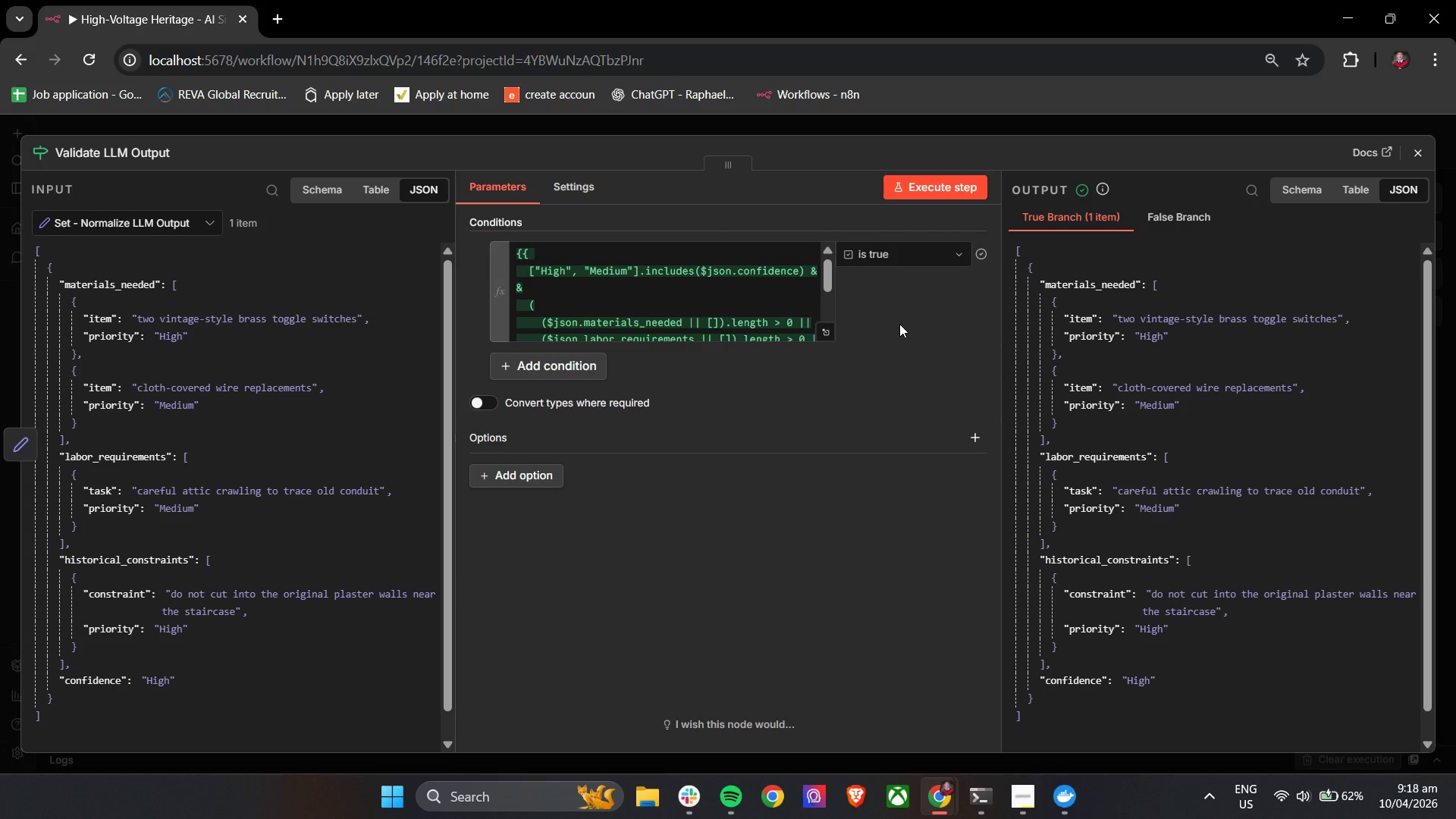 
left_click([899, 324])
 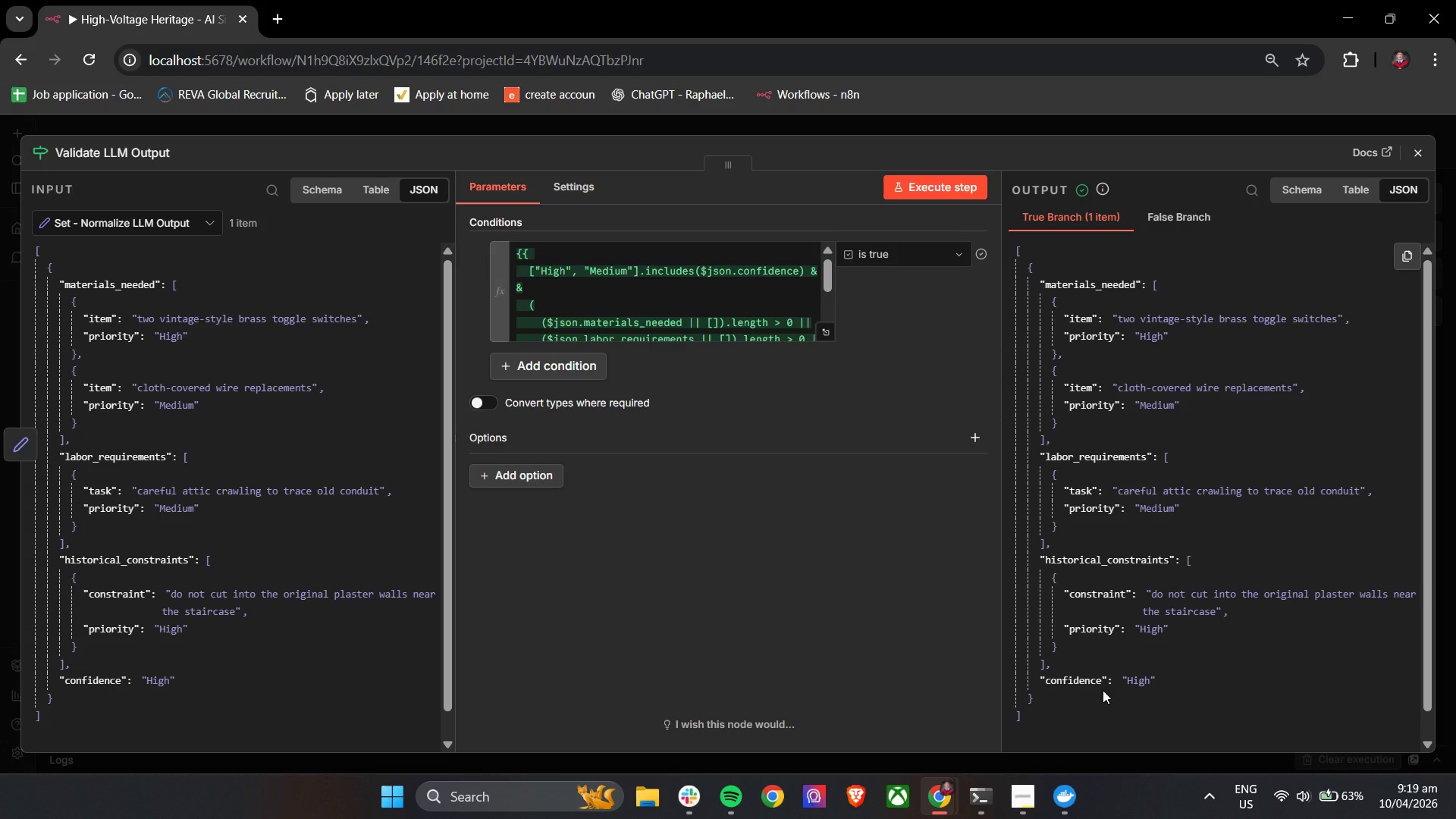 
wait(67.3)
 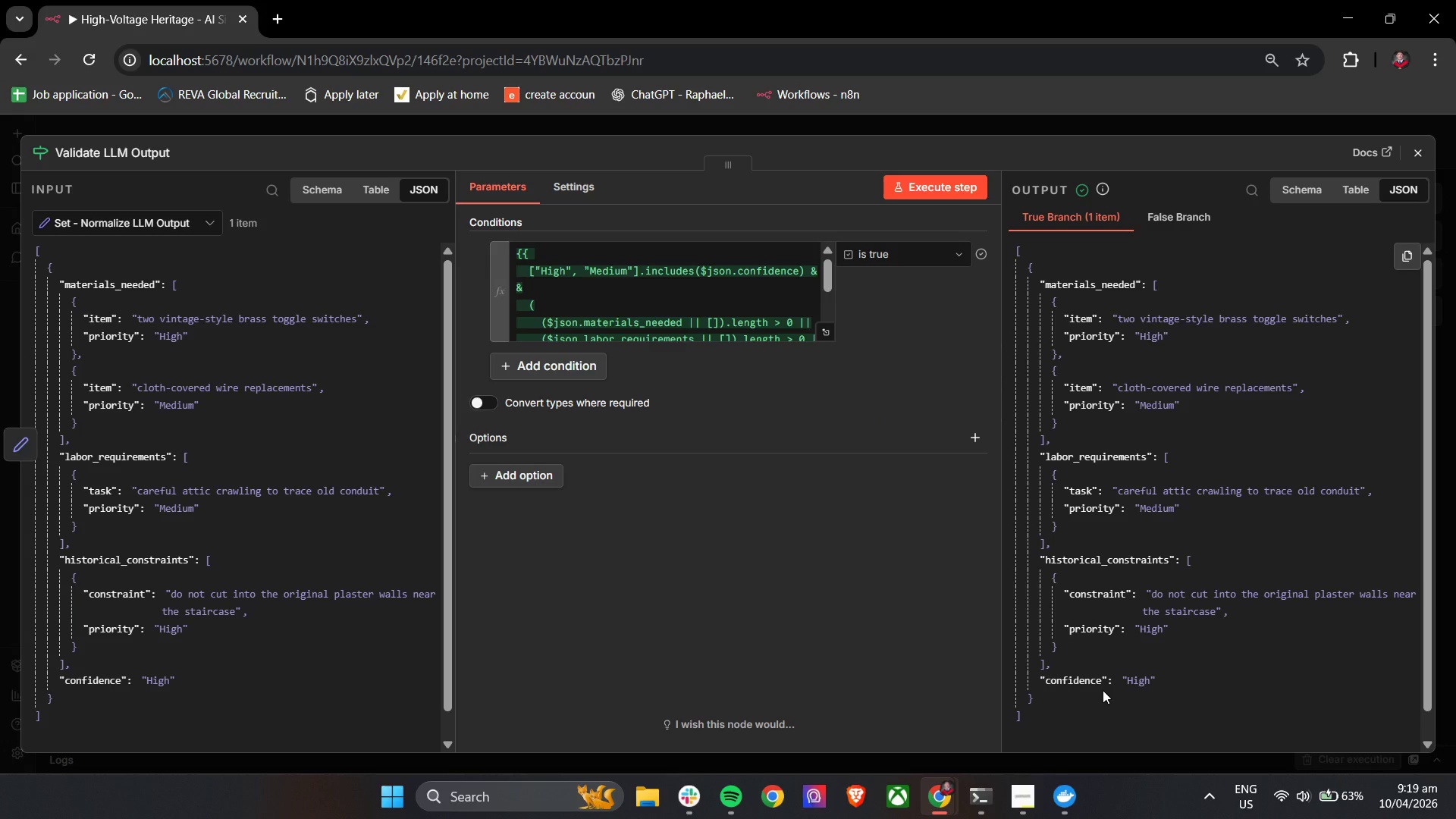 
left_click([826, 329])
 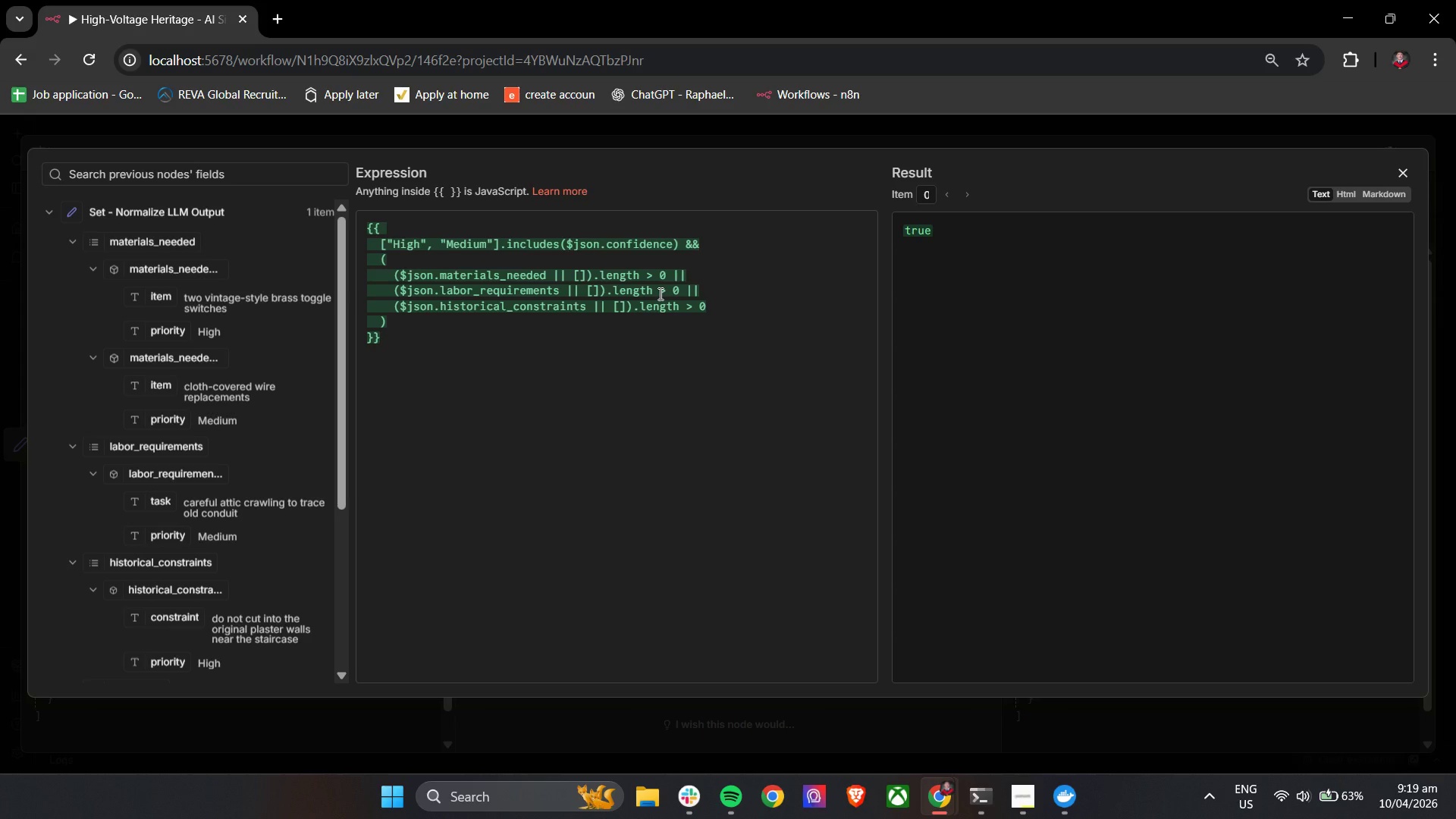 
wait(24.91)
 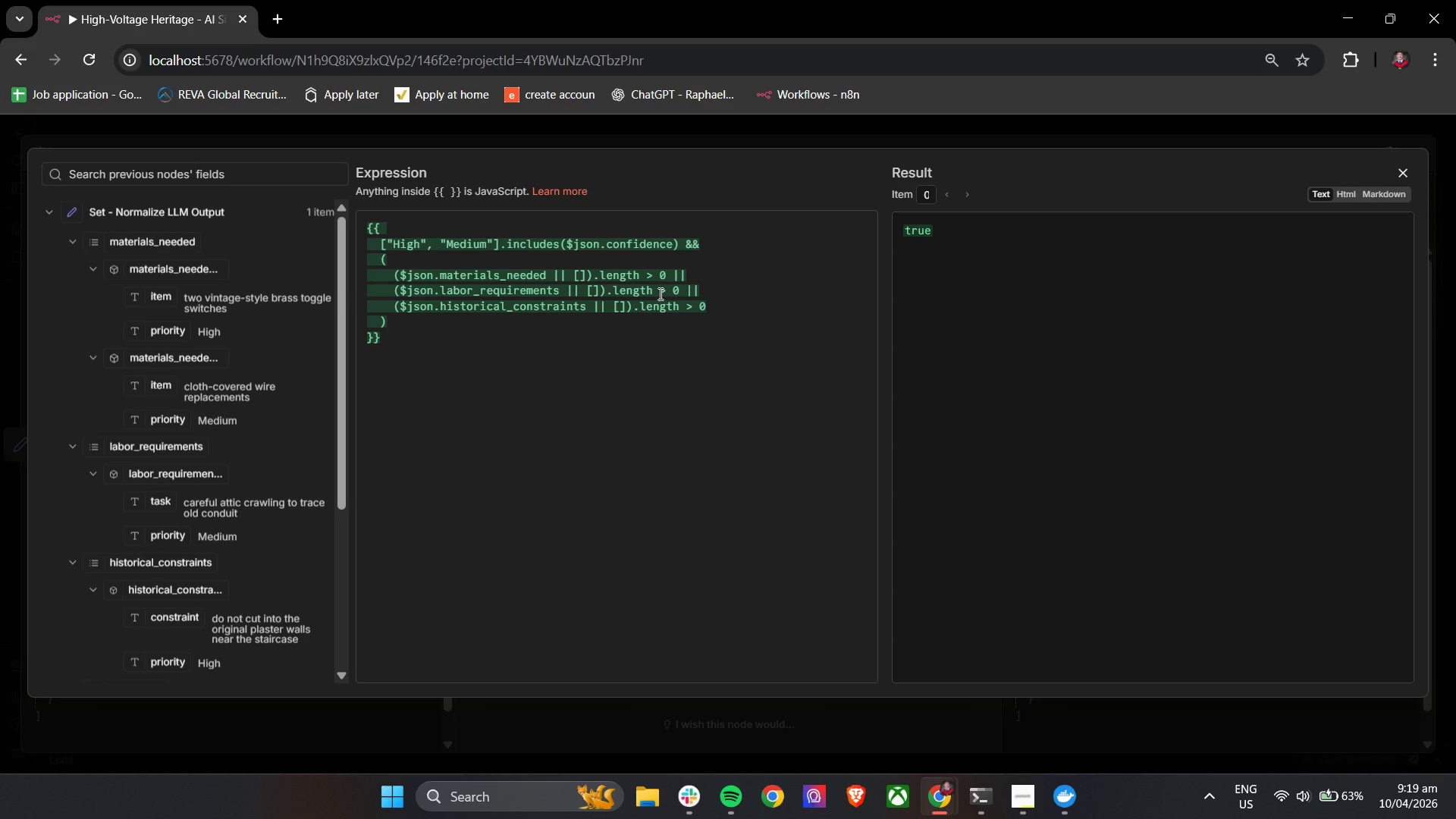 
scroll: coordinate [625, 306], scroll_direction: up, amount: 2.0
 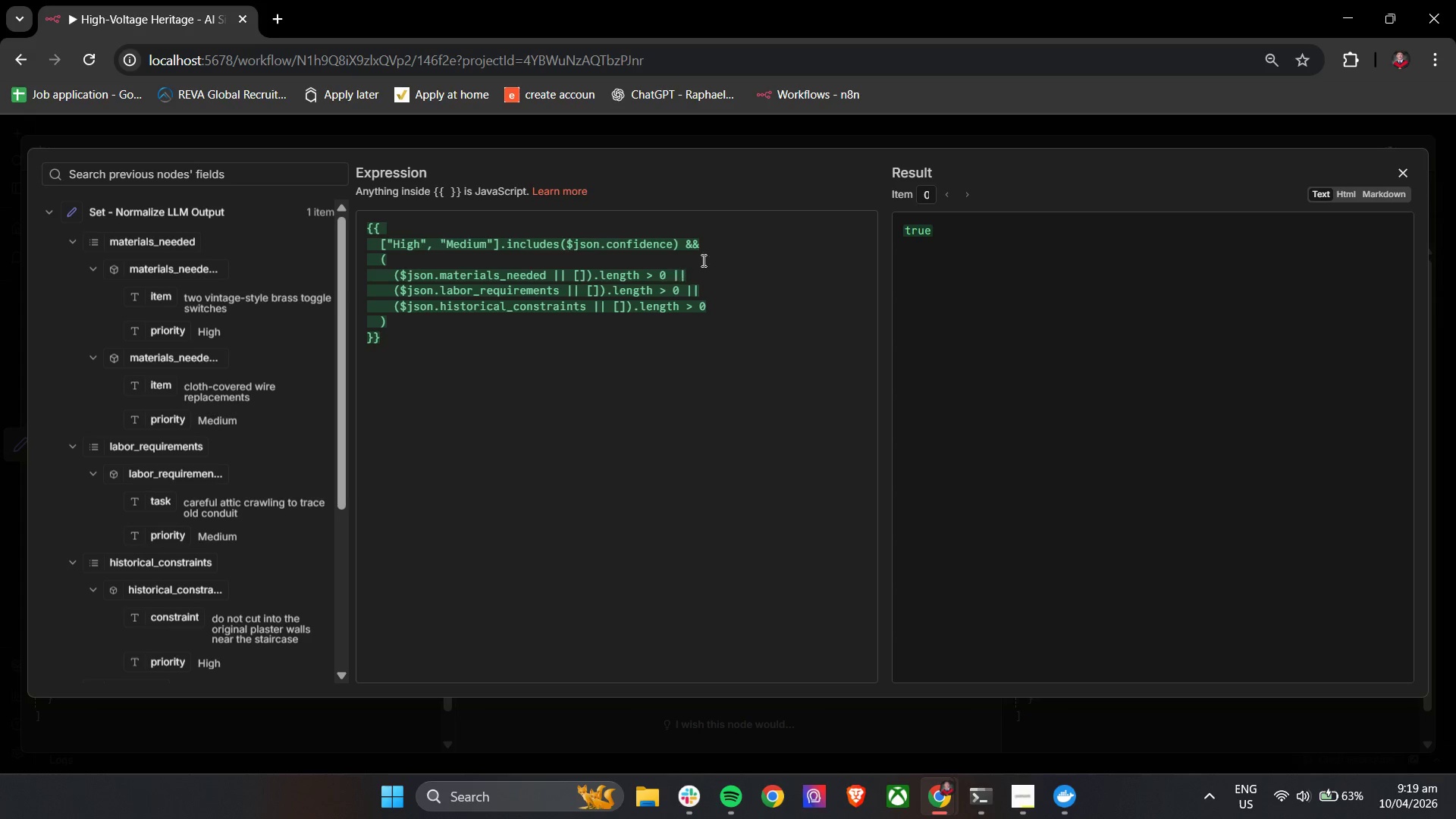 
left_click([670, 244])
 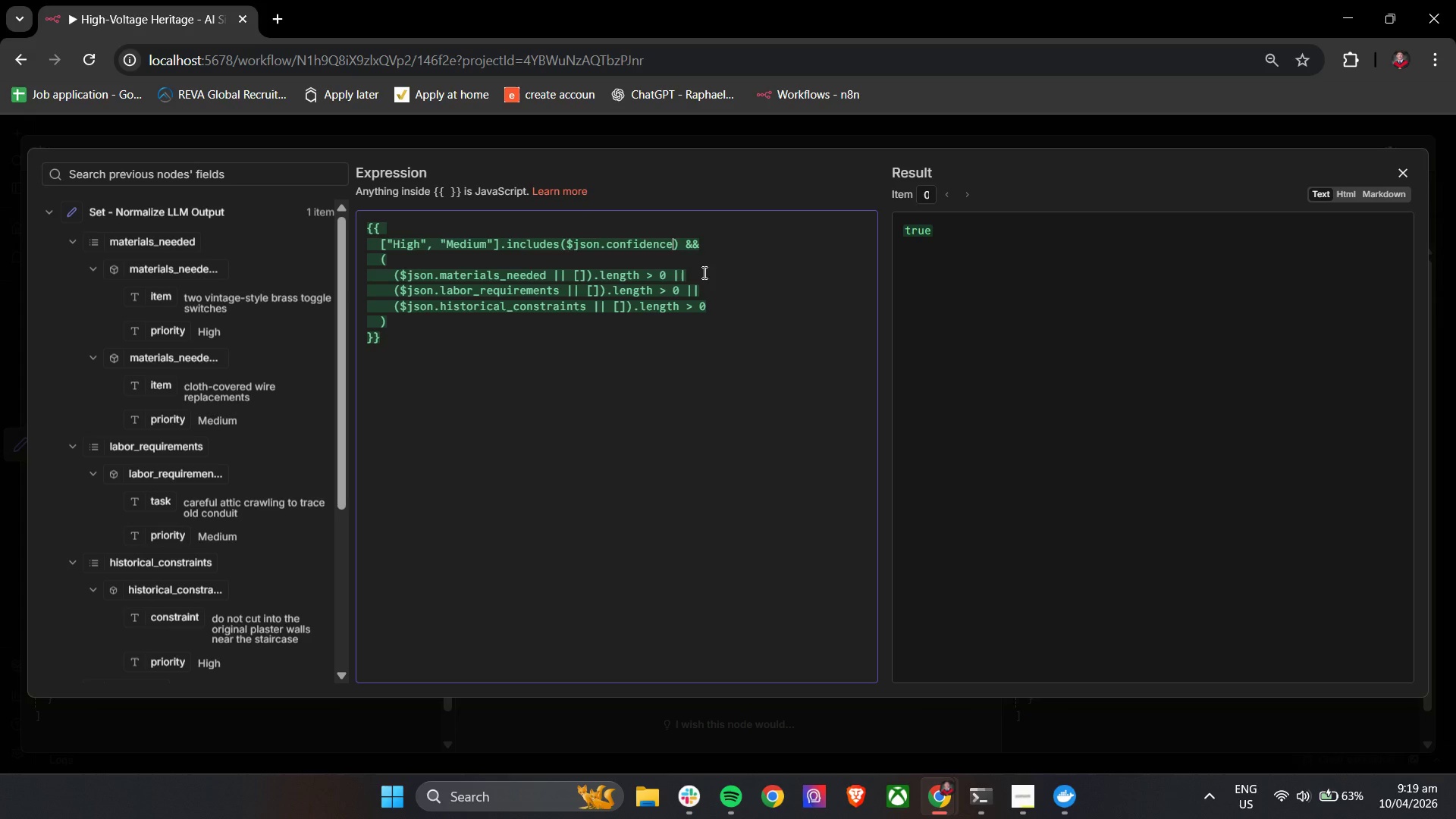 
key(Space)
 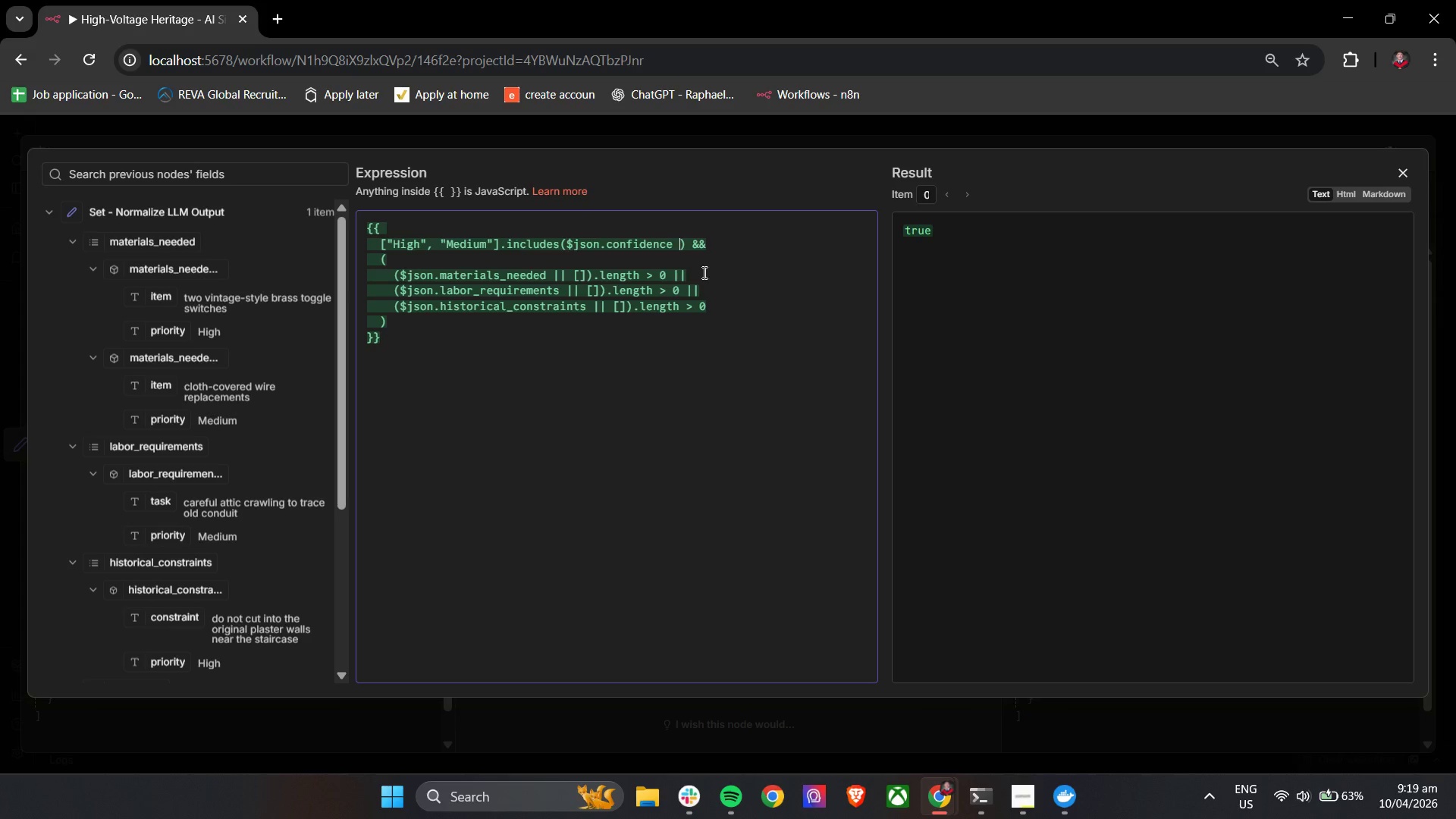 
key(Shift+Backslash)
 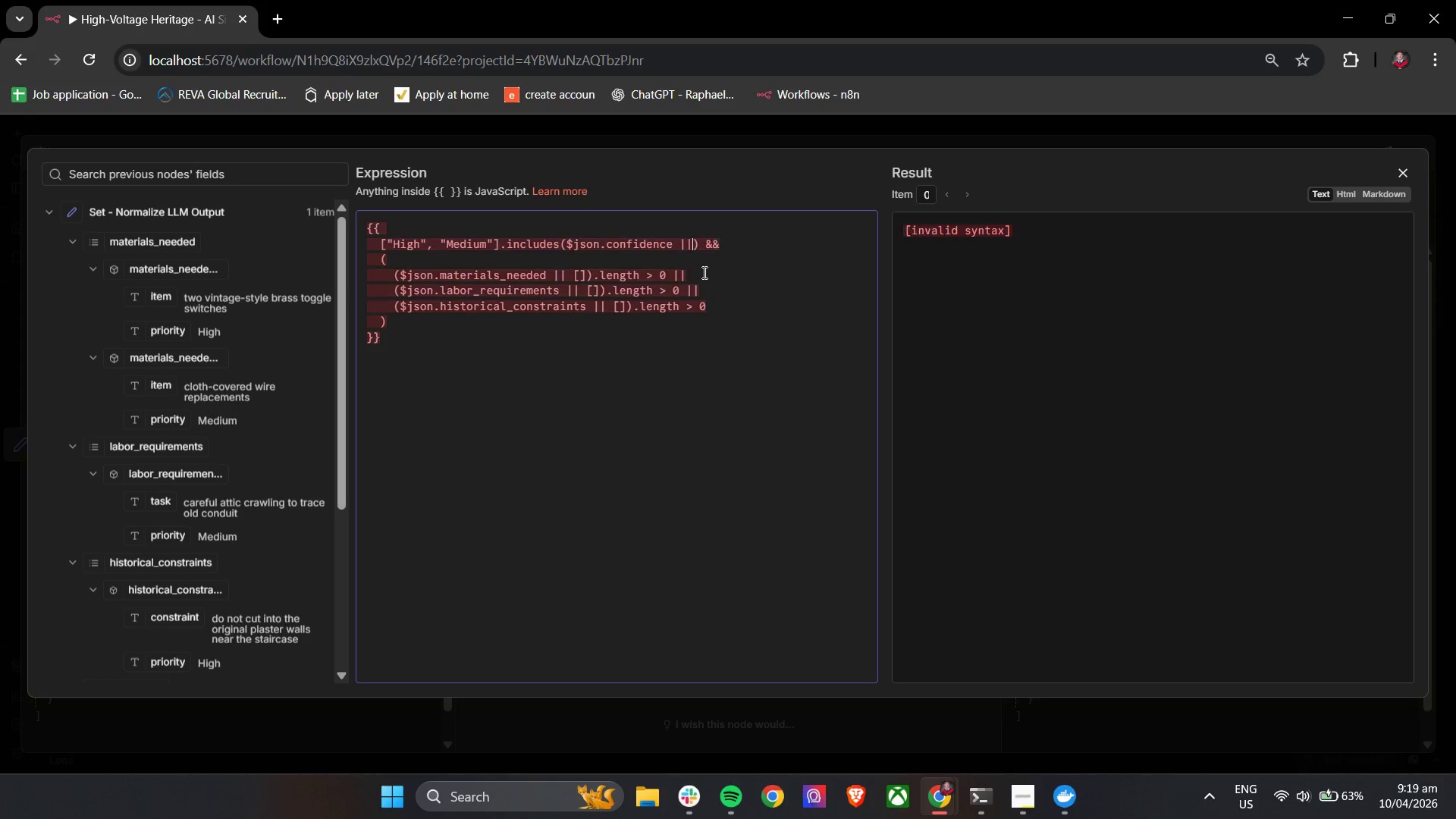 
key(Shift+Backslash)
 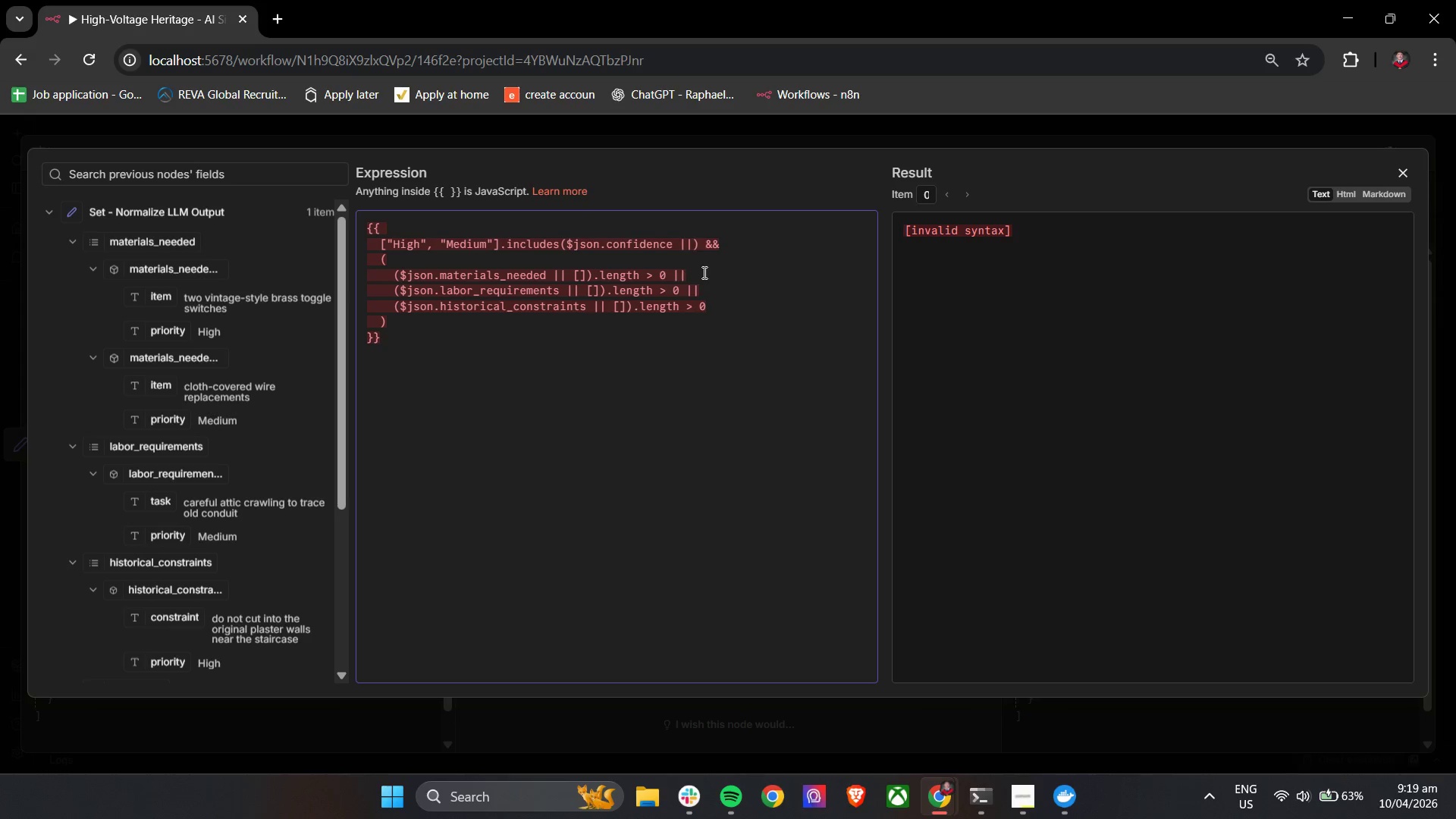 
key(Space)
 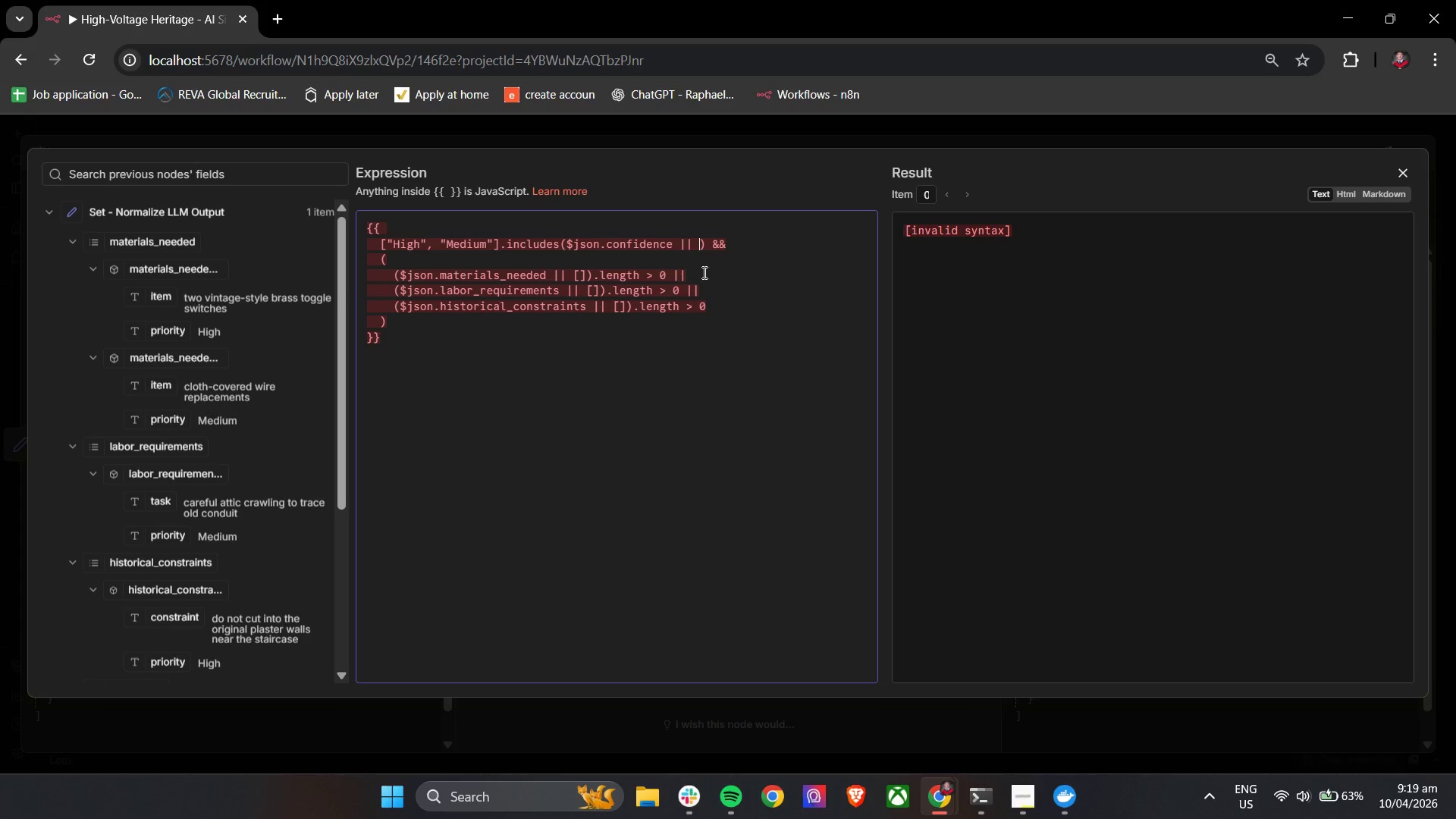 
key(Shift+Quote)
 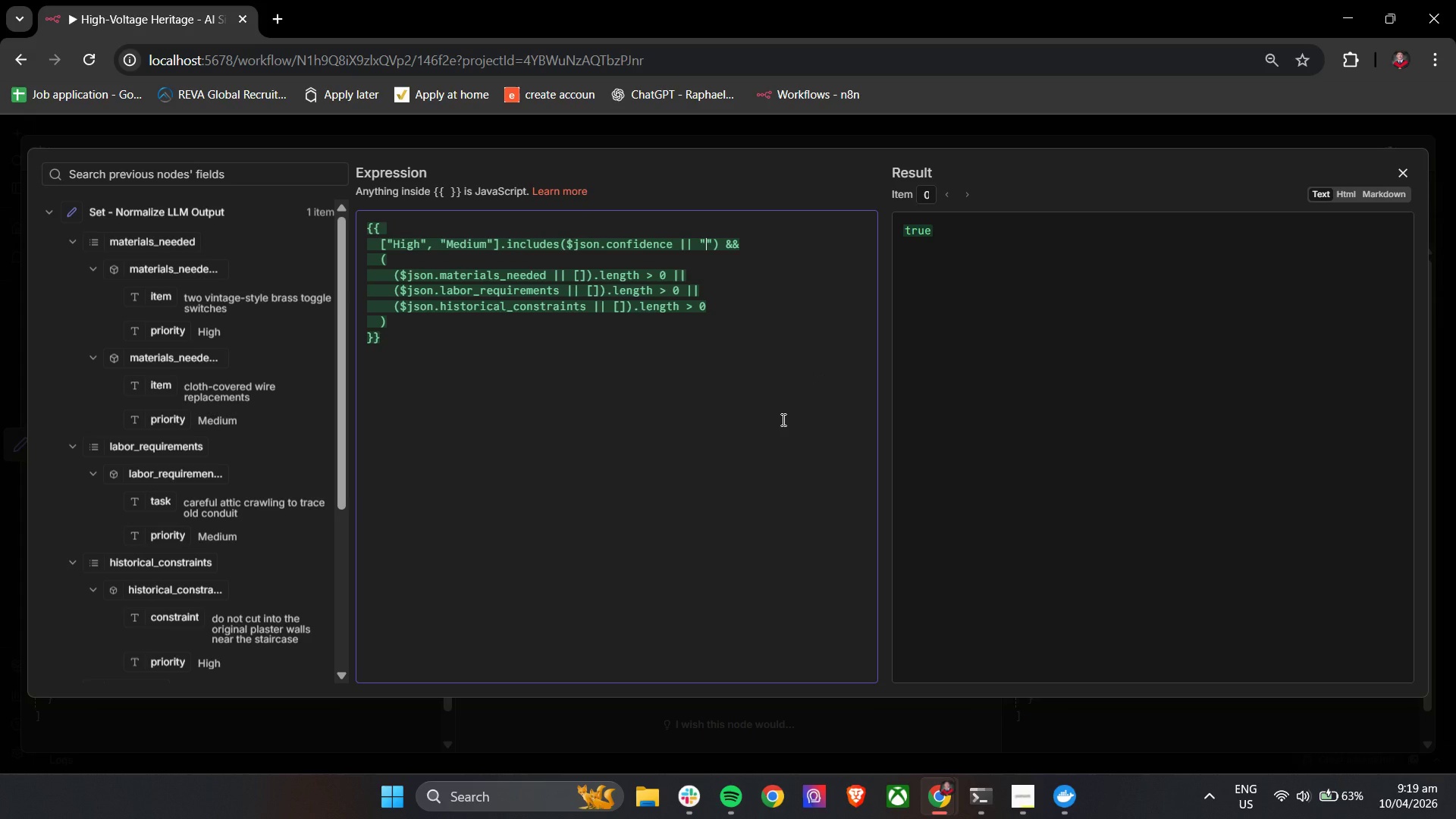 
left_click([782, 419])
 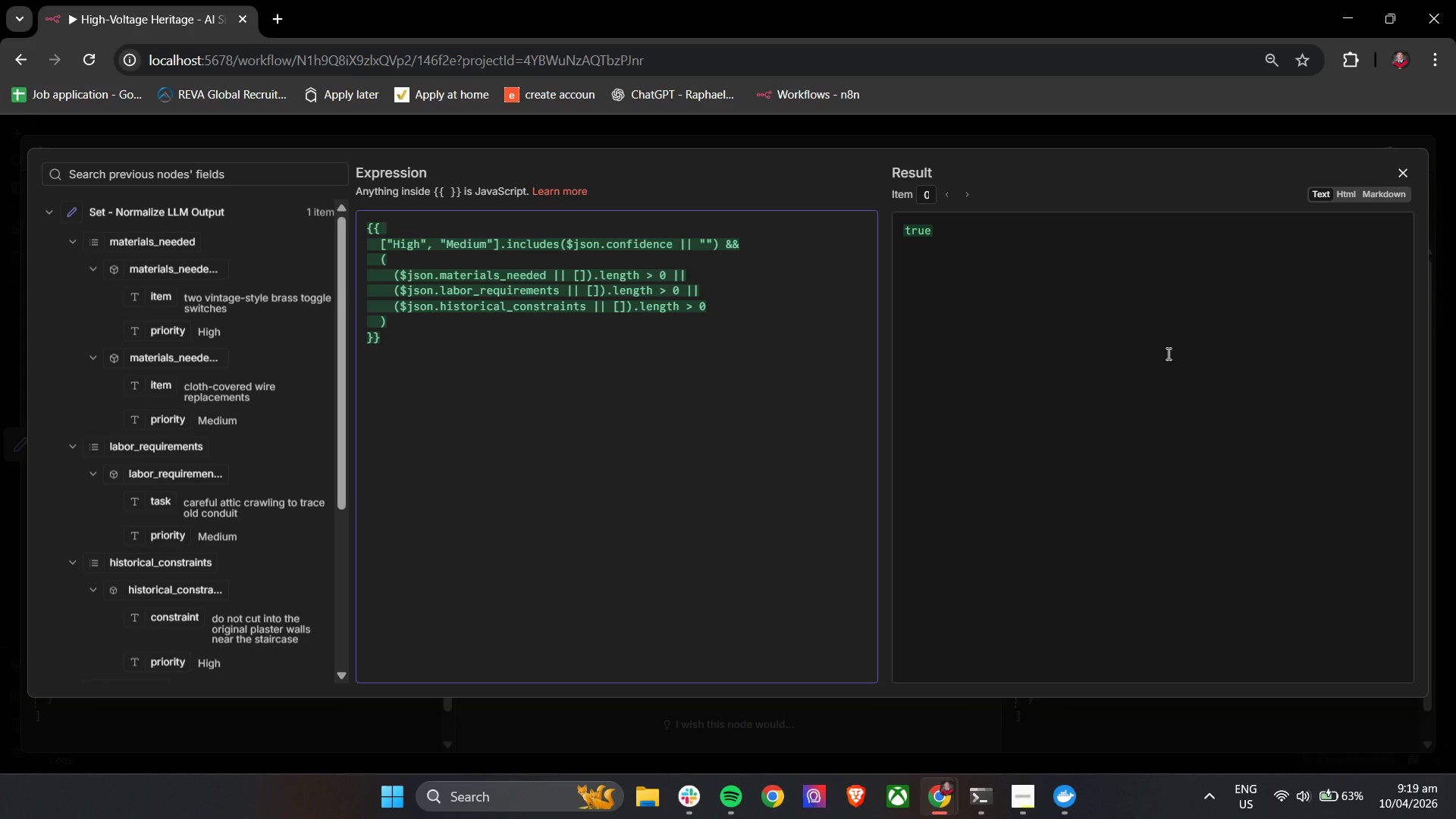 
wait(6.73)
 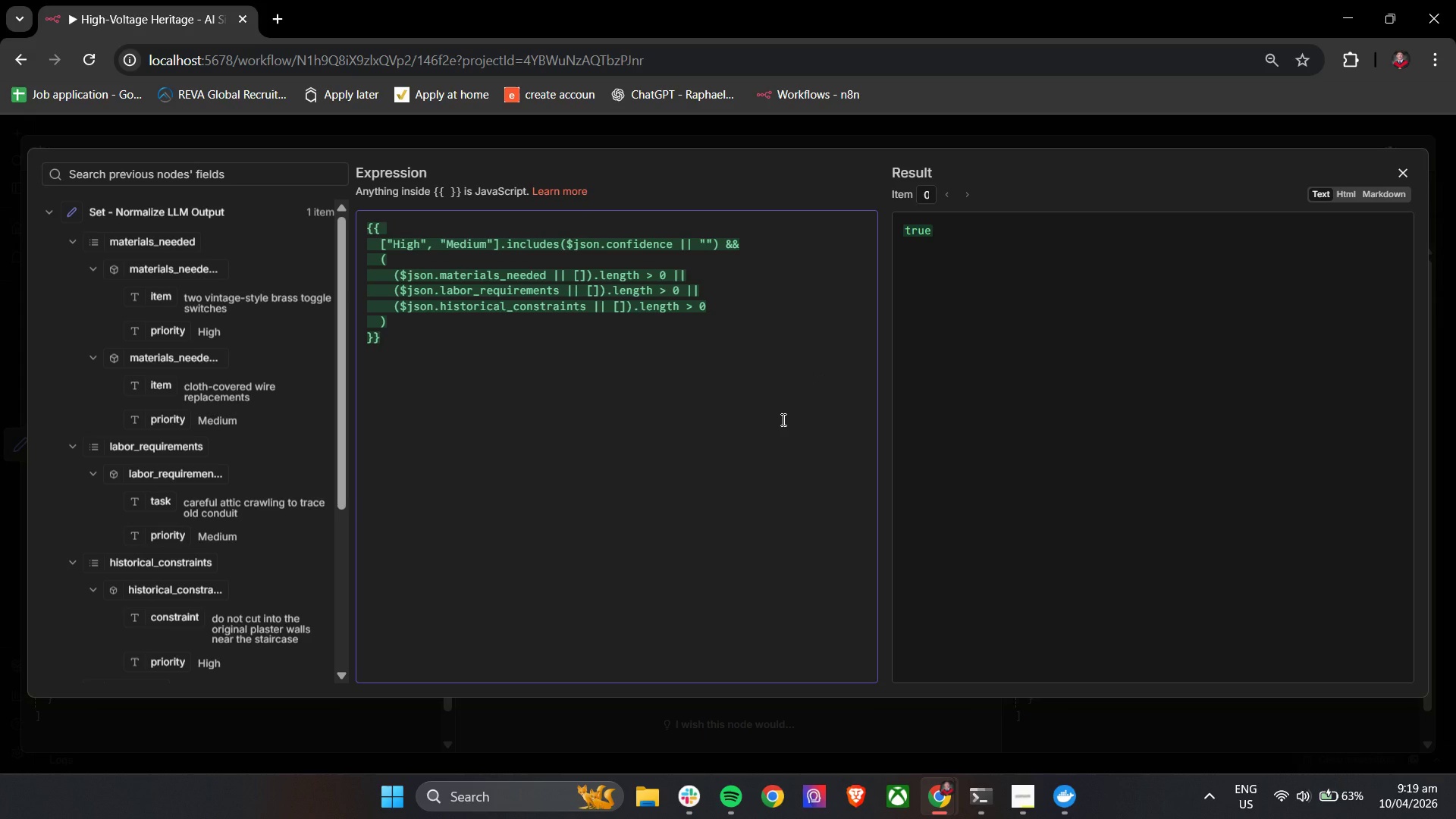 
left_click([1399, 174])
 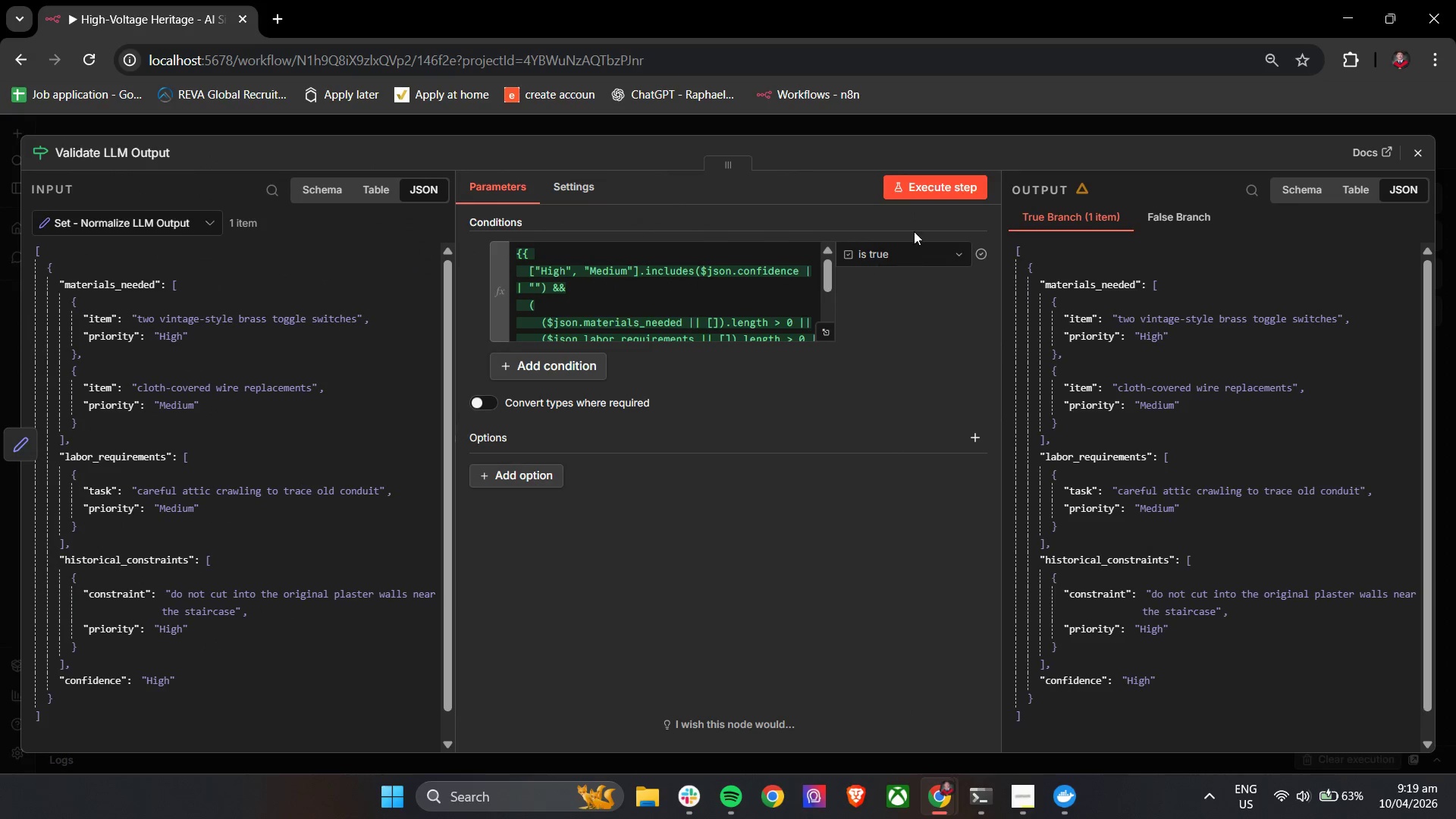 
left_click([930, 191])
 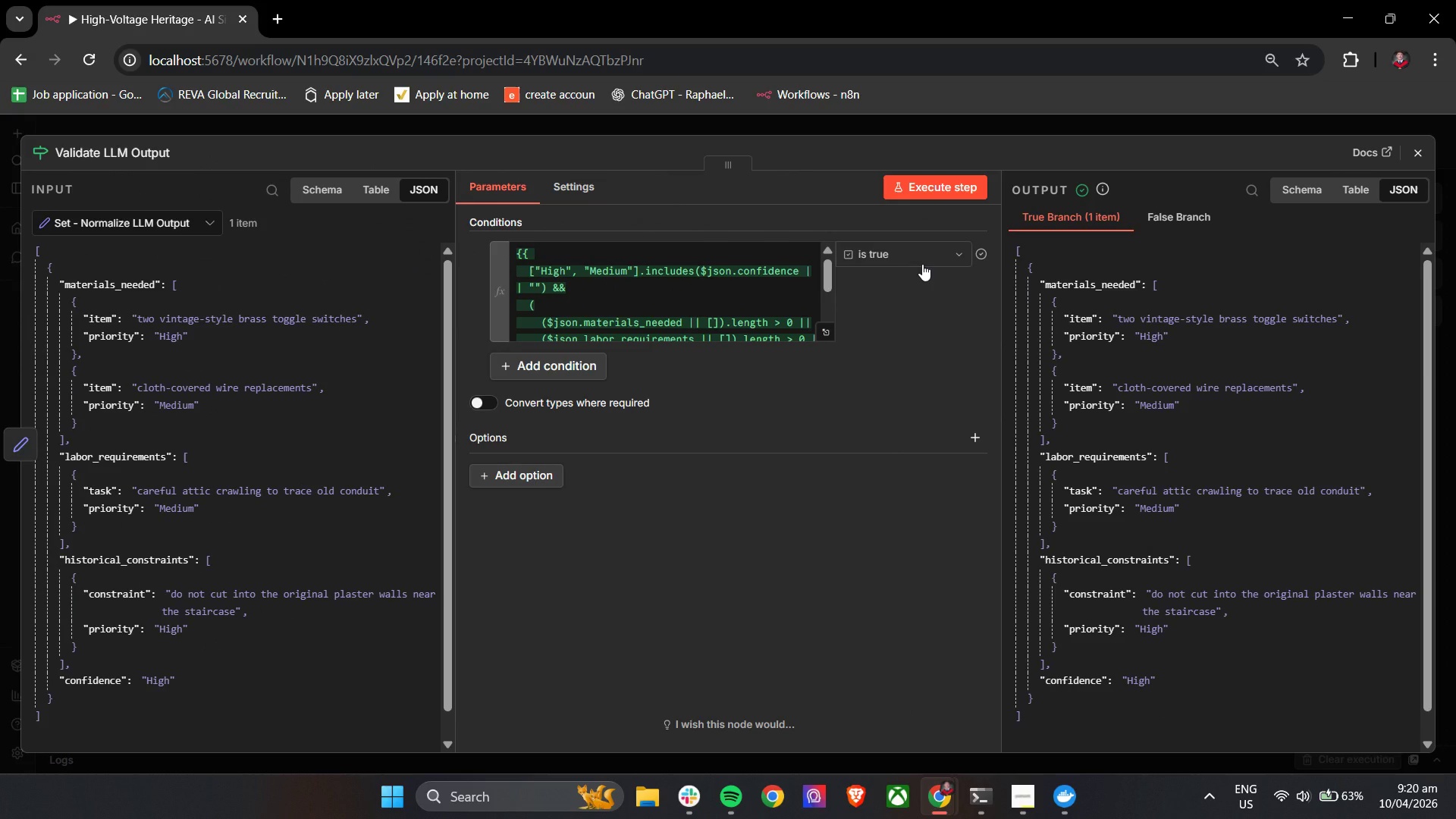 
wait(24.33)
 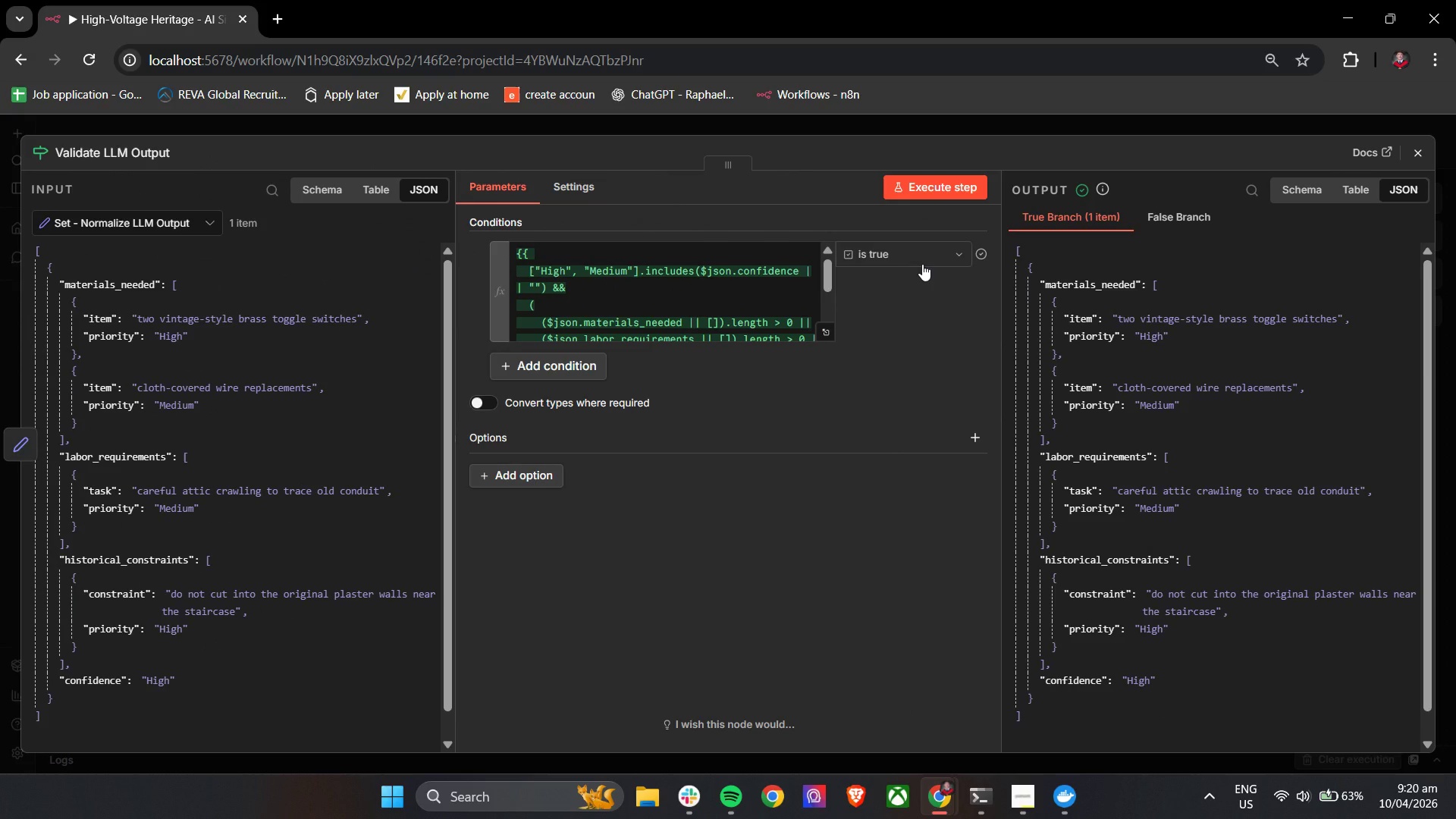 
left_click([942, 788])
 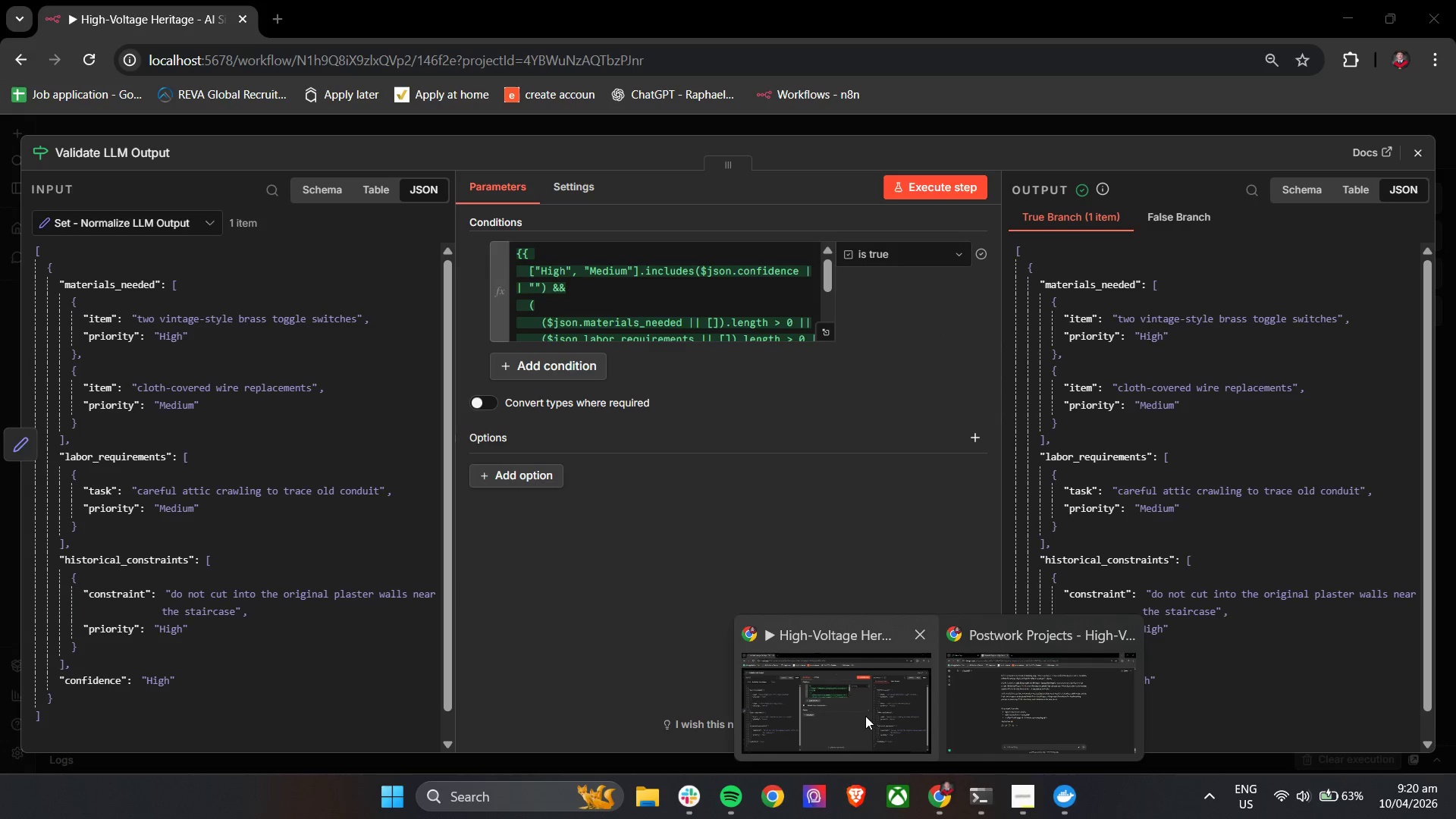 
left_click([865, 716])
 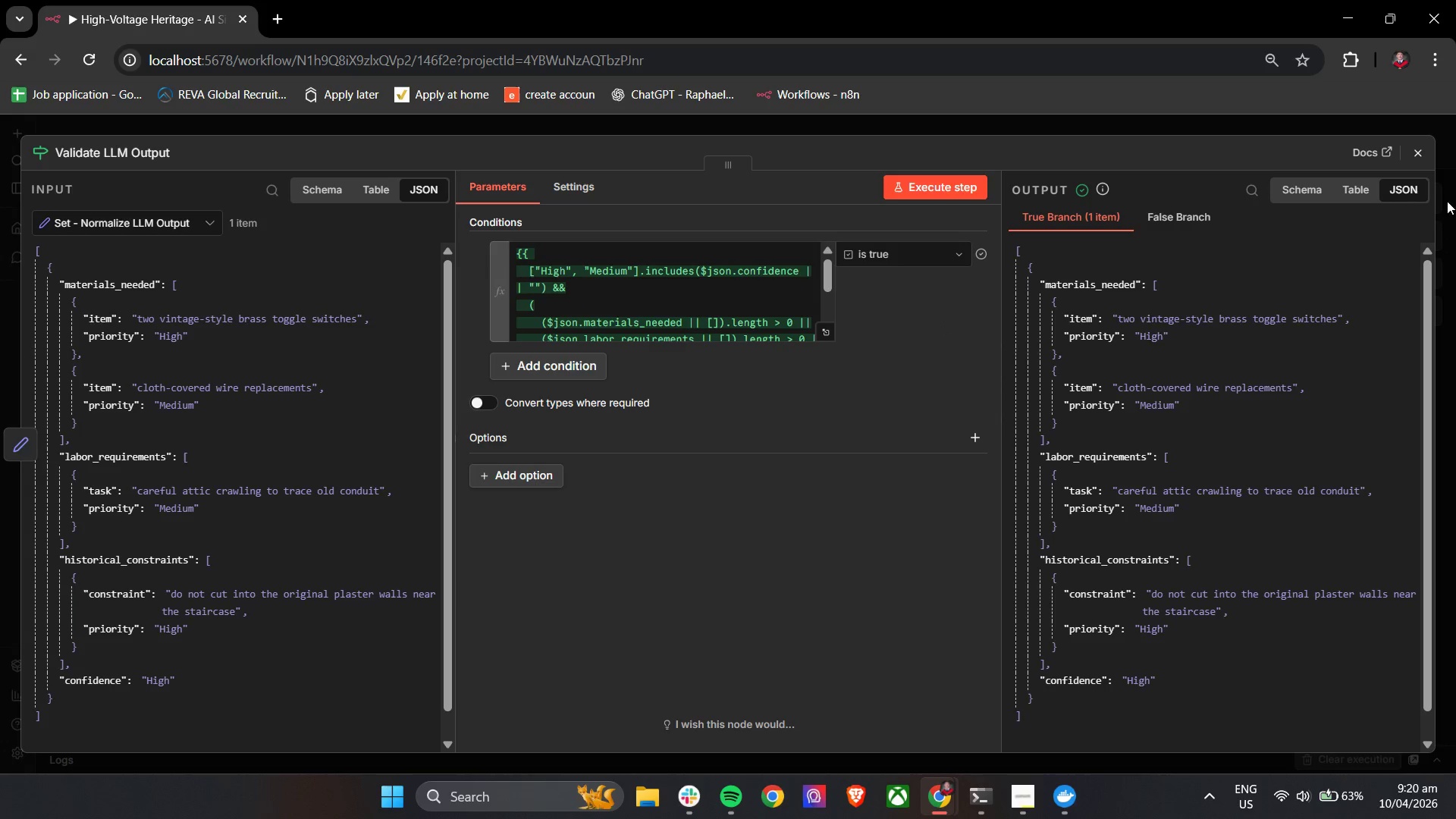 
left_click([1413, 148])
 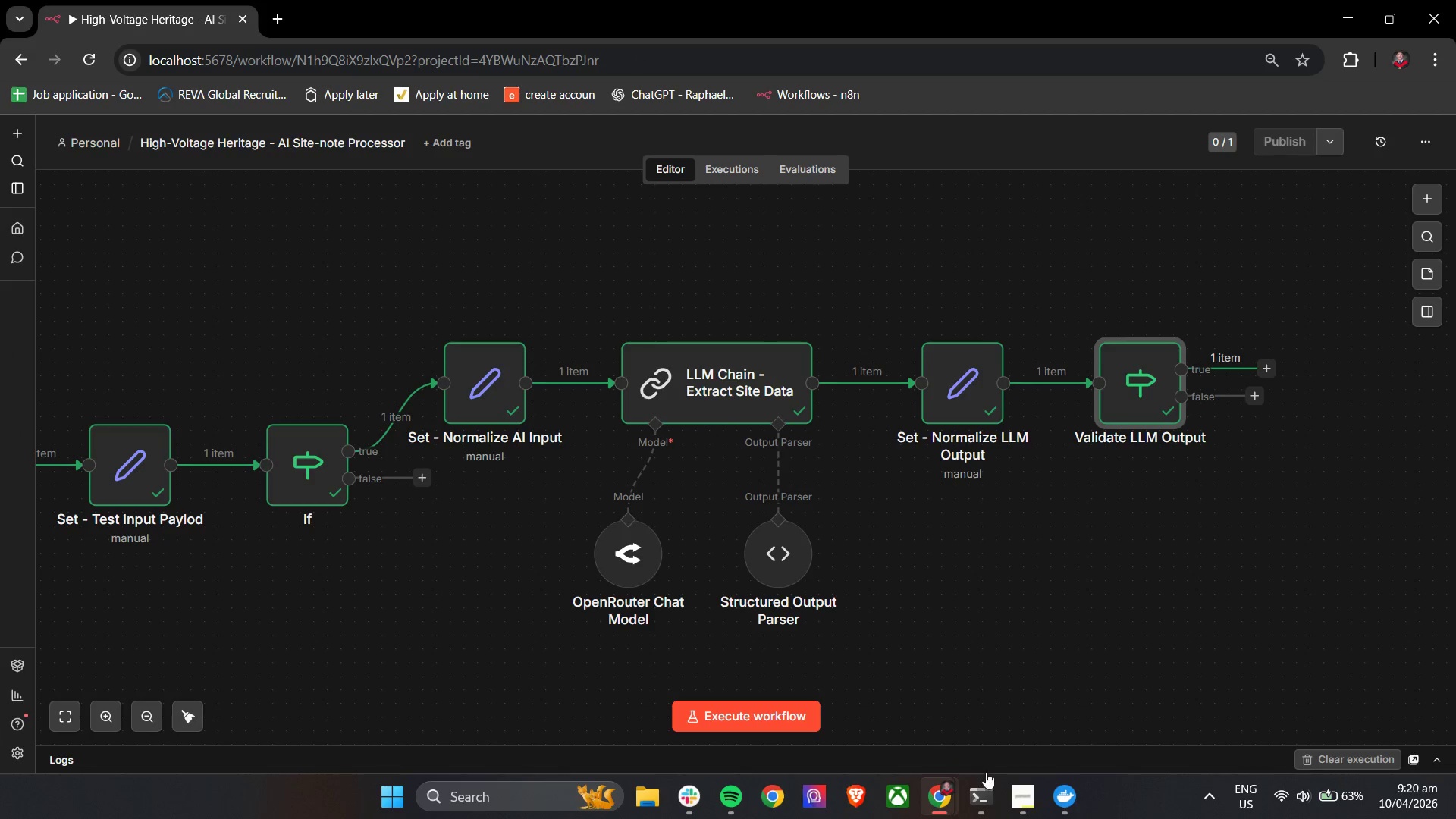 
left_click([1017, 793])